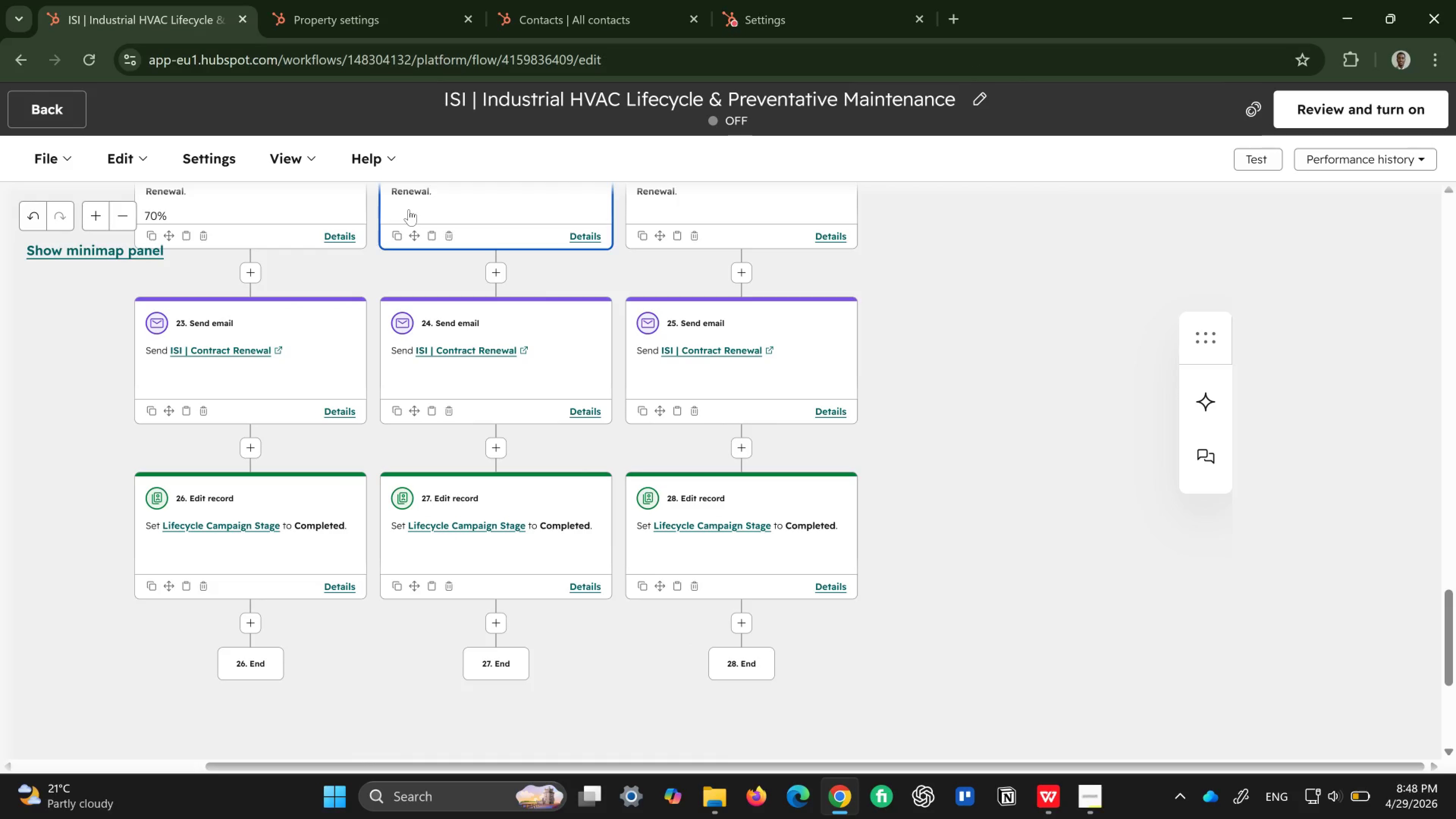 
scroll: coordinate [544, 424], scroll_direction: up, amount: 8.0
 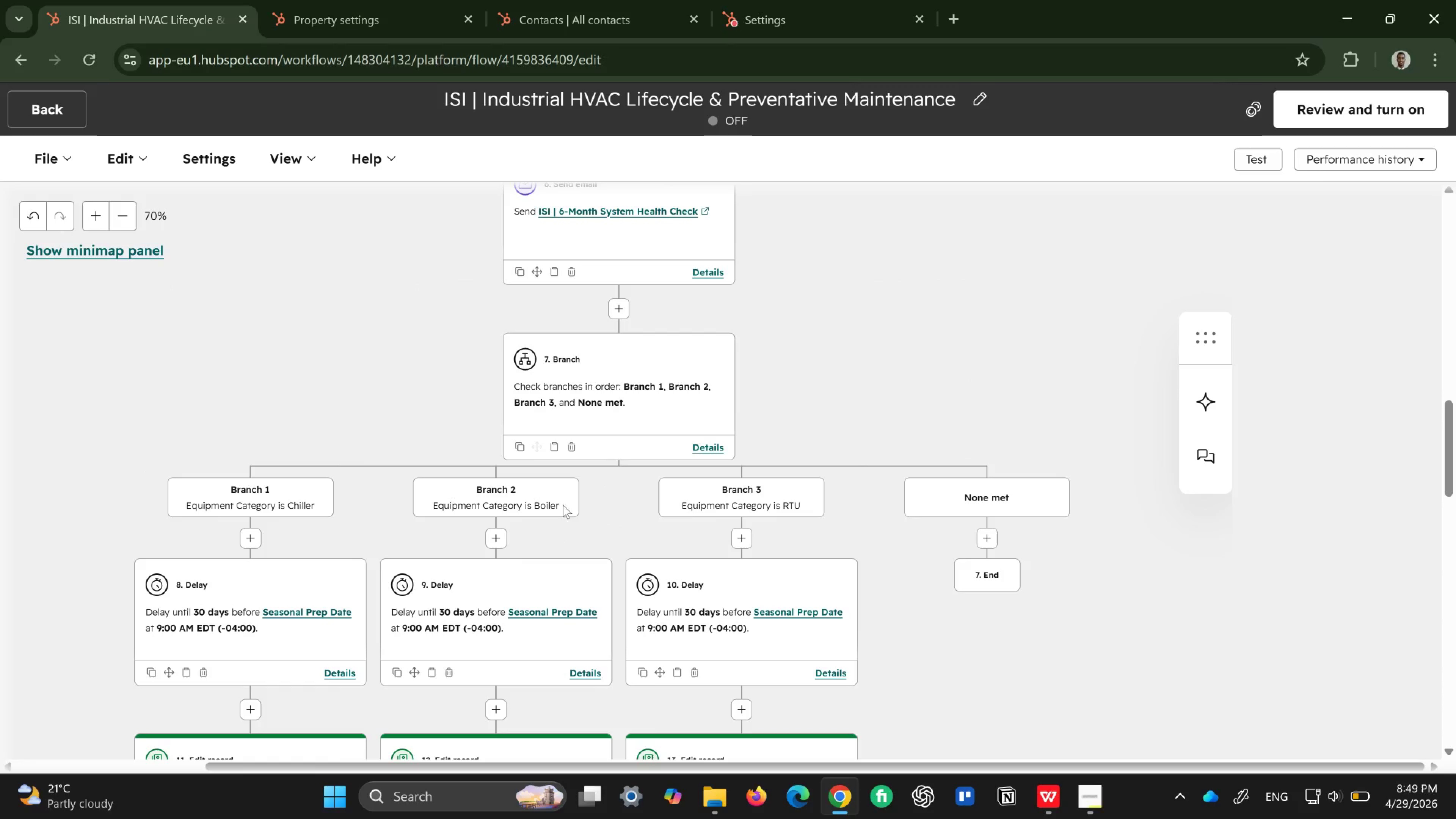 
scroll: coordinate [596, 456], scroll_direction: up, amount: 4.0
 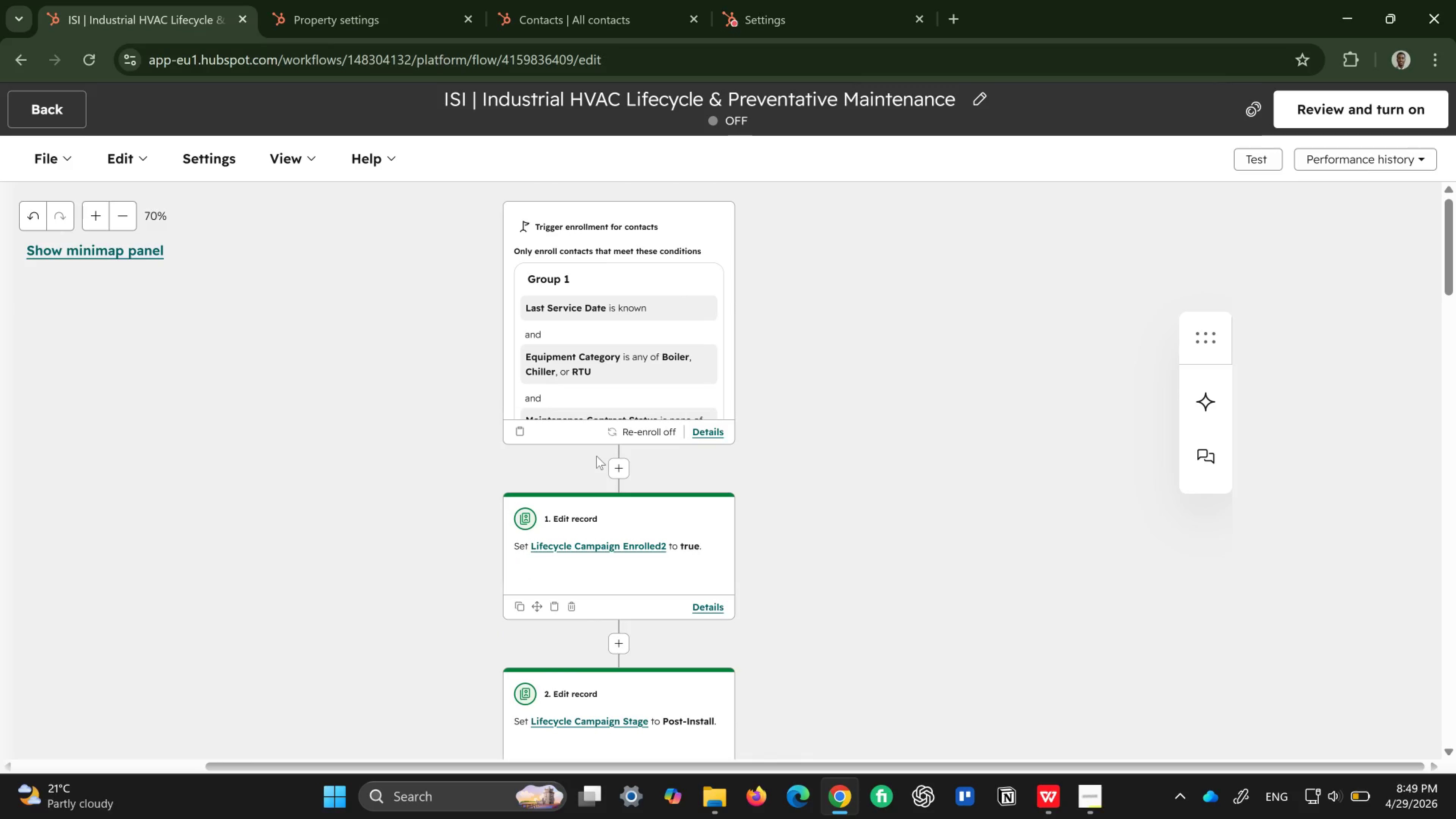 
scroll: coordinate [596, 456], scroll_direction: down, amount: 1.0
 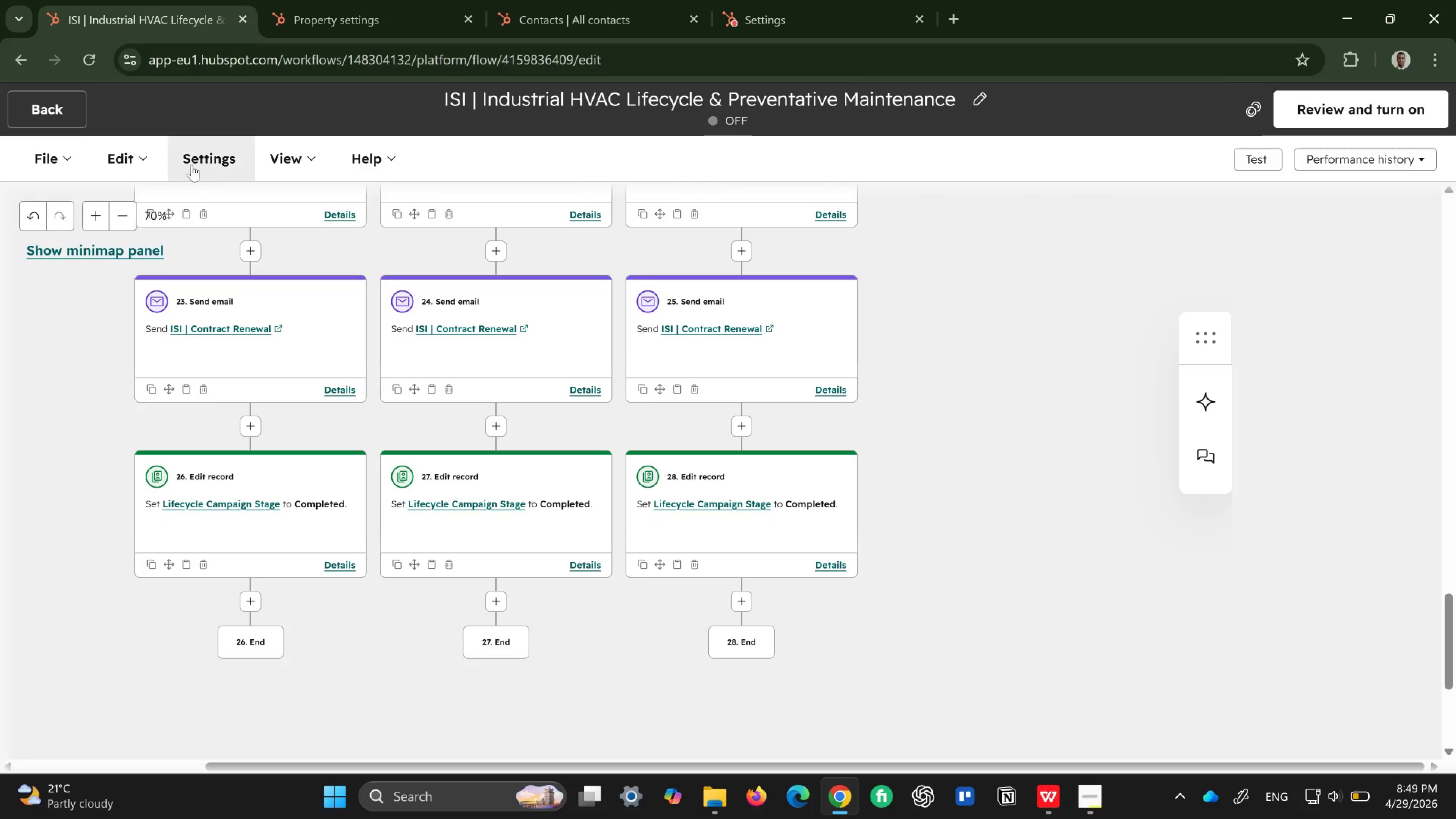 
left_click([133, 168])
 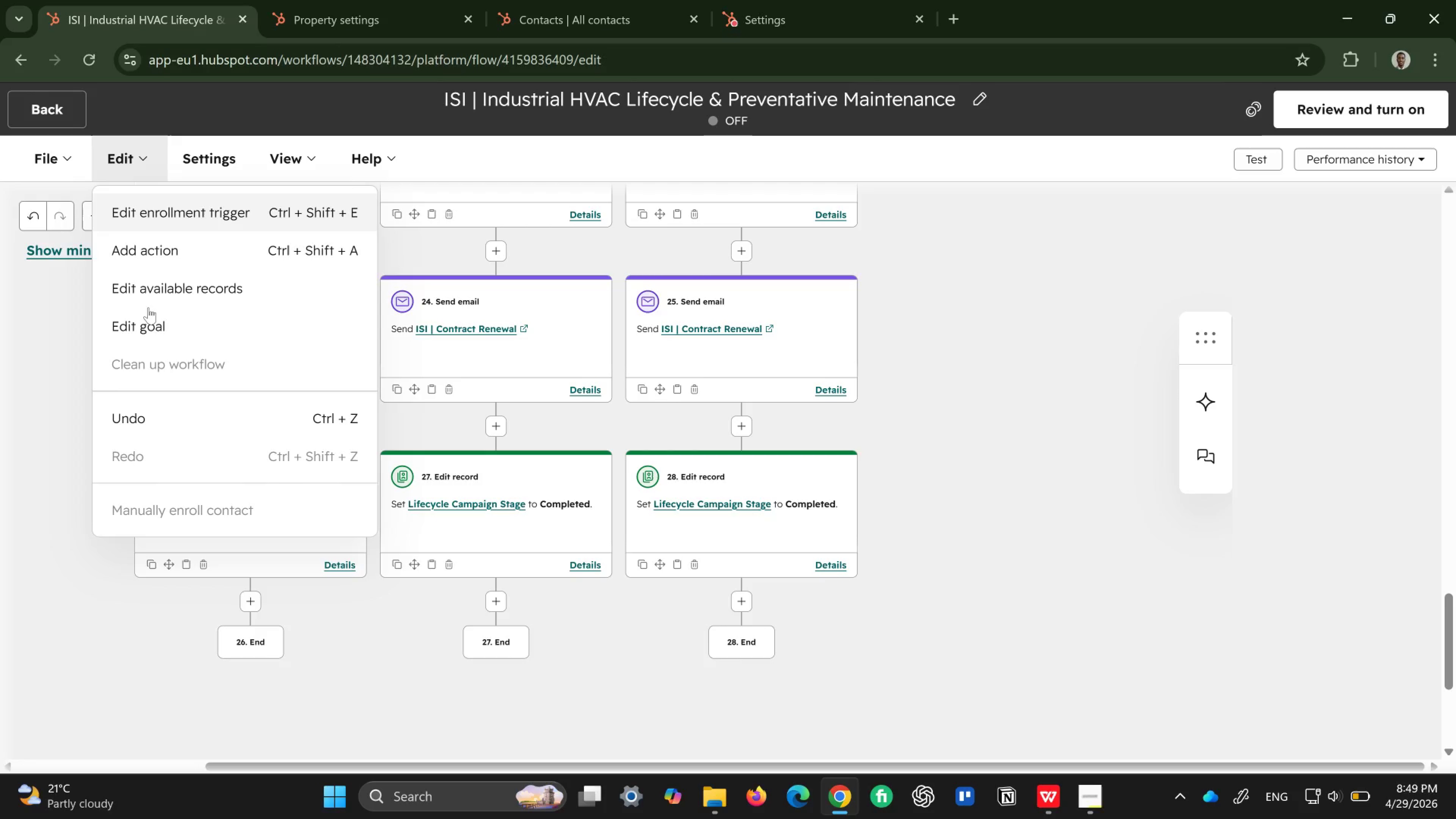 
left_click([148, 324])
 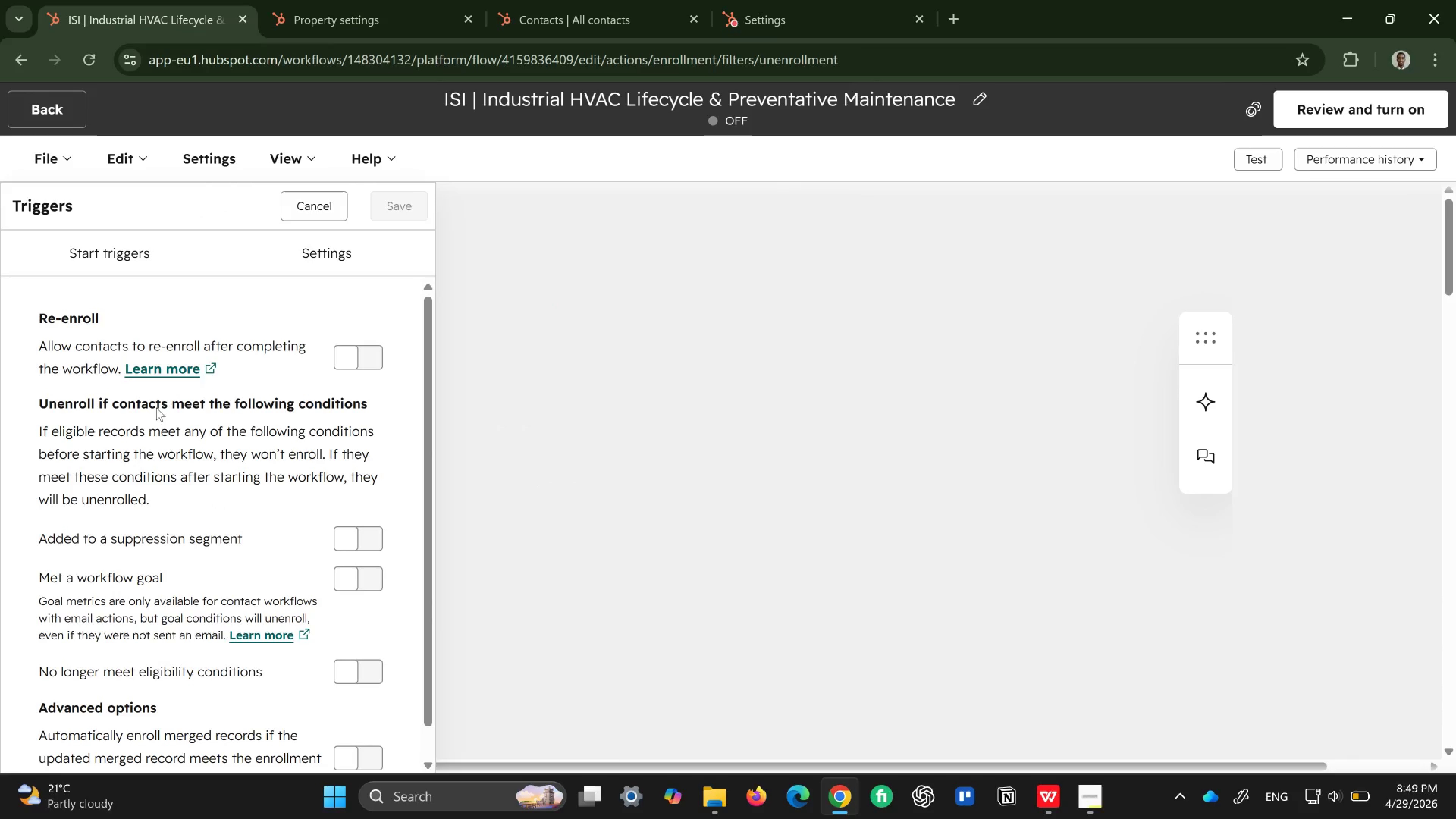 
scroll: coordinate [156, 421], scroll_direction: down, amount: 1.0
 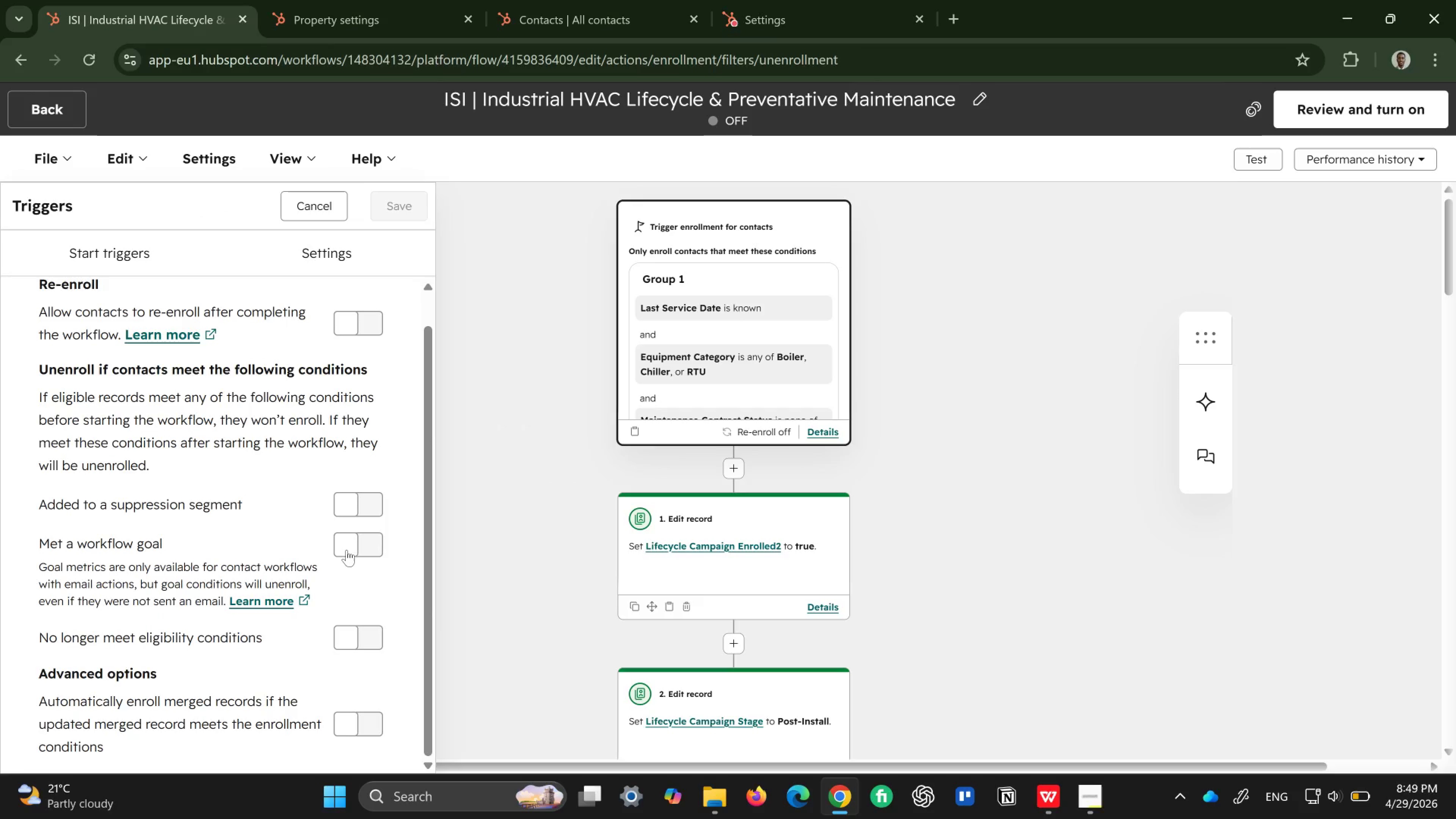 
left_click([367, 550])
 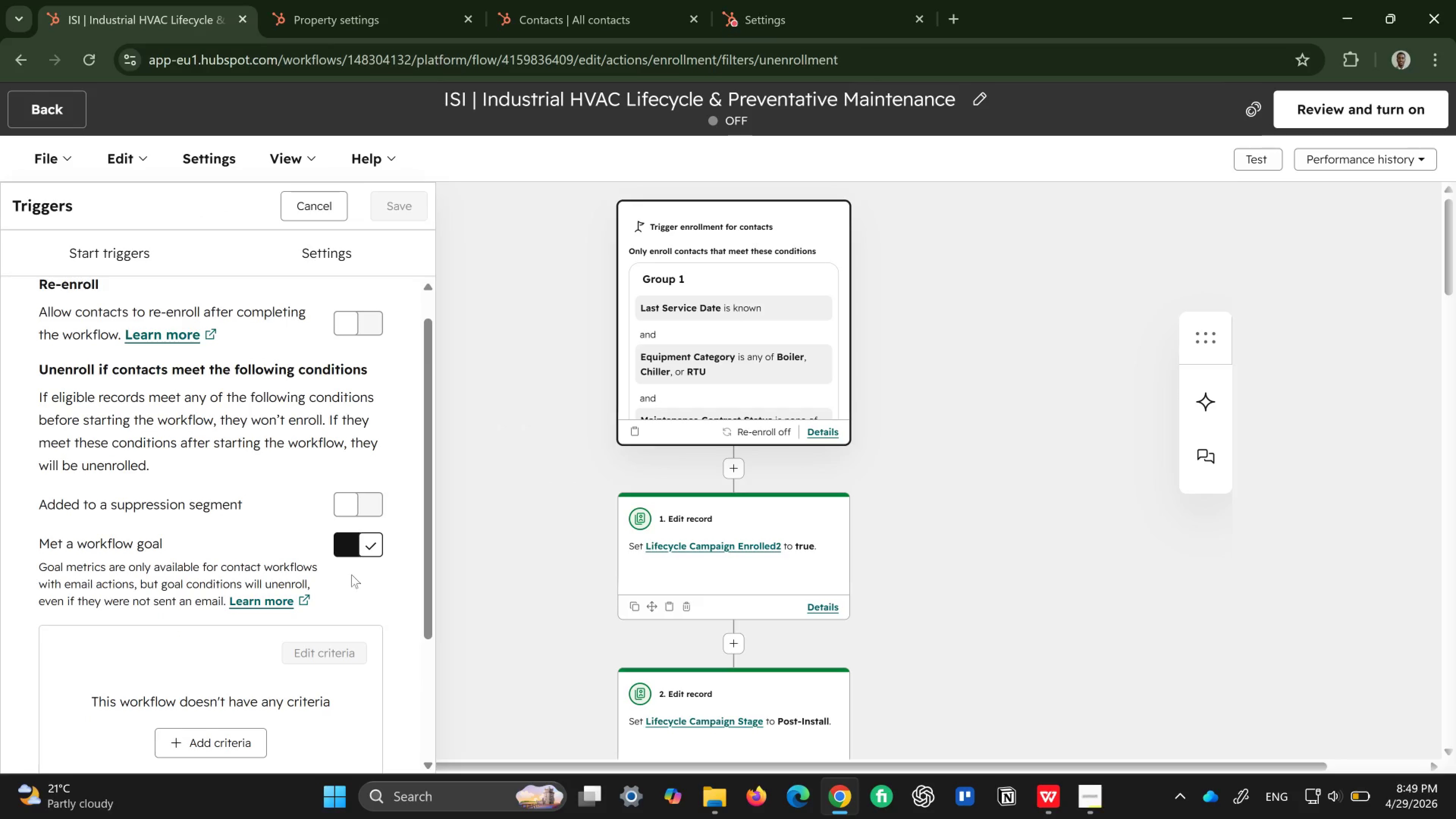 
scroll: coordinate [351, 576], scroll_direction: down, amount: 2.0
 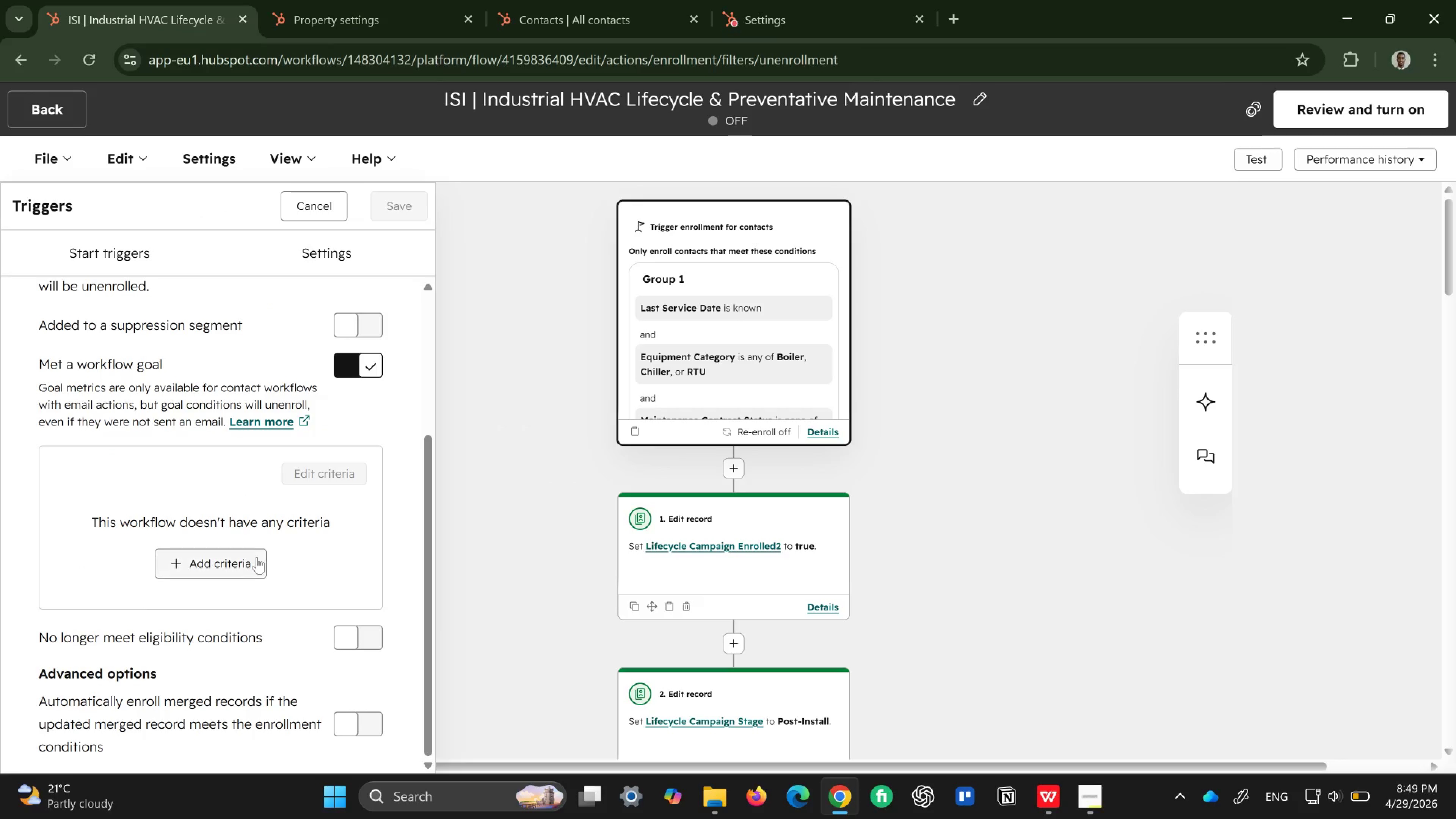 
left_click([257, 557])
 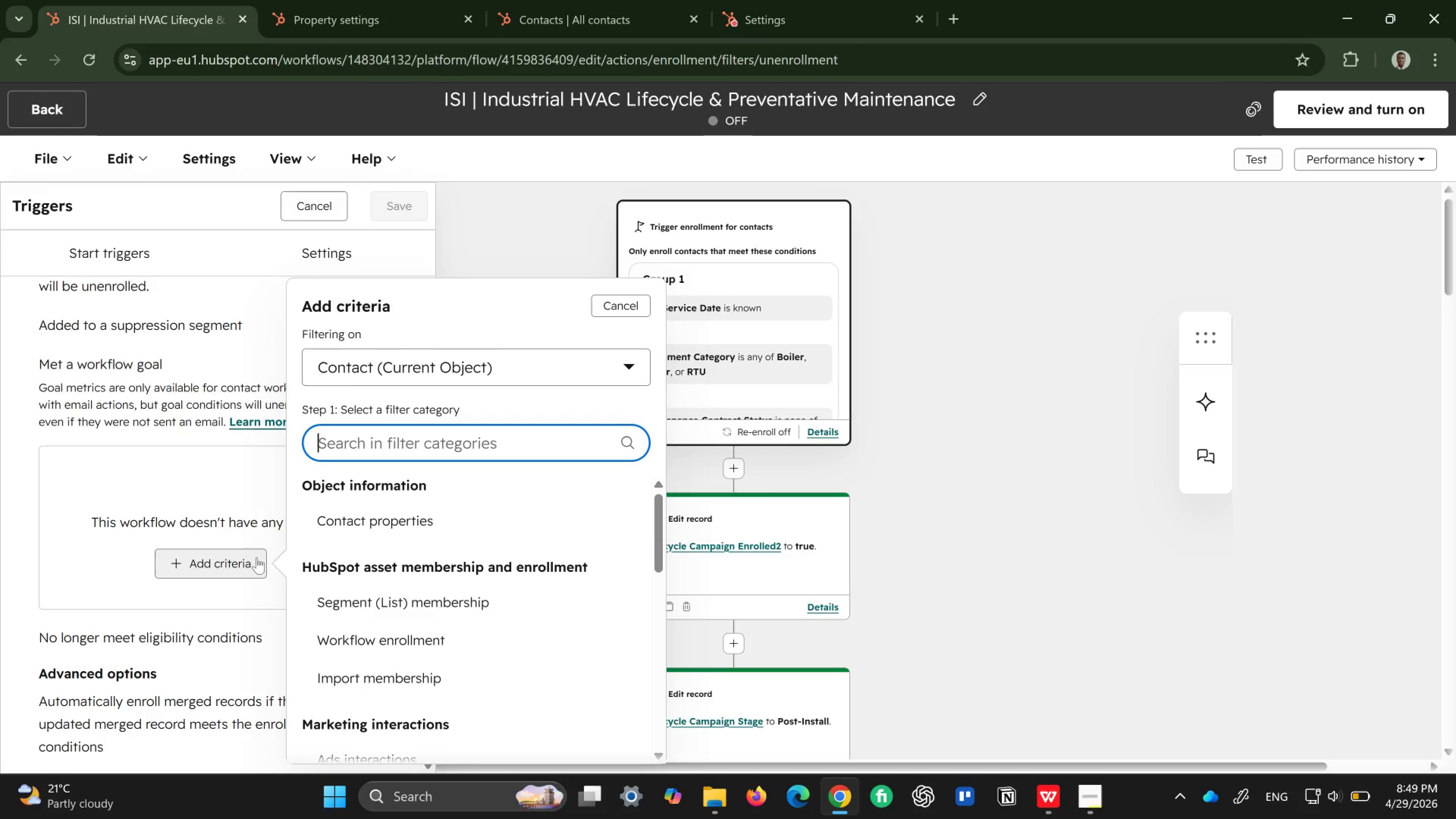 
wait(8.84)
 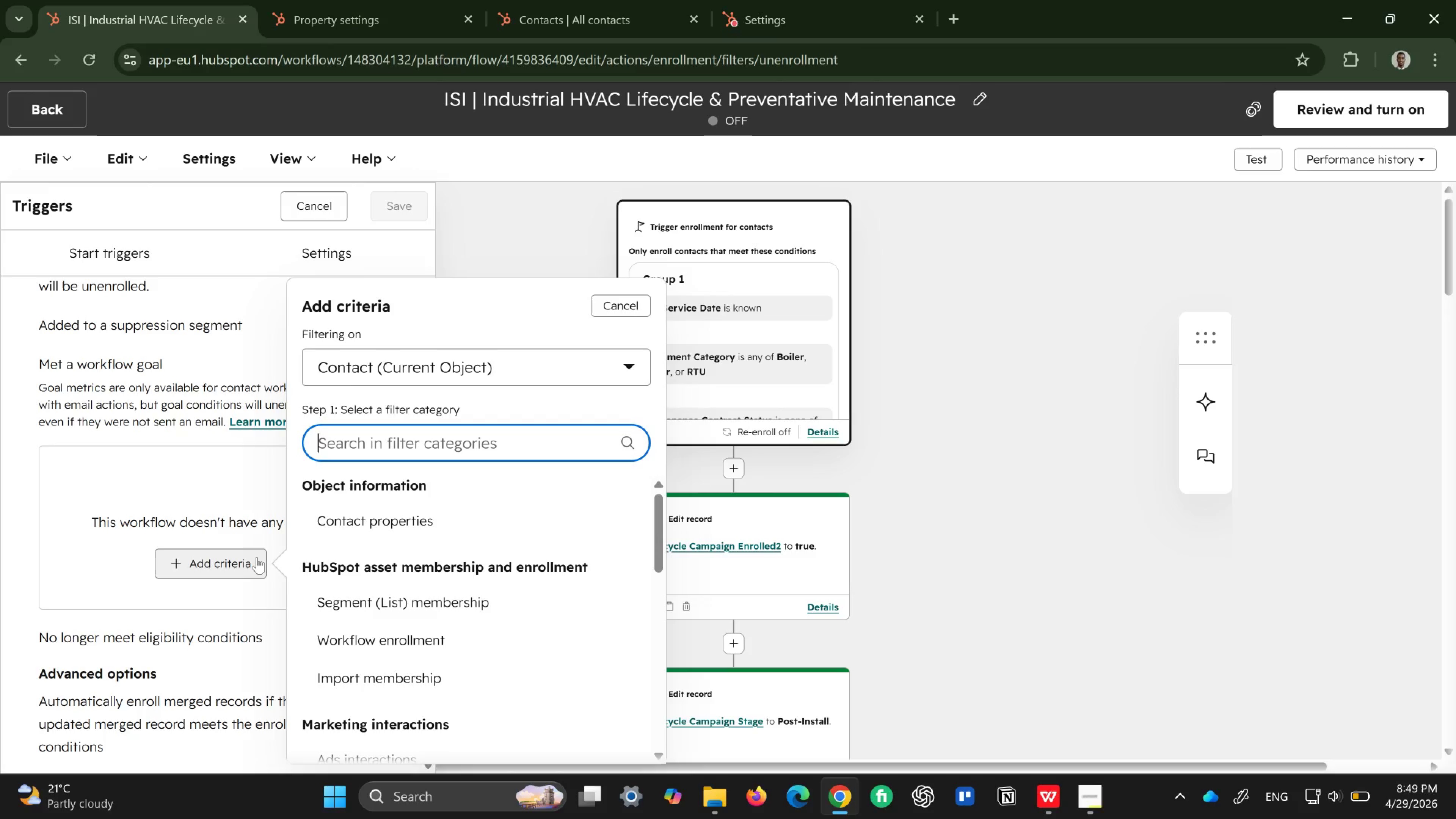 
left_click([369, 525])
 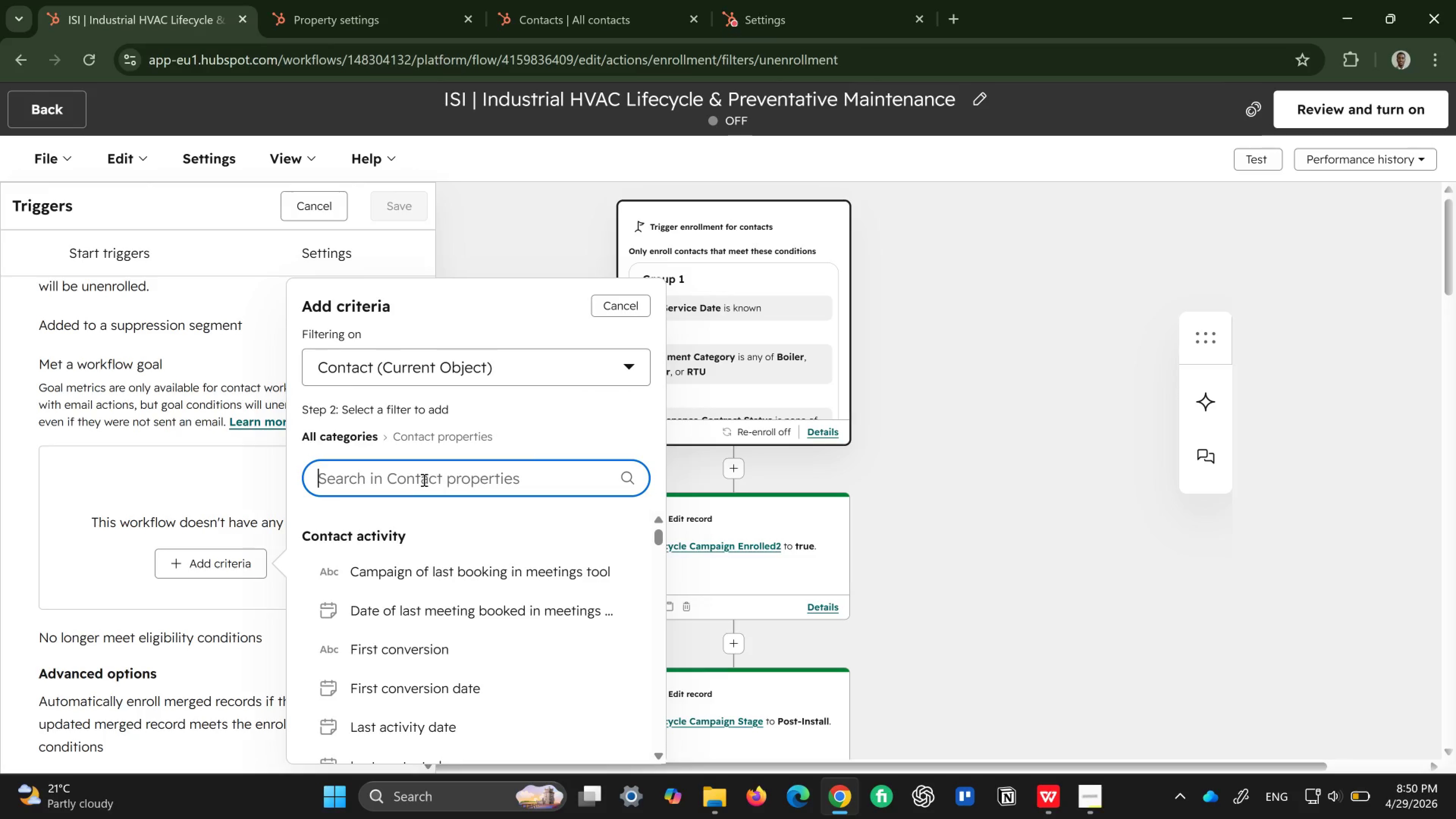 
type(main)
 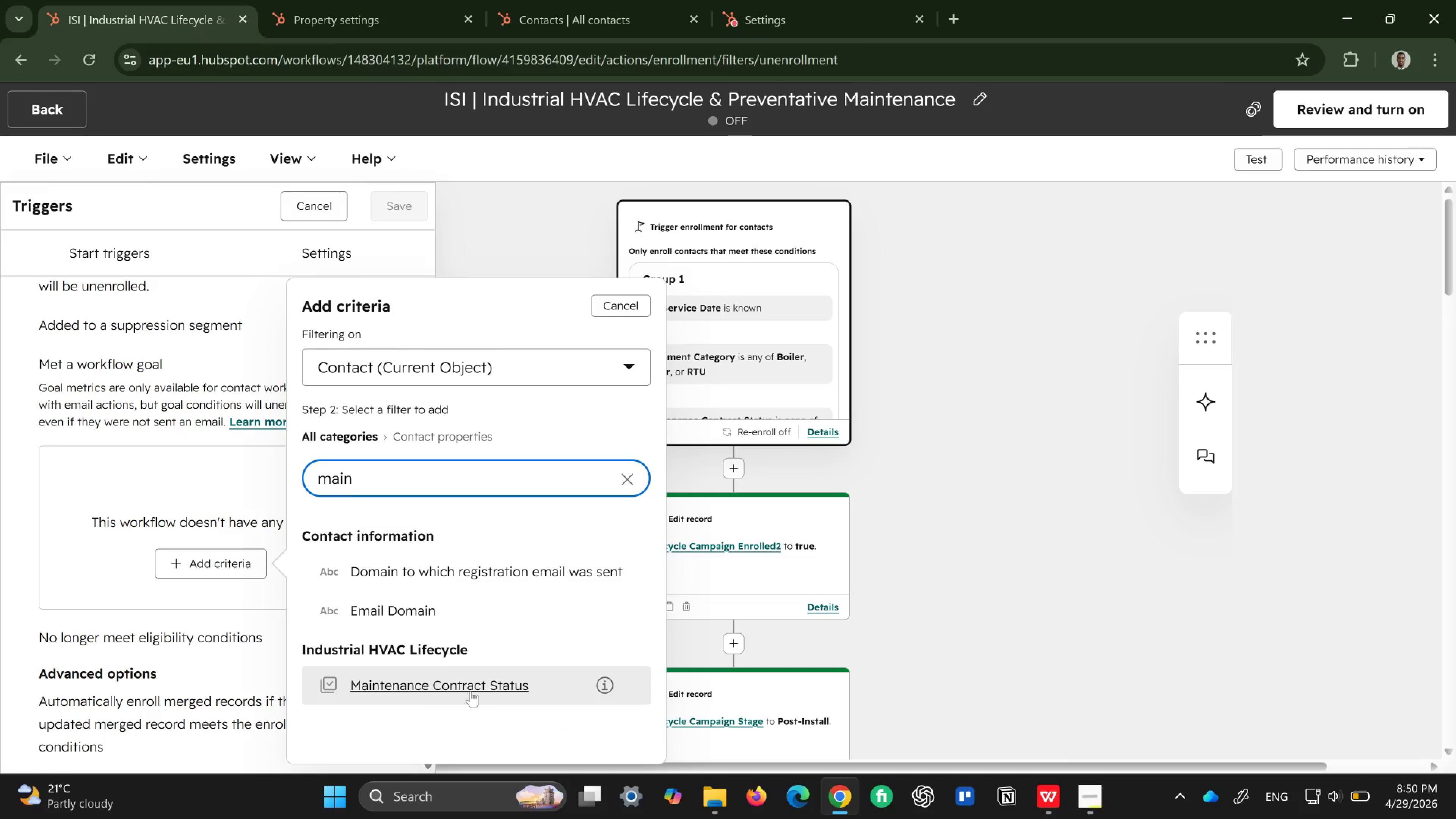 
left_click([435, 678])
 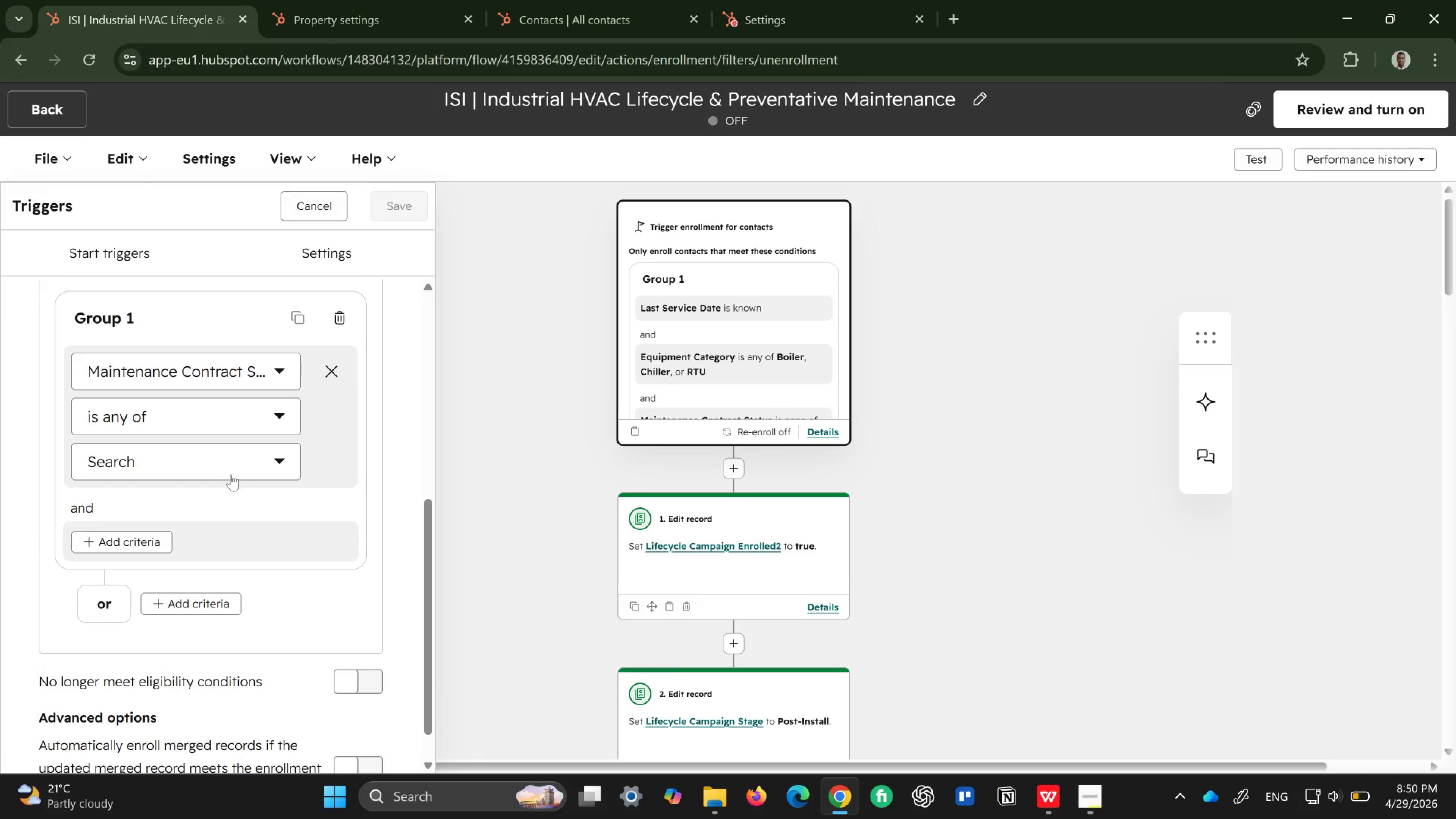 
left_click([253, 408])
 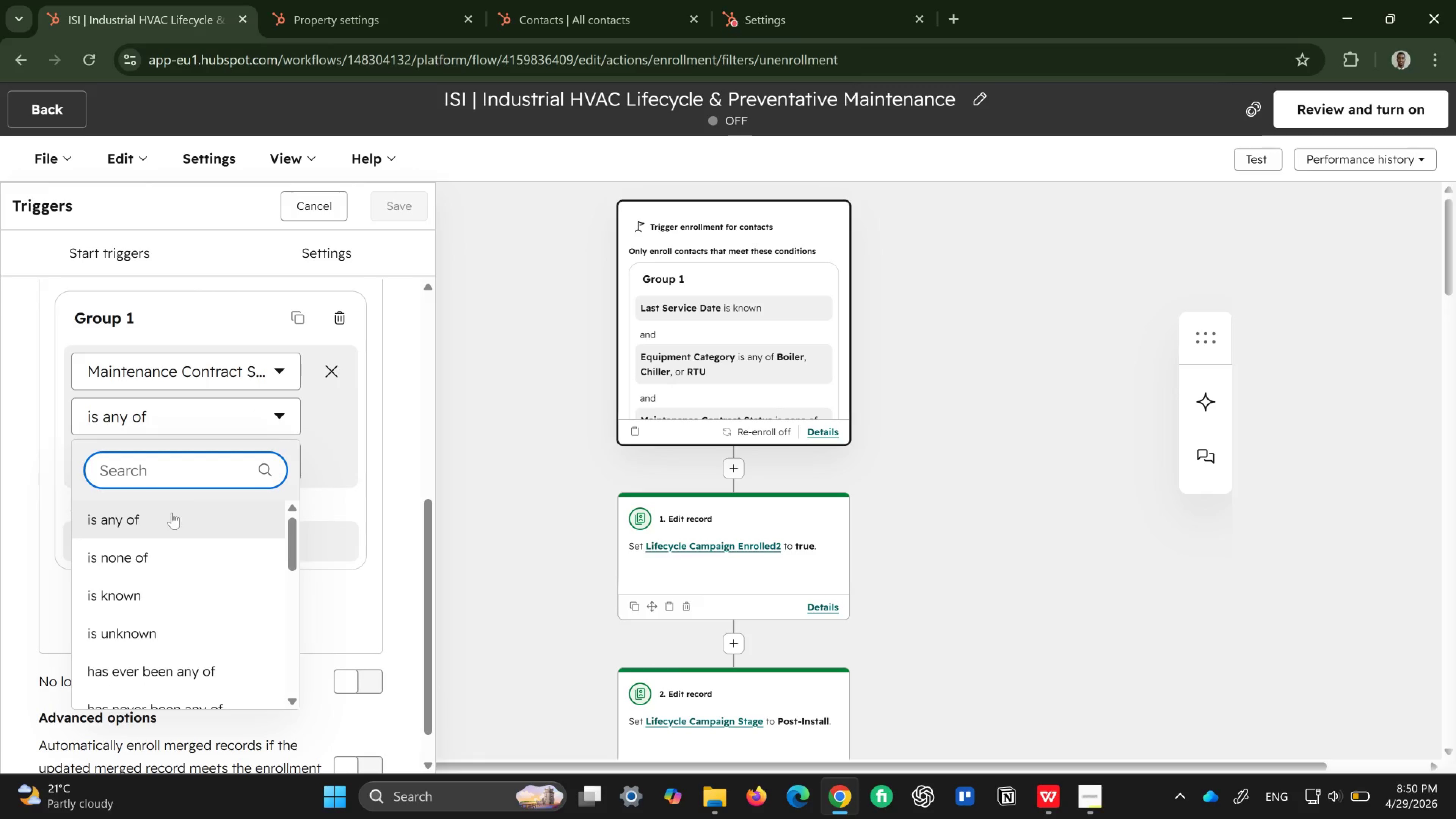 
left_click([172, 513])
 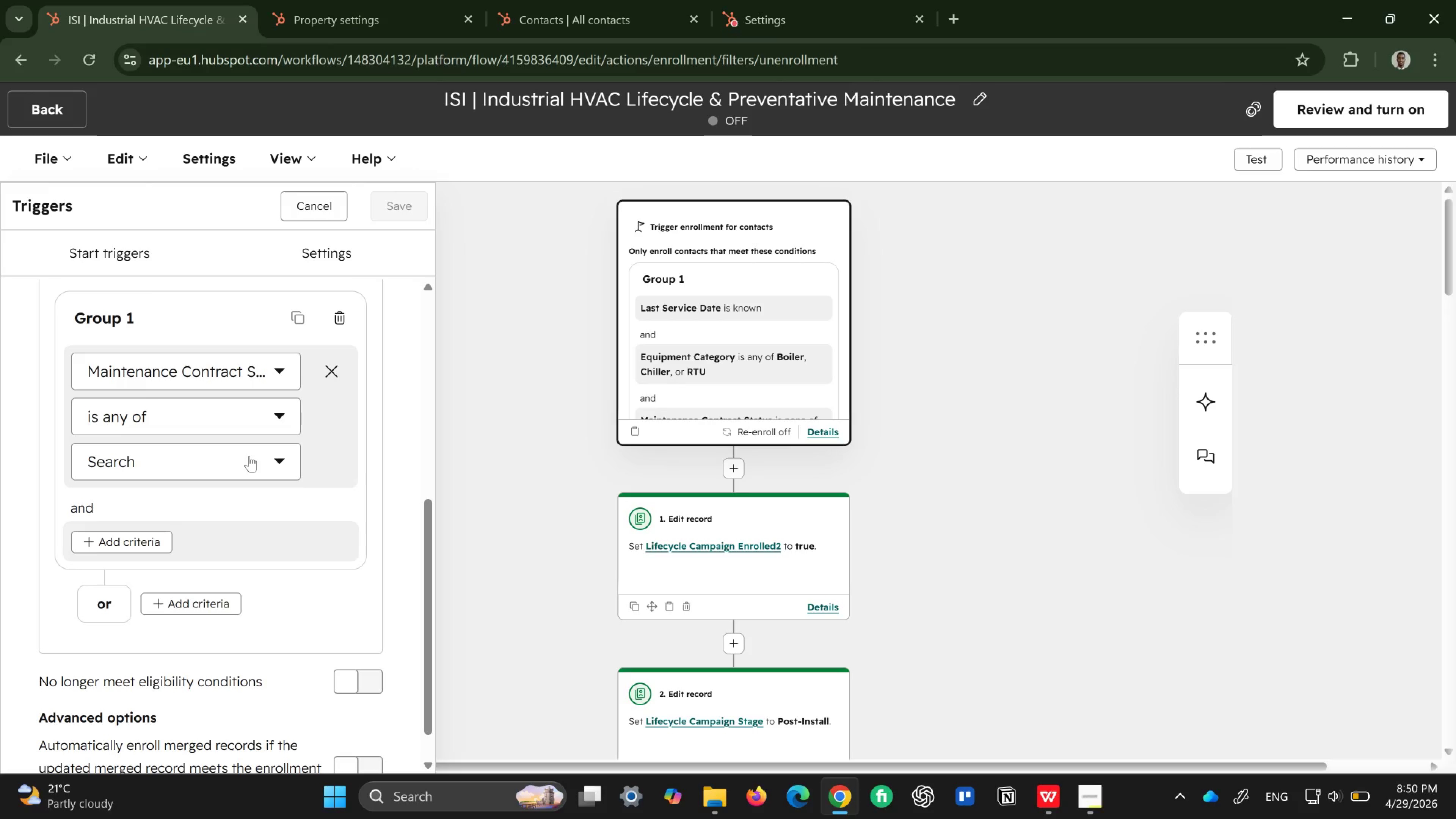 
left_click([249, 456])
 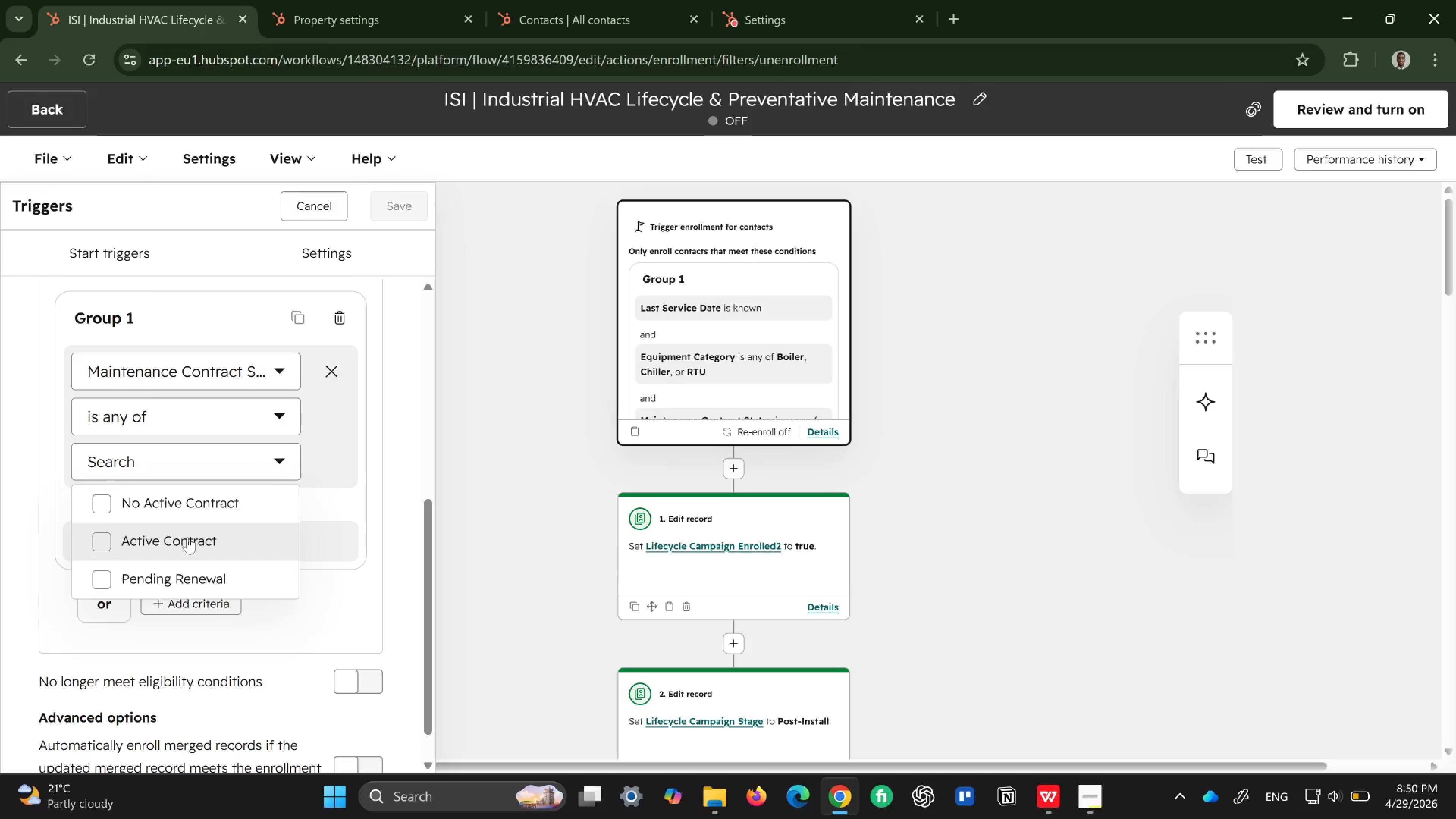 
left_click([180, 537])
 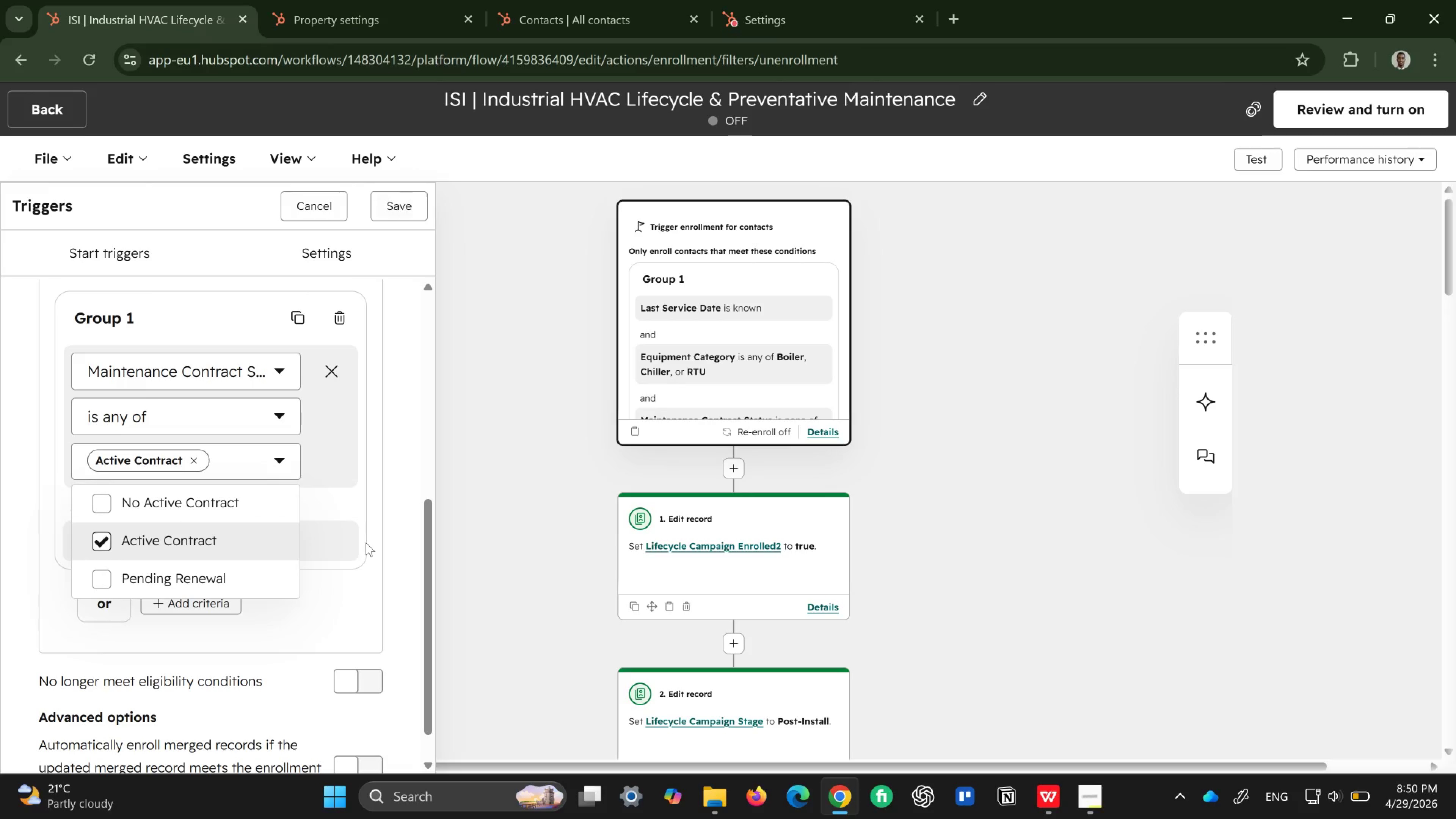 
left_click([366, 543])
 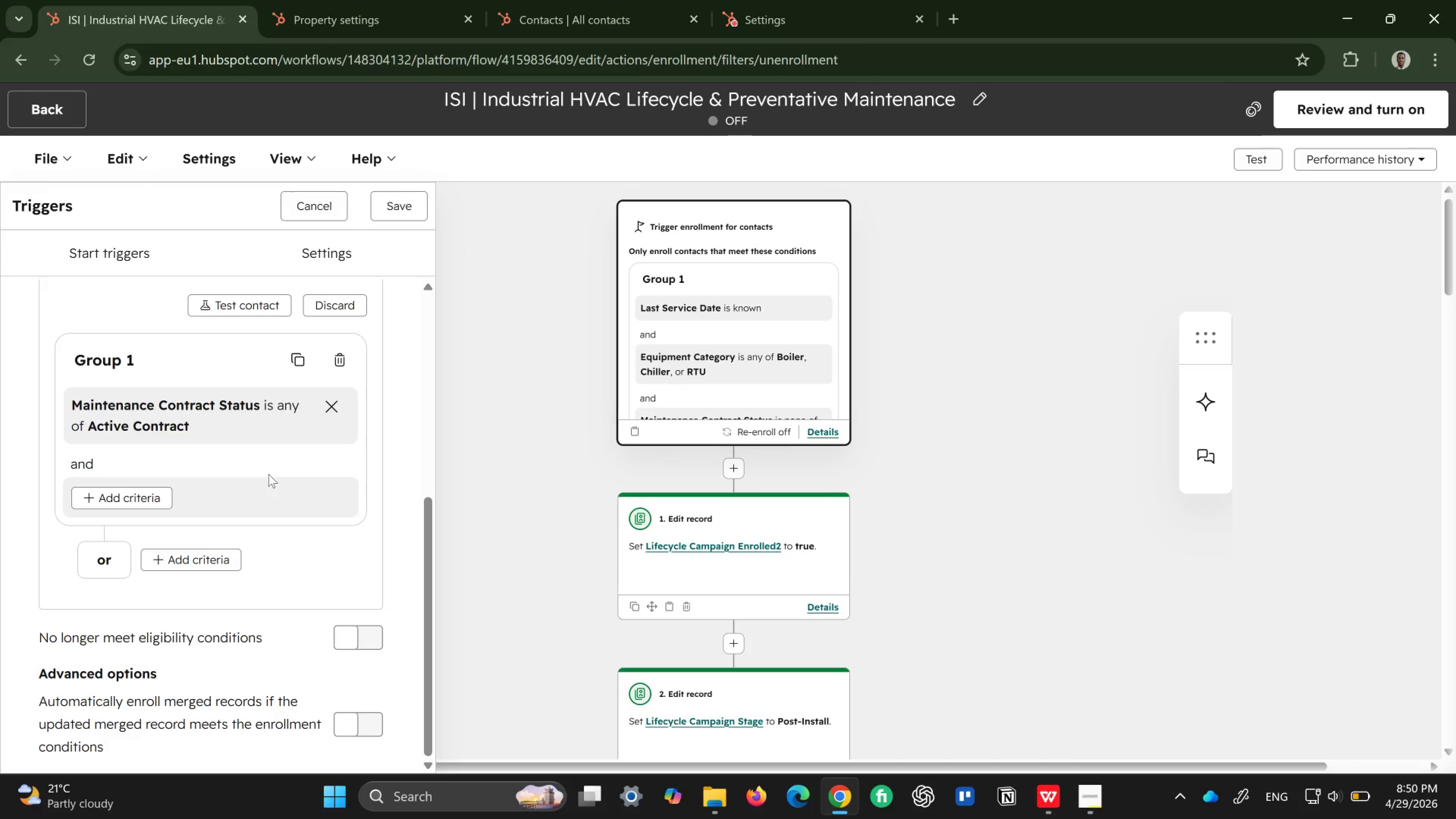 
scroll: coordinate [268, 474], scroll_direction: up, amount: 3.0
 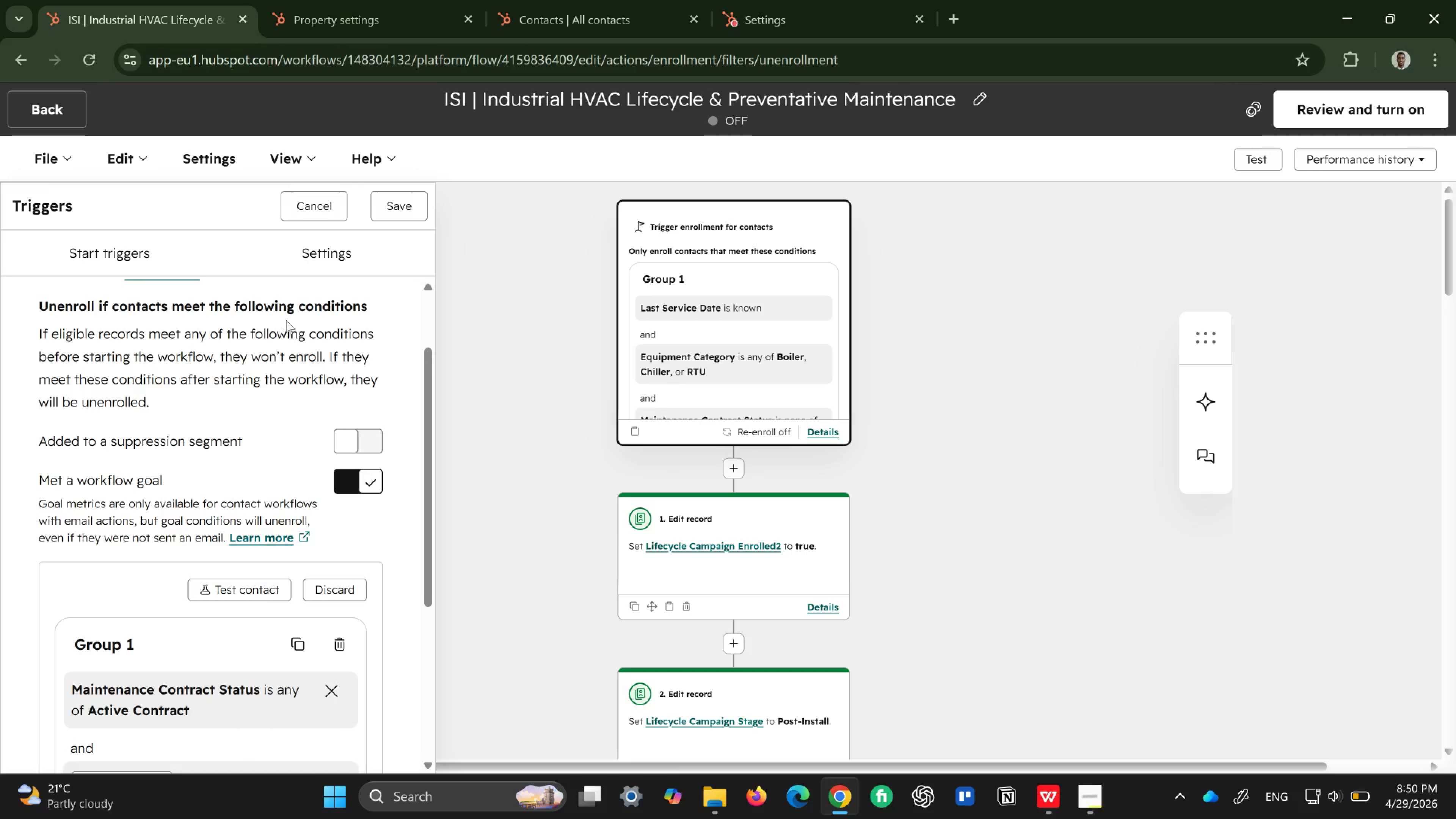 
scroll: coordinate [244, 569], scroll_direction: down, amount: 6.0
 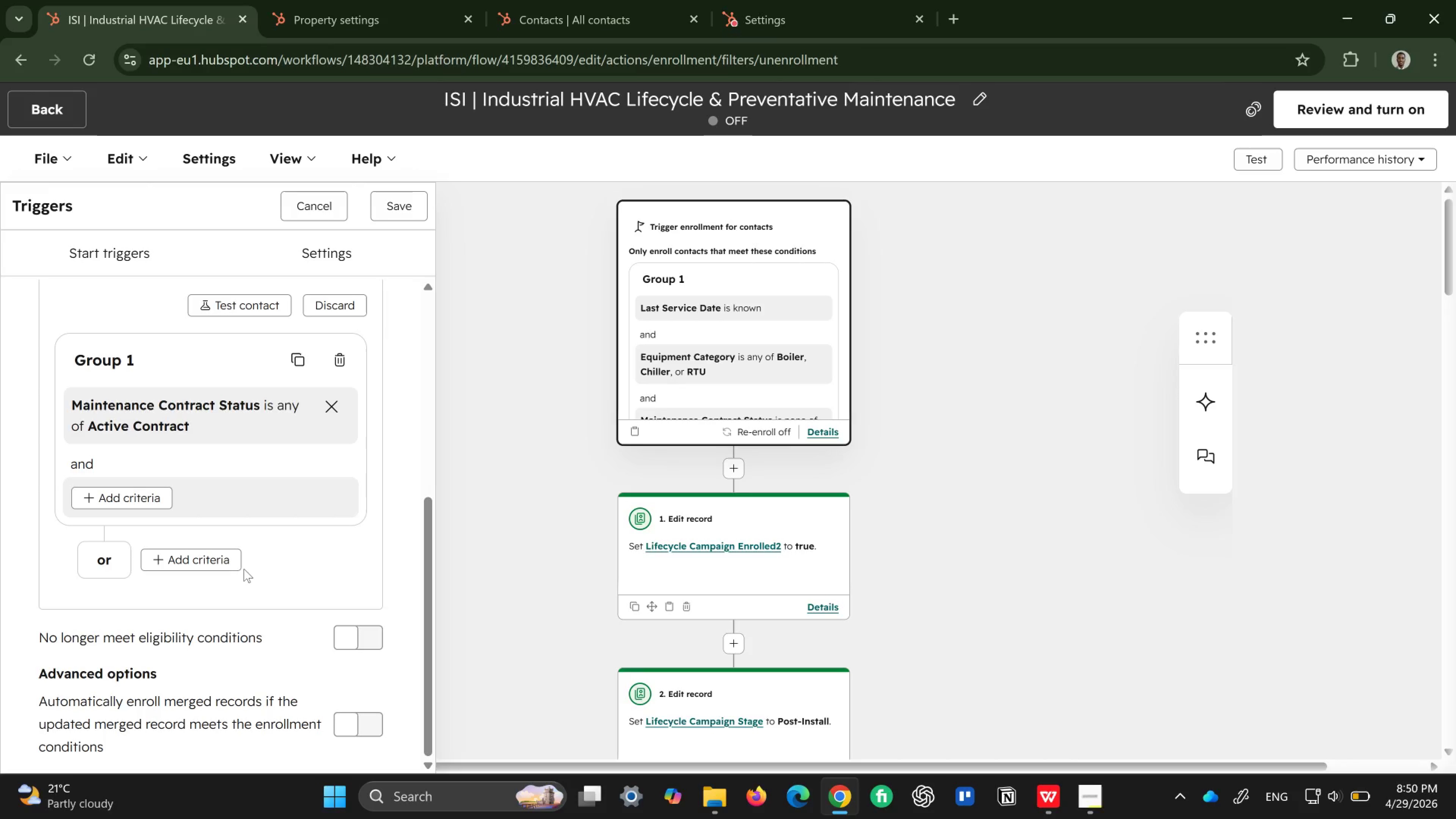 
scroll: coordinate [244, 569], scroll_direction: up, amount: 5.0
 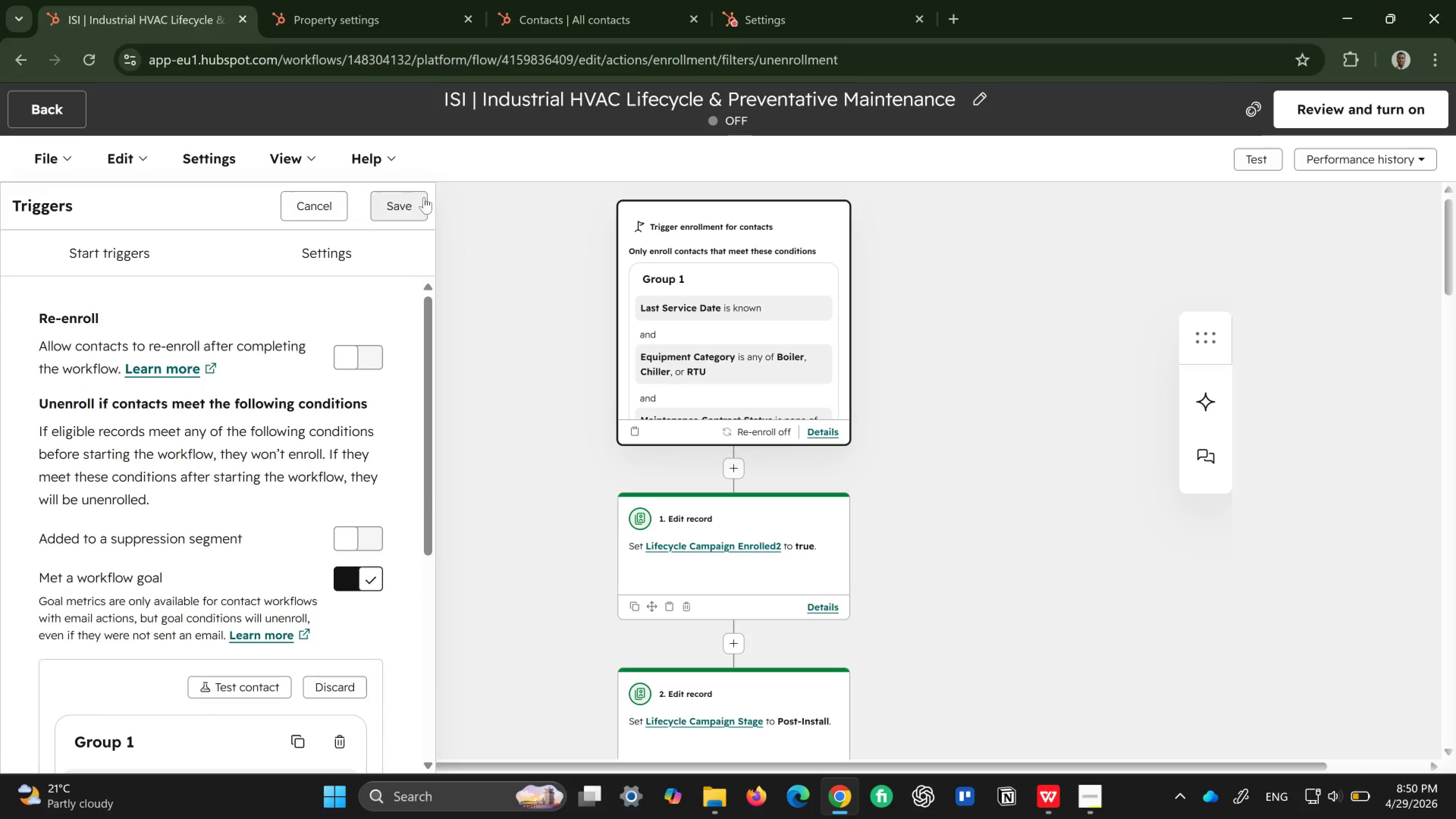 
left_click([419, 197])
 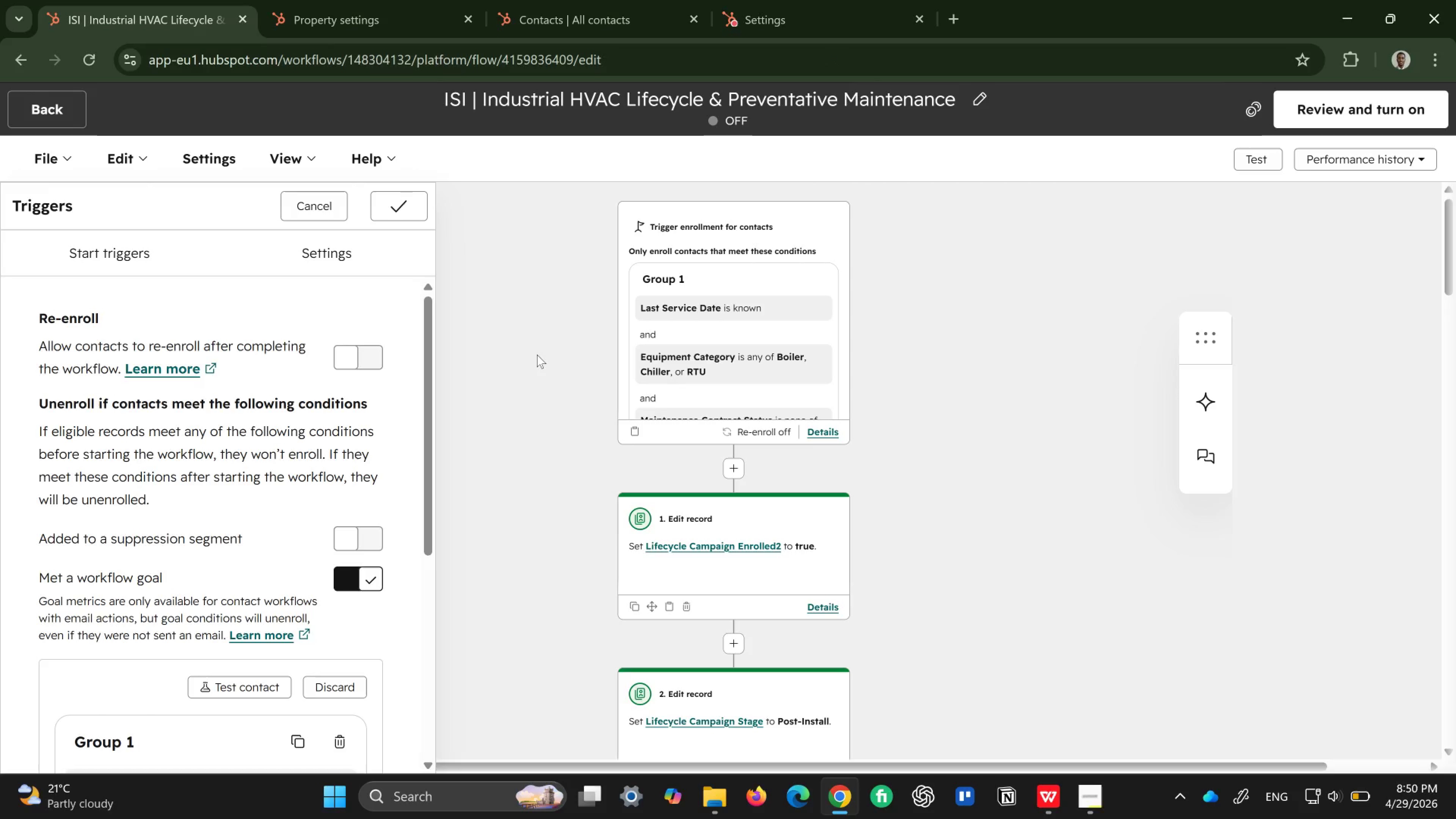 
wait(6.95)
 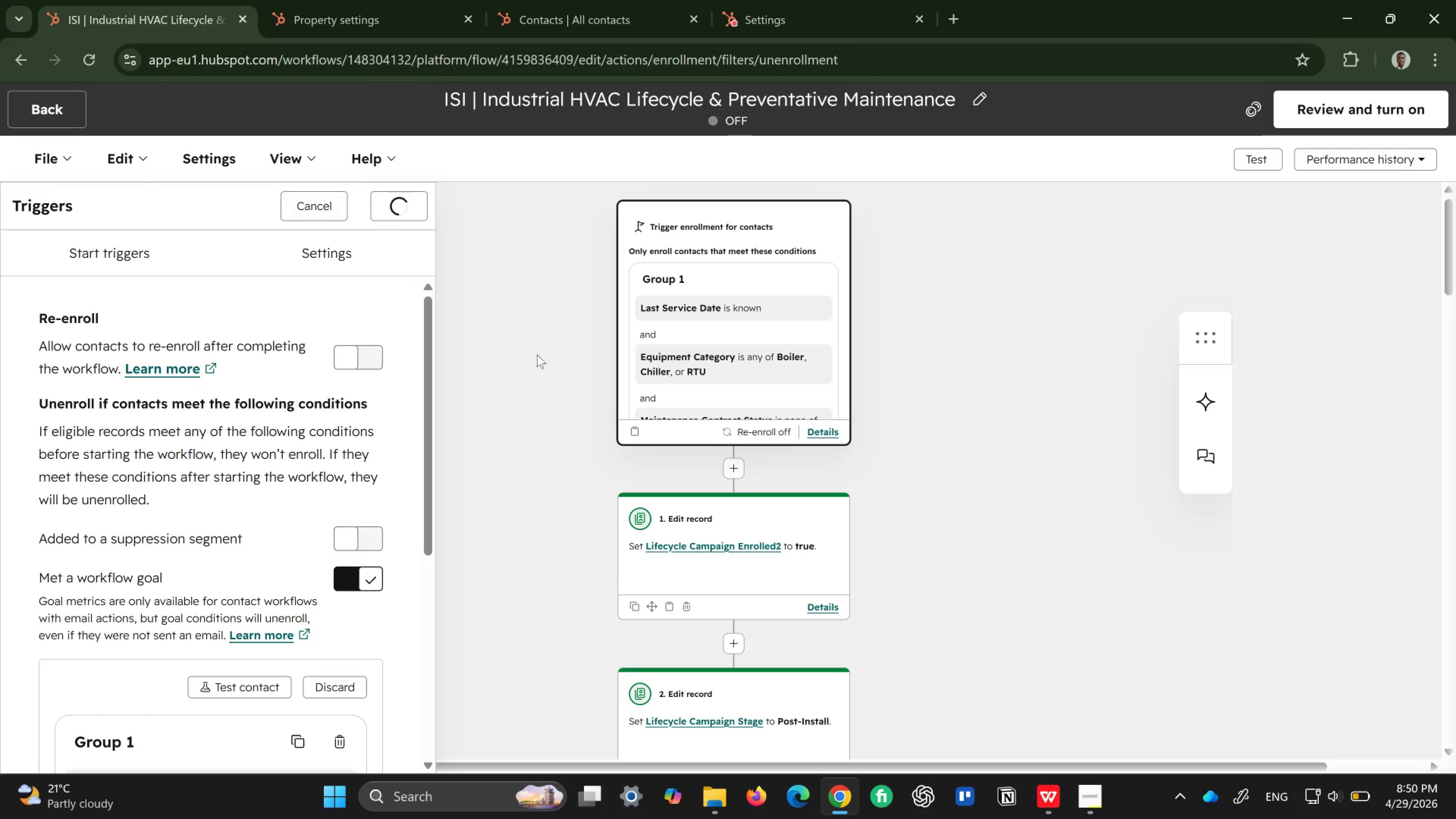 
scroll: coordinate [541, 375], scroll_direction: down, amount: 5.0
 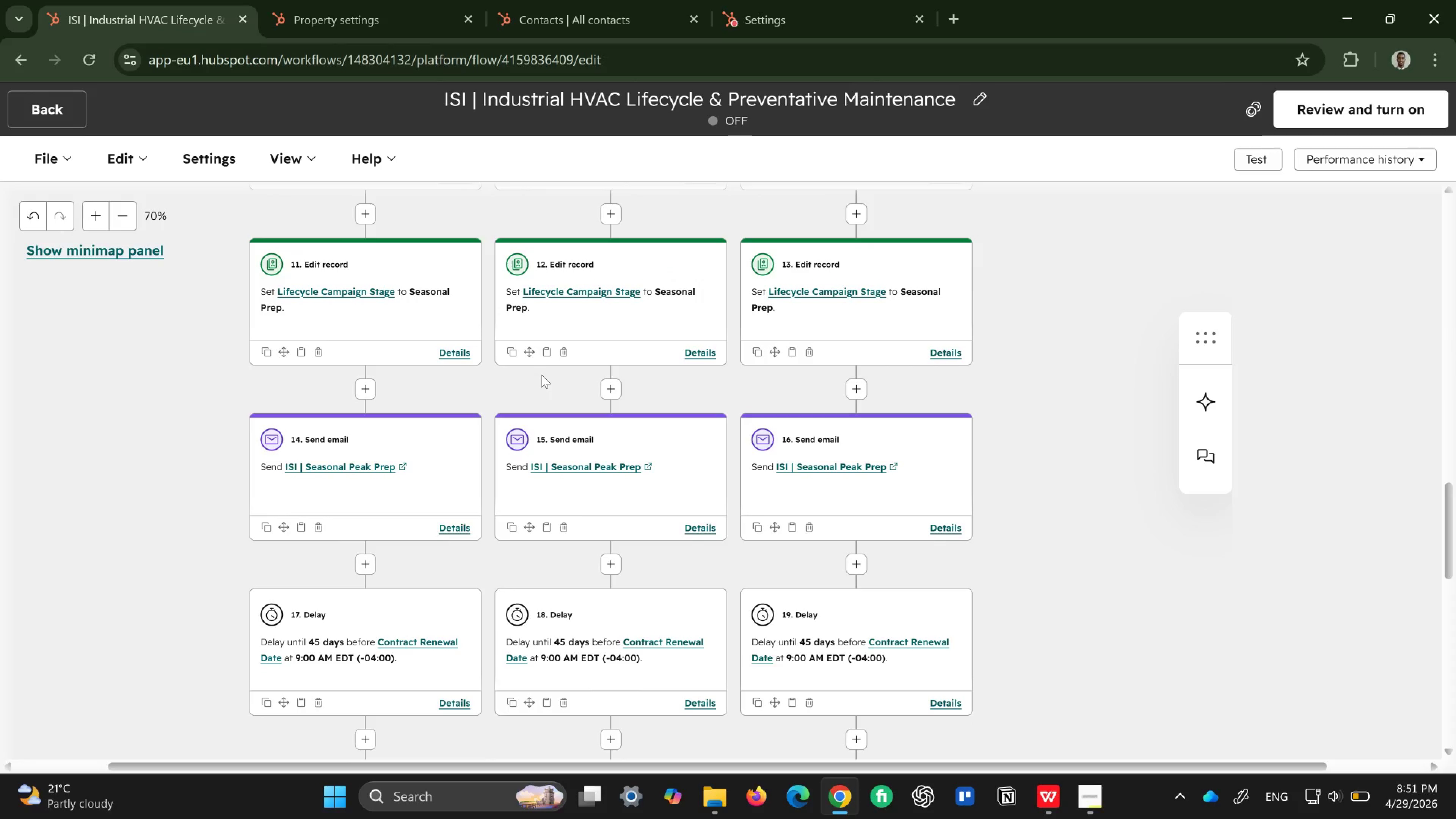 
scroll: coordinate [541, 375], scroll_direction: down, amount: 3.0
 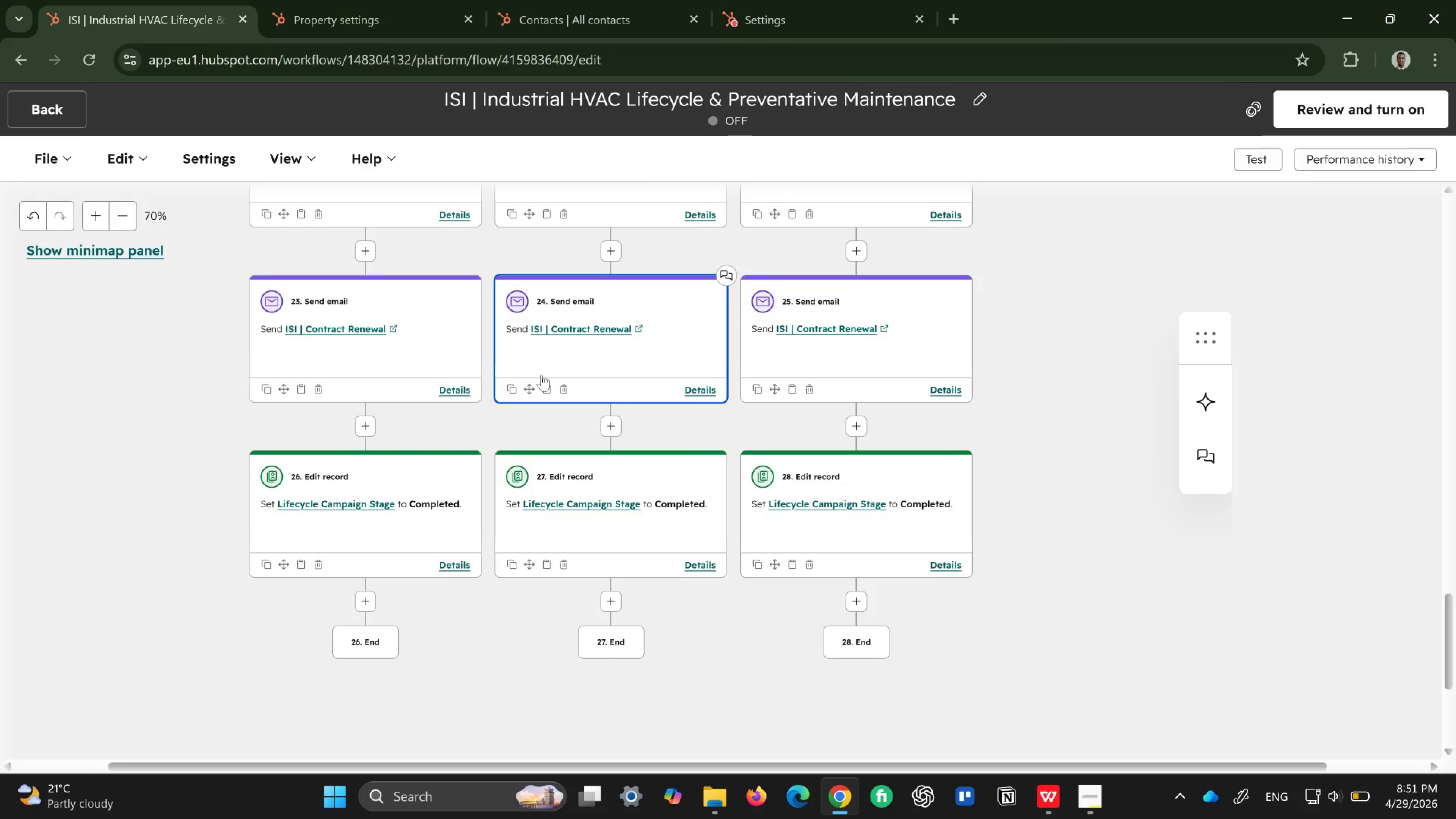 
scroll: coordinate [541, 375], scroll_direction: up, amount: 1.0
 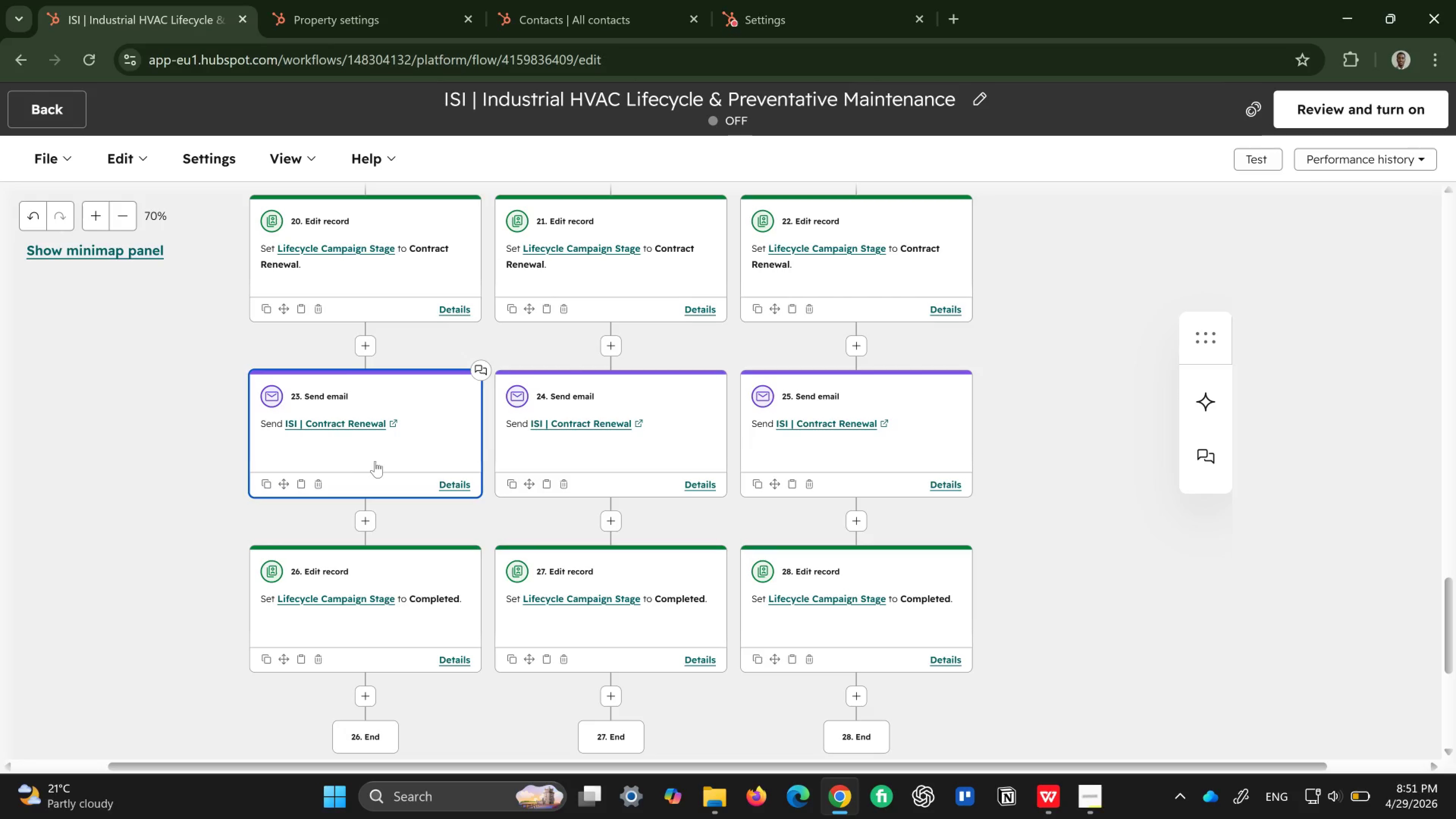 
wait(5.32)
 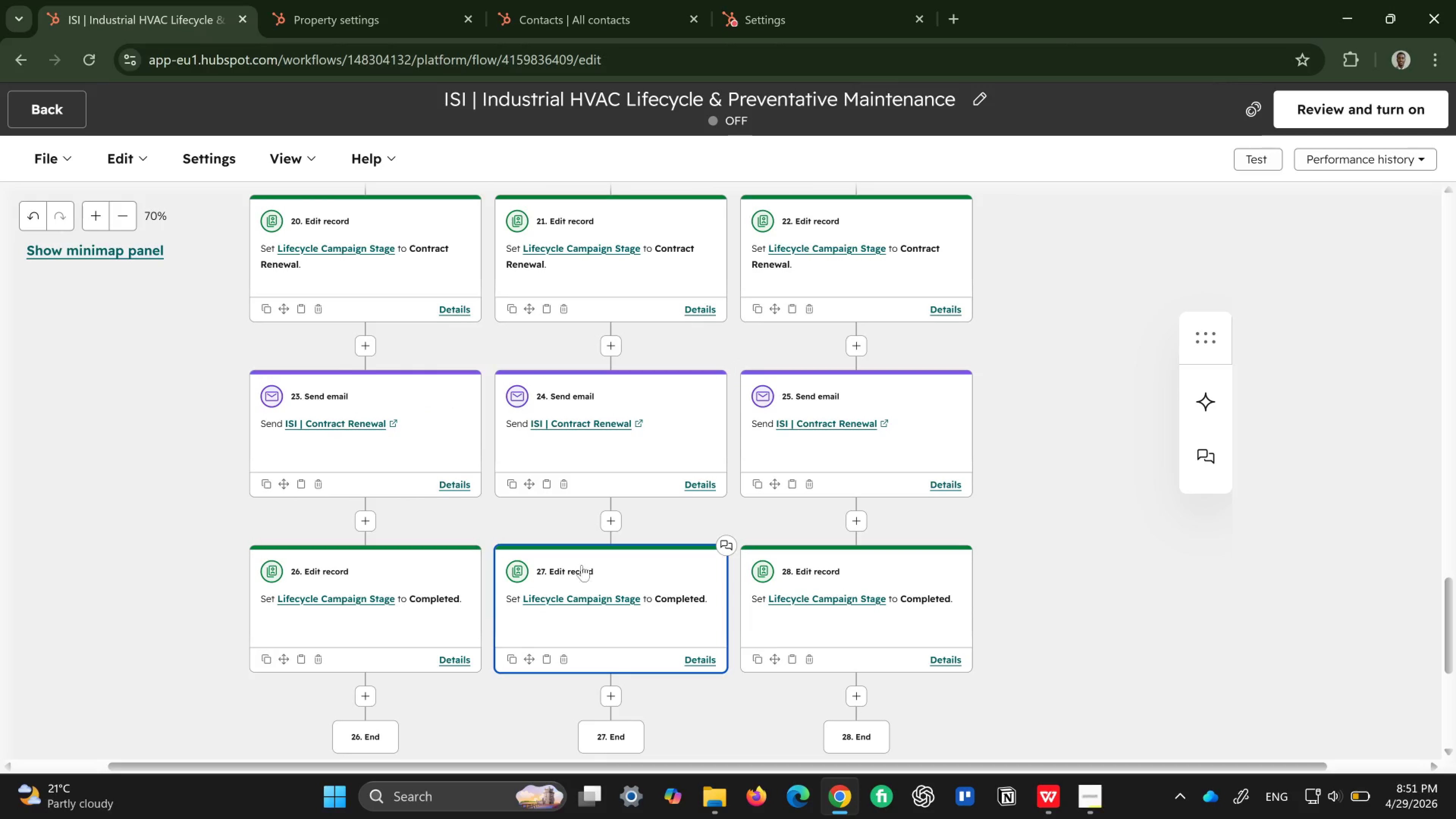 
scroll: coordinate [443, 310], scroll_direction: up, amount: 5.0
 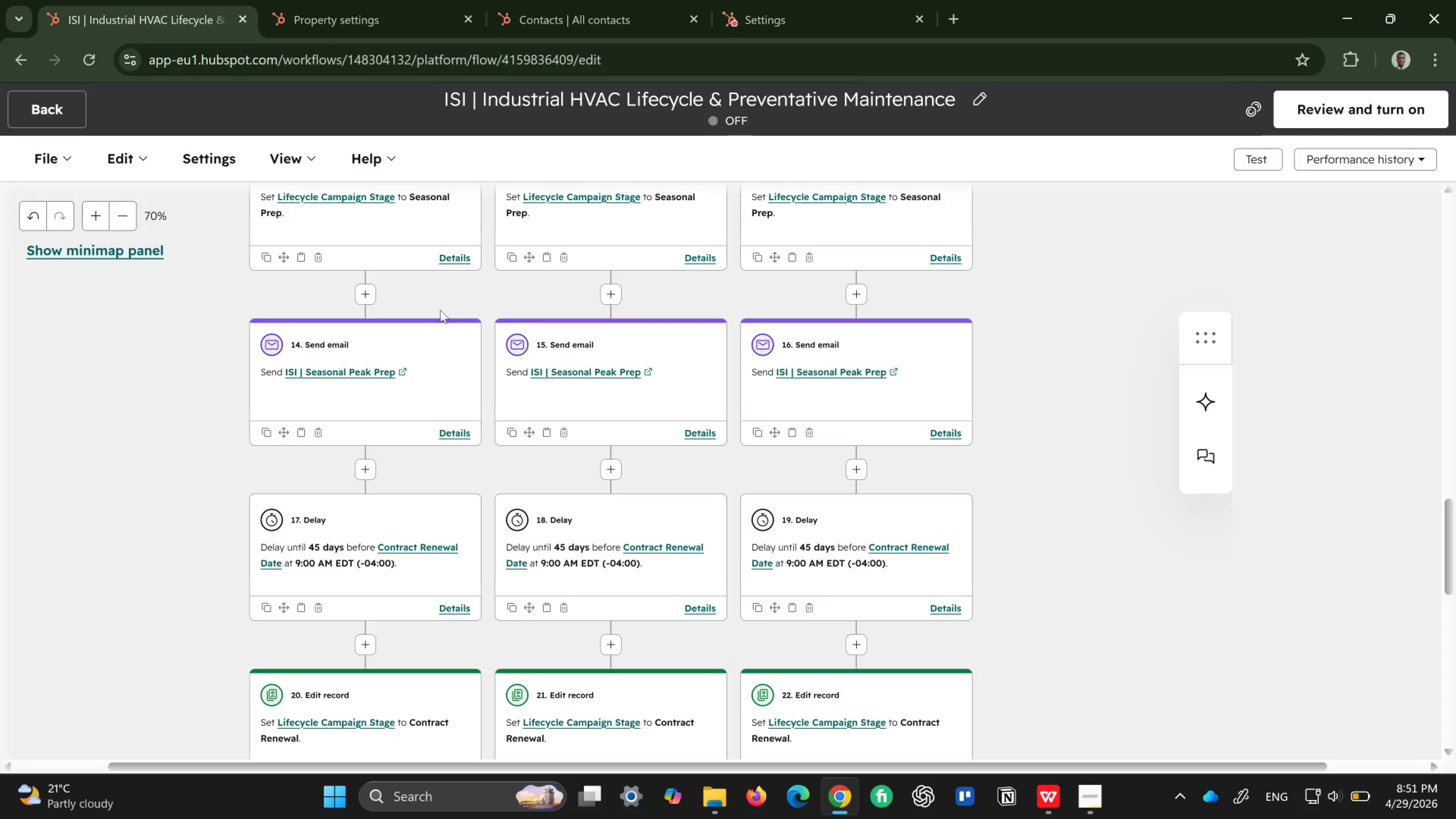 
scroll: coordinate [767, 355], scroll_direction: up, amount: 5.0
 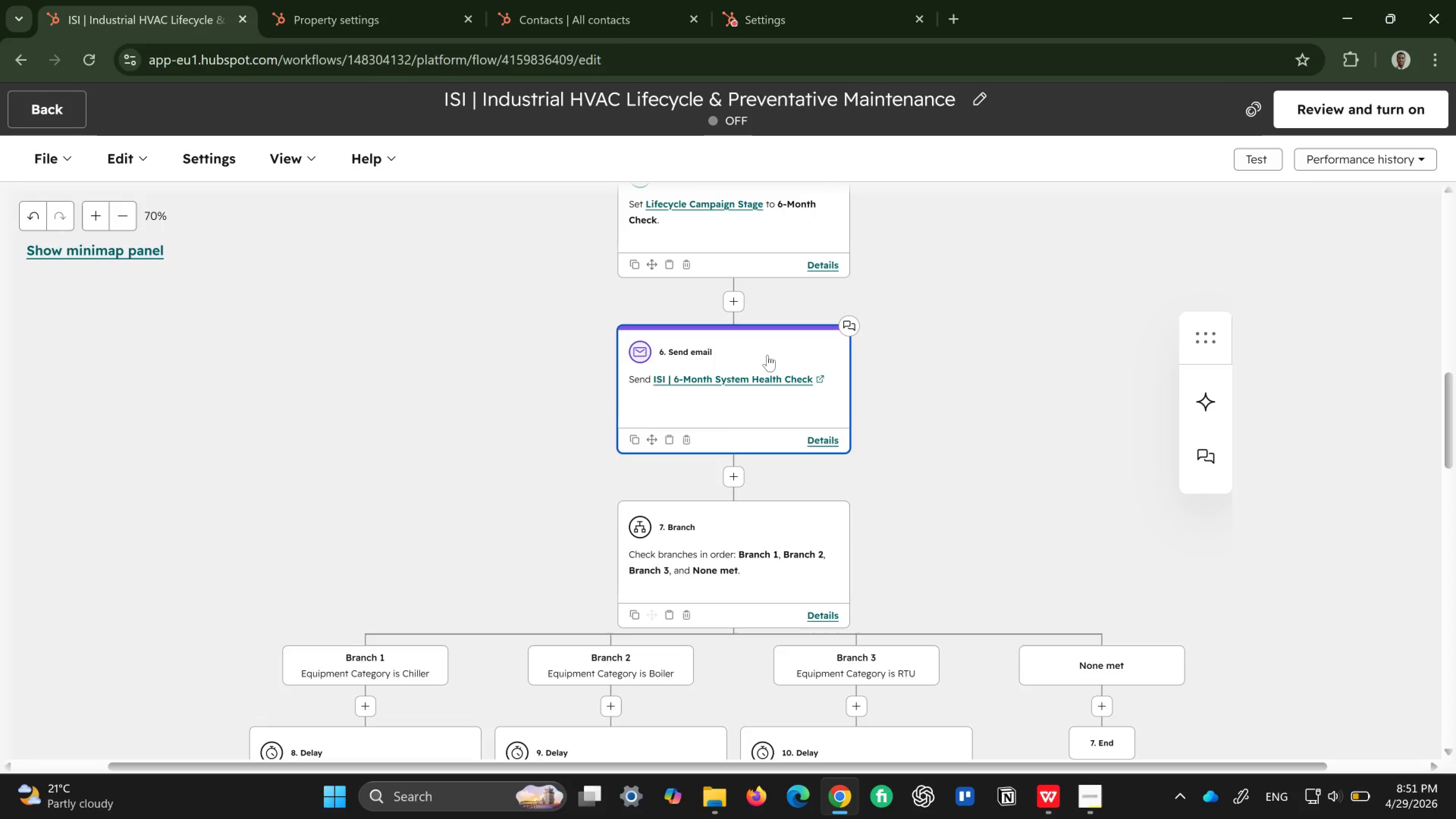 
scroll: coordinate [767, 355], scroll_direction: up, amount: 4.0
 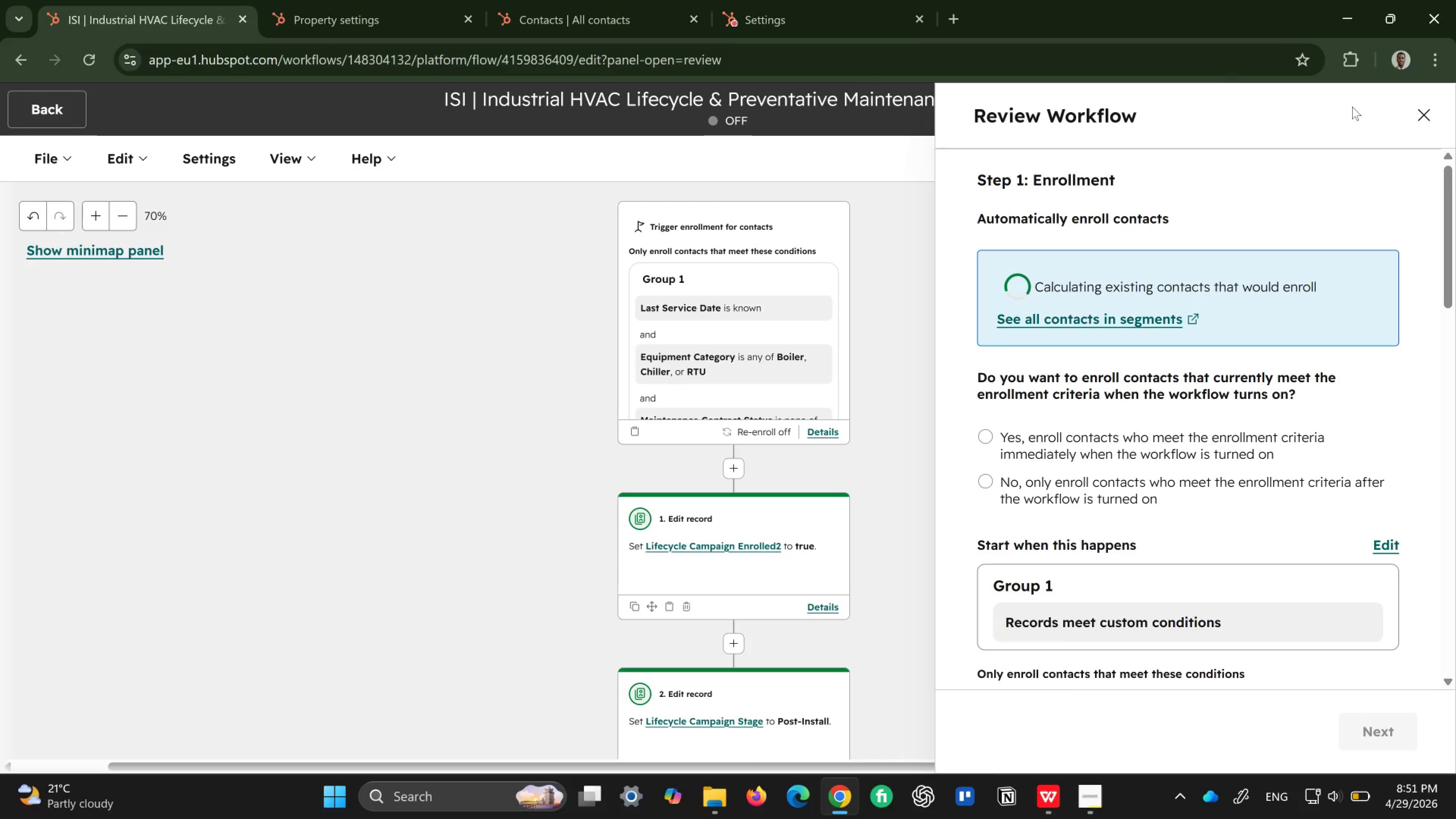 
wait(6.45)
 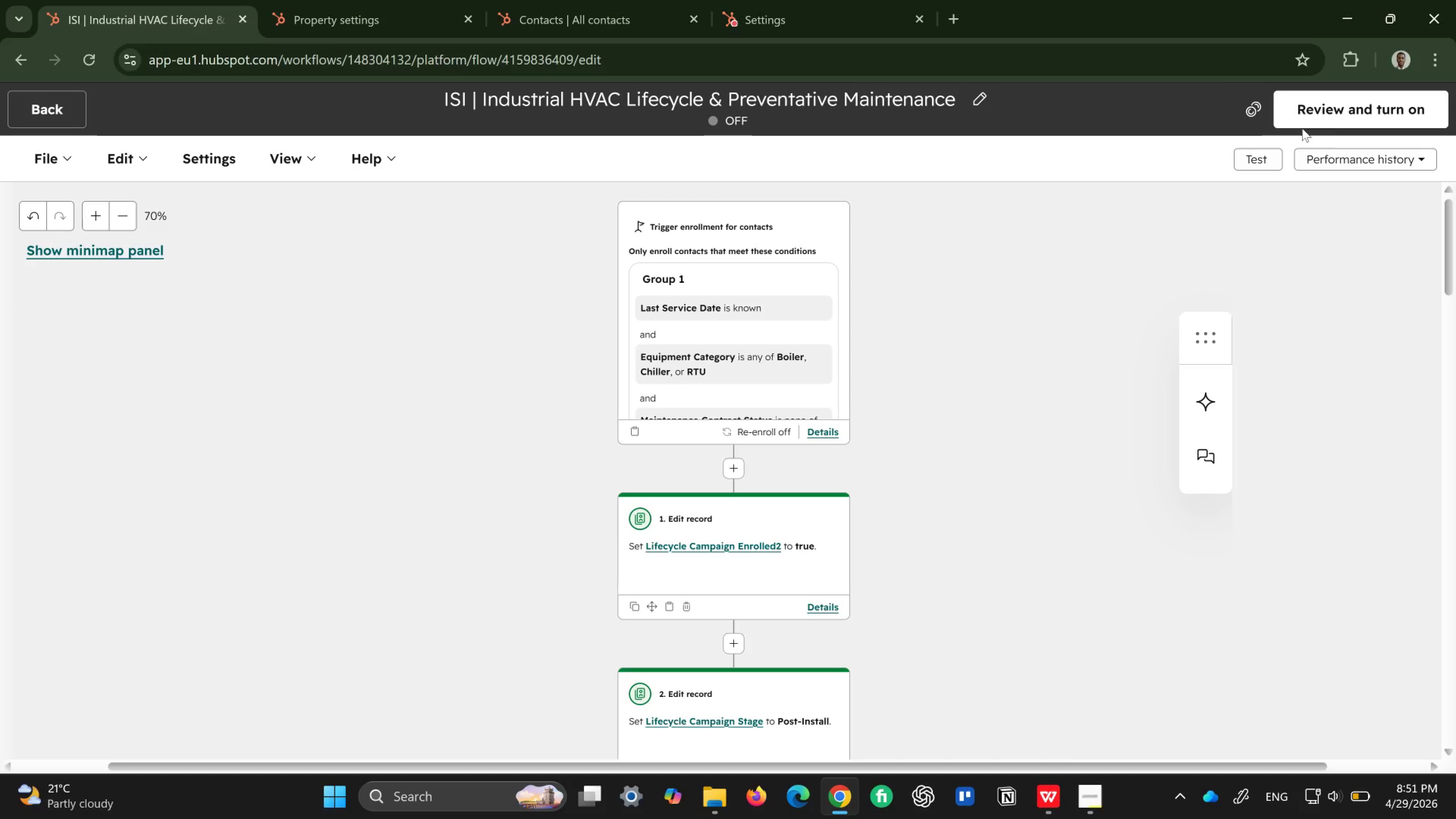 
mouse_move([1310, 396])
 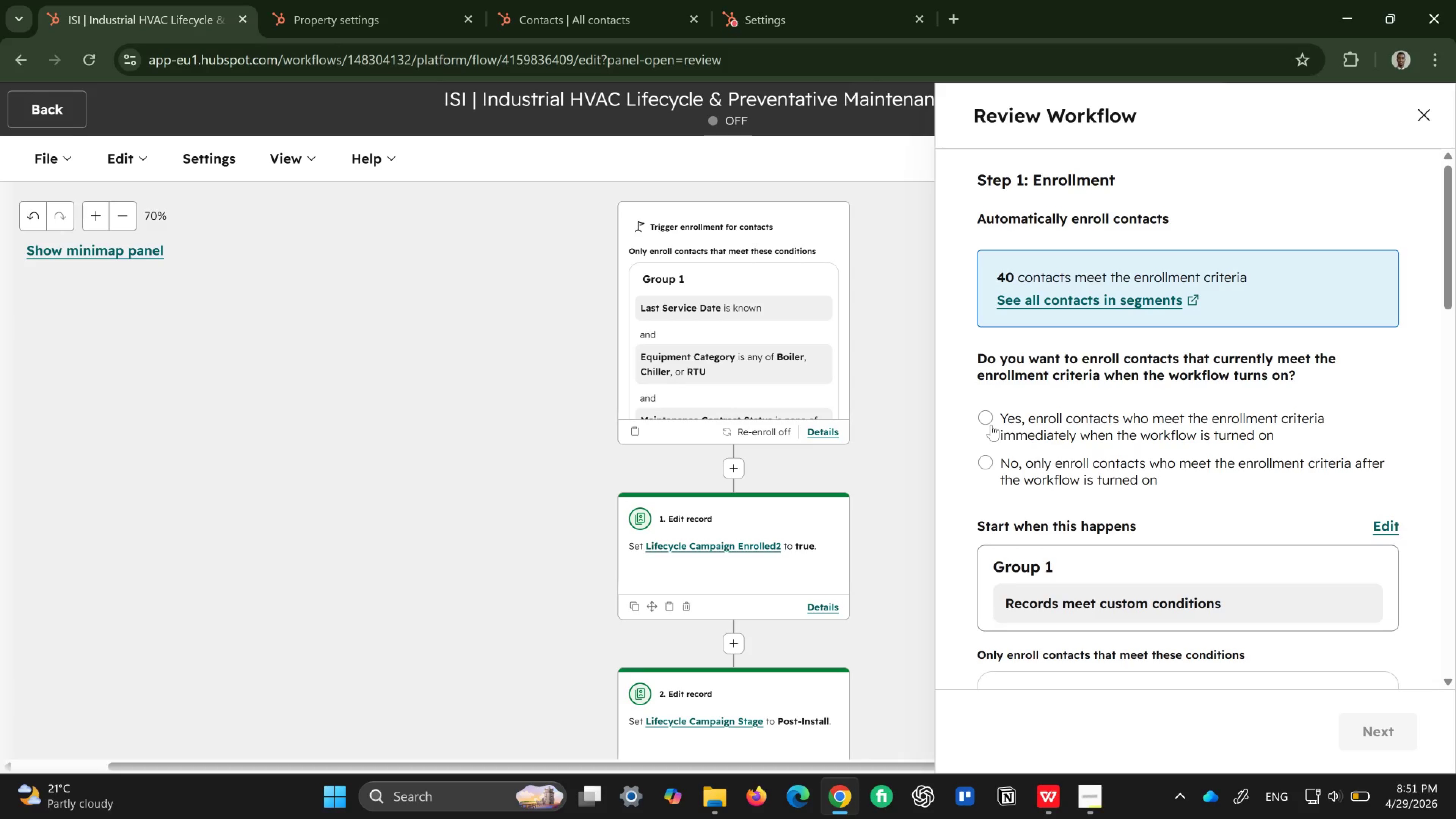 
left_click([991, 425])
 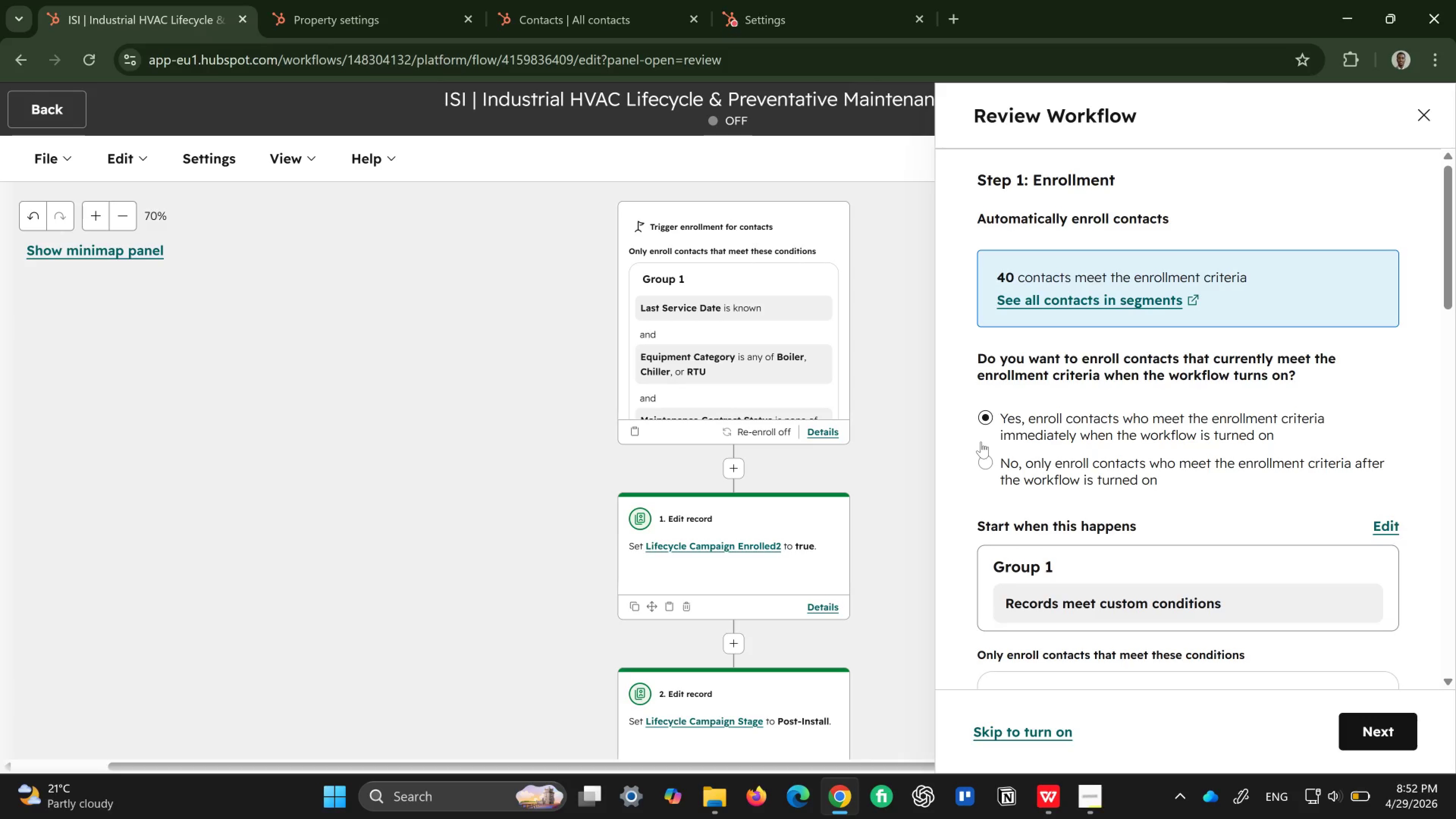 
wait(7.22)
 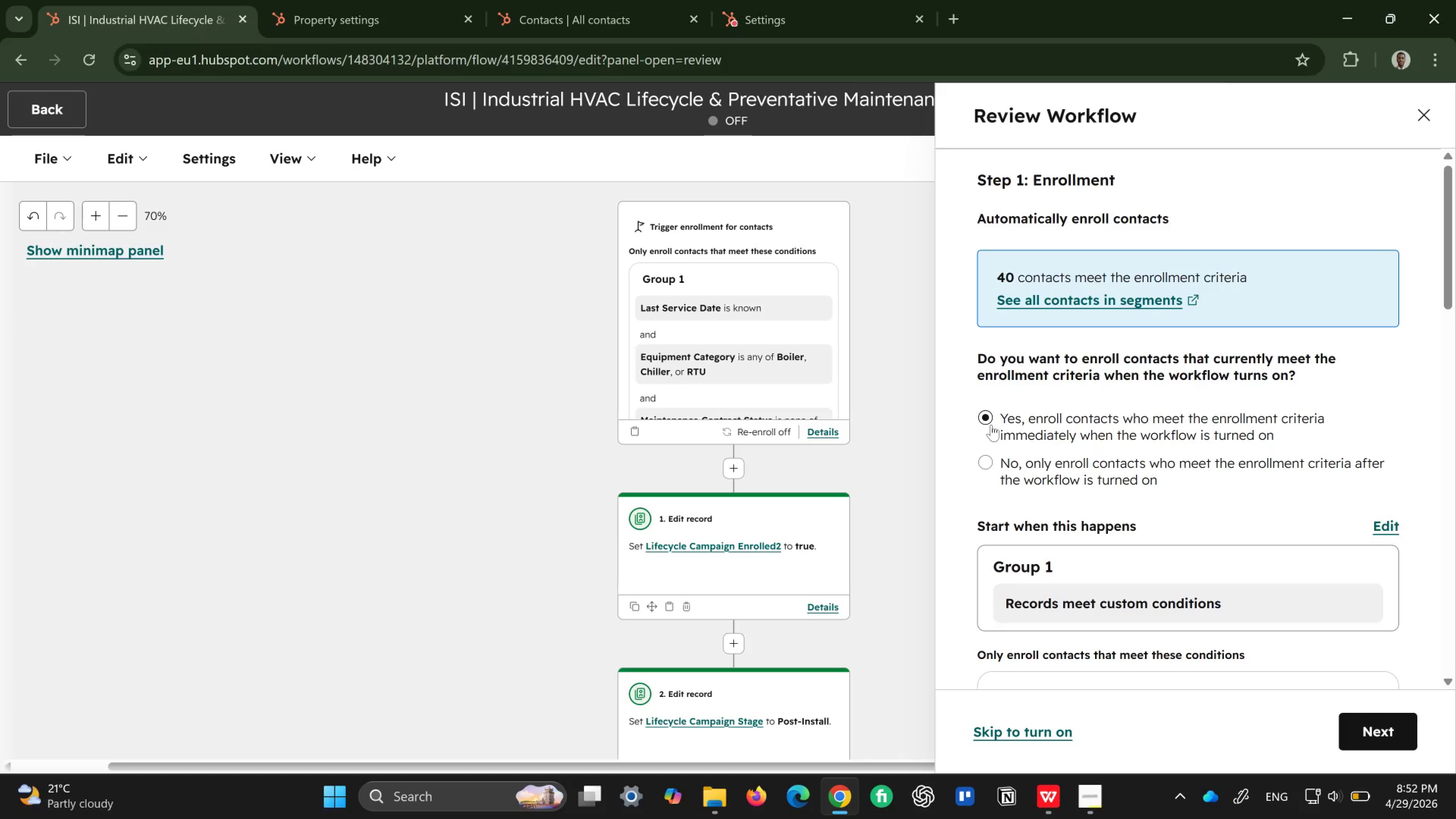 
scroll: coordinate [1190, 437], scroll_direction: down, amount: 2.0
 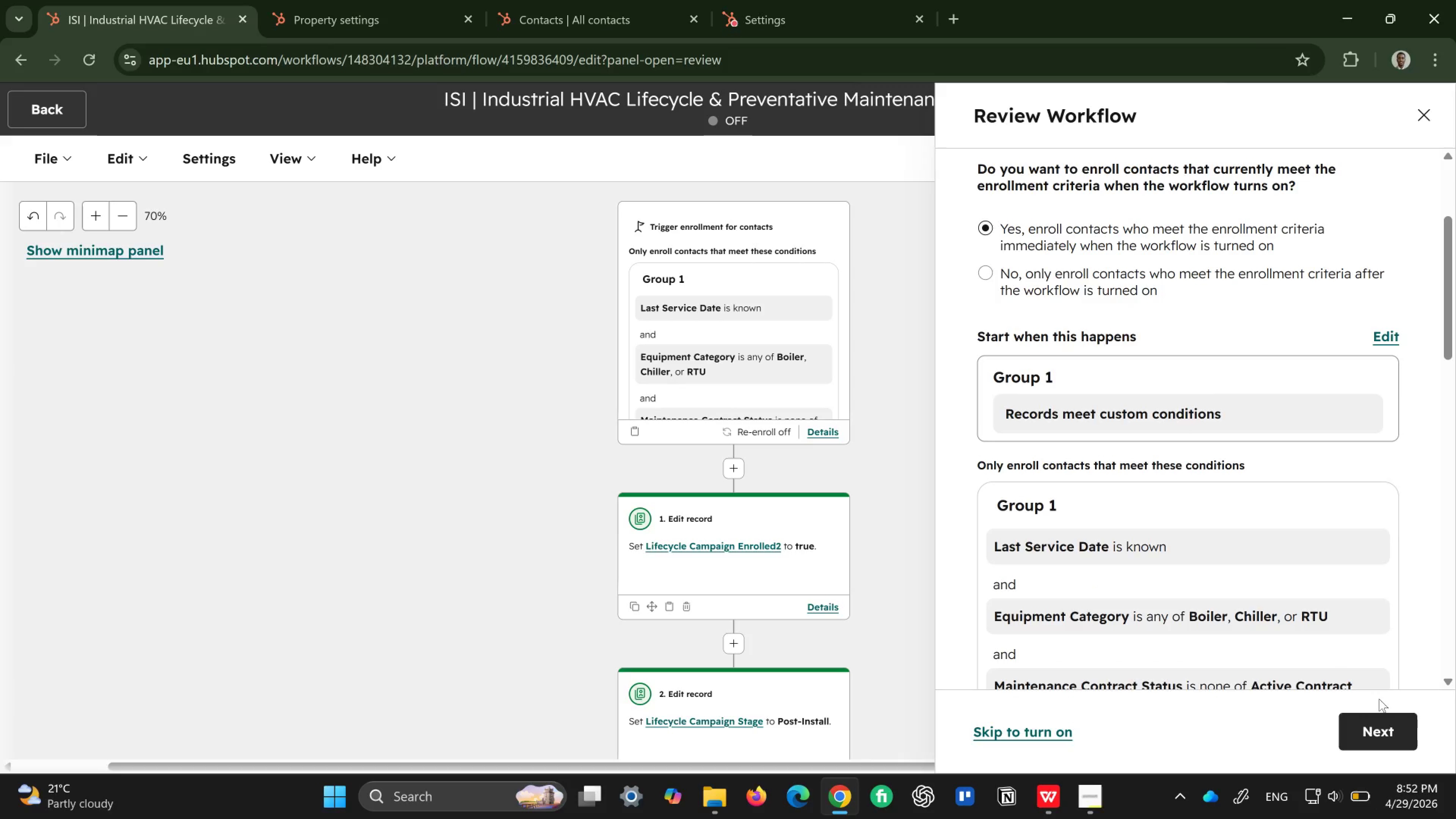 
left_click([1378, 730])
 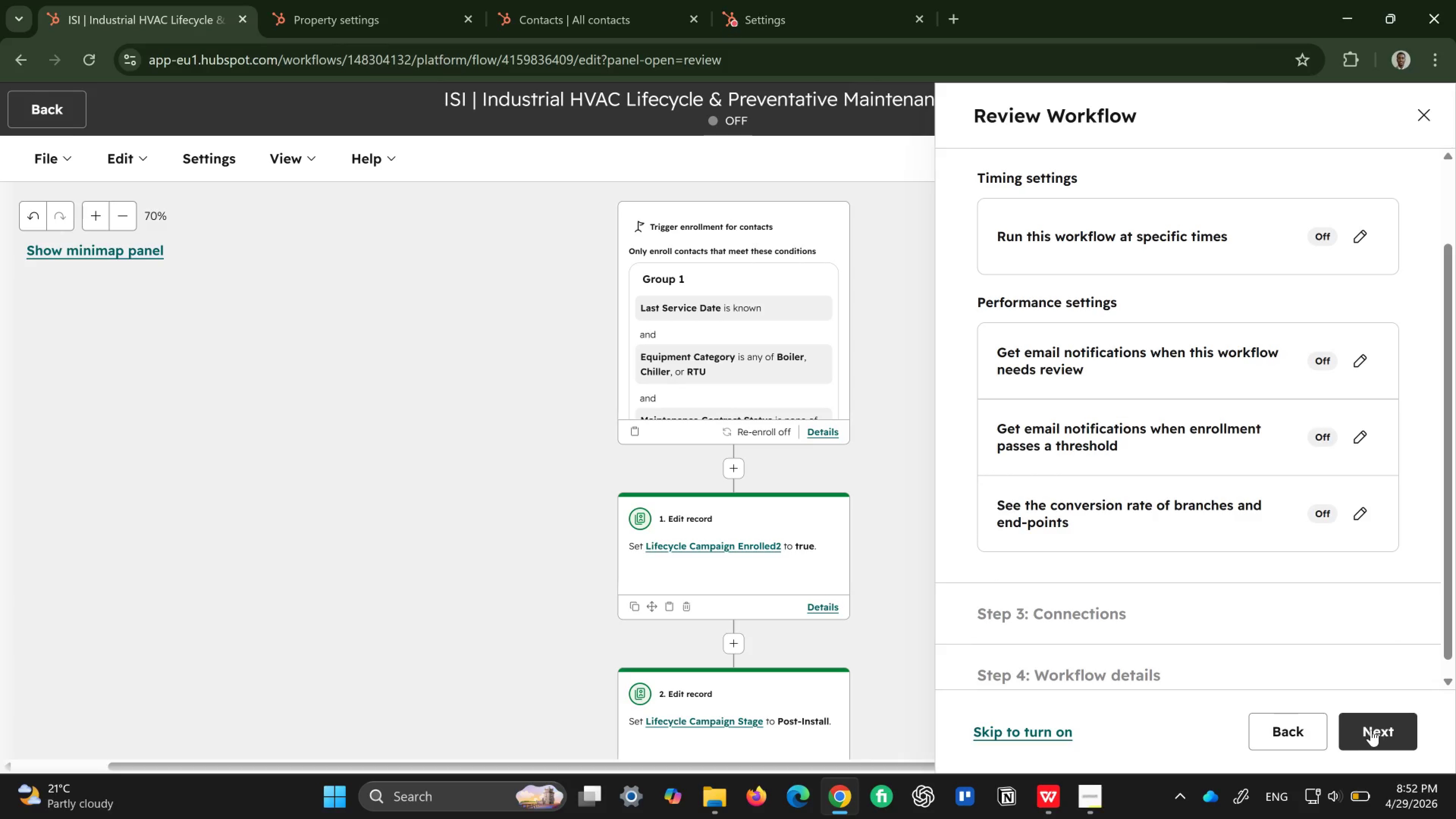 
left_click([1386, 726])
 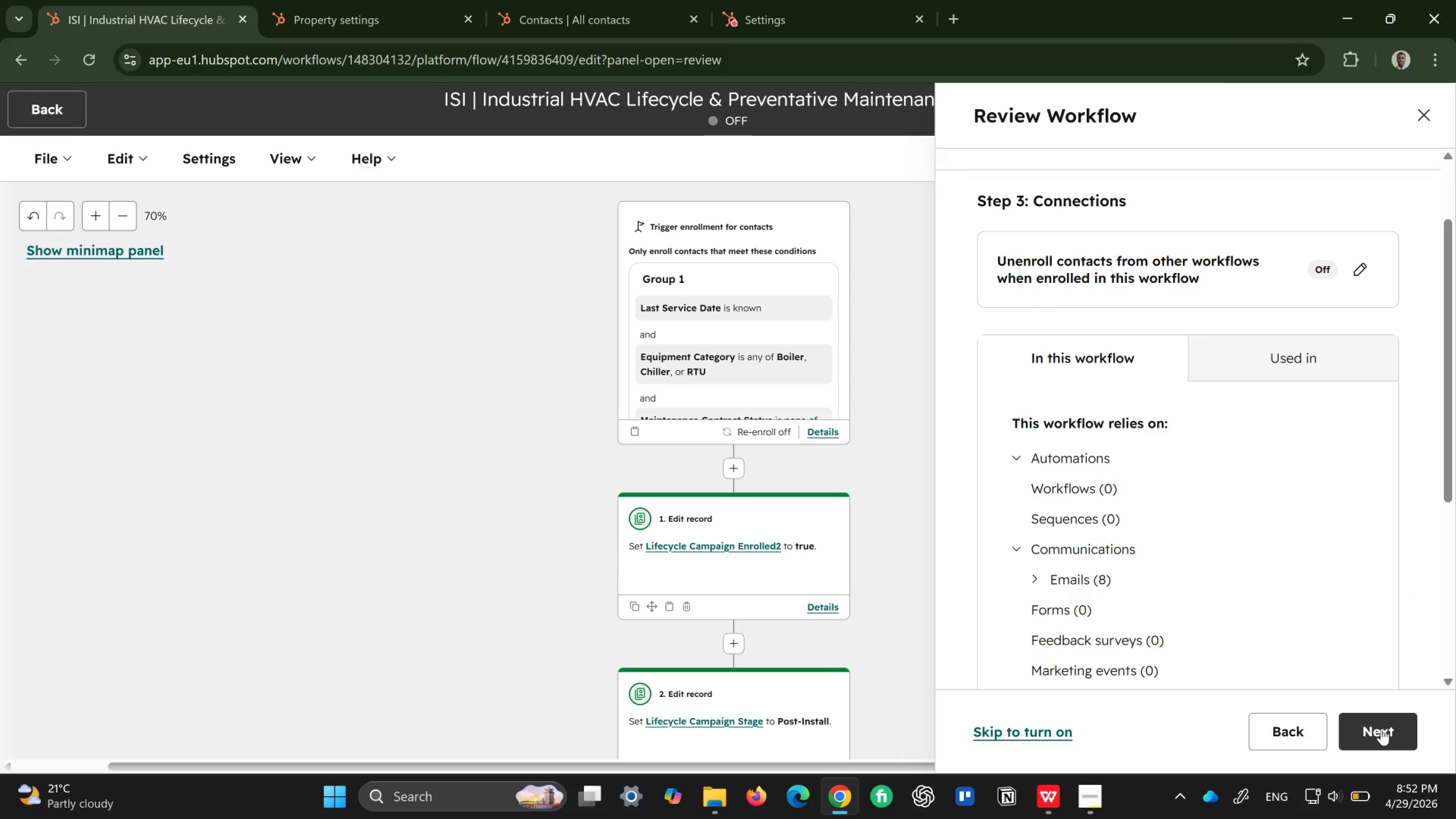 
left_click([1381, 729])
 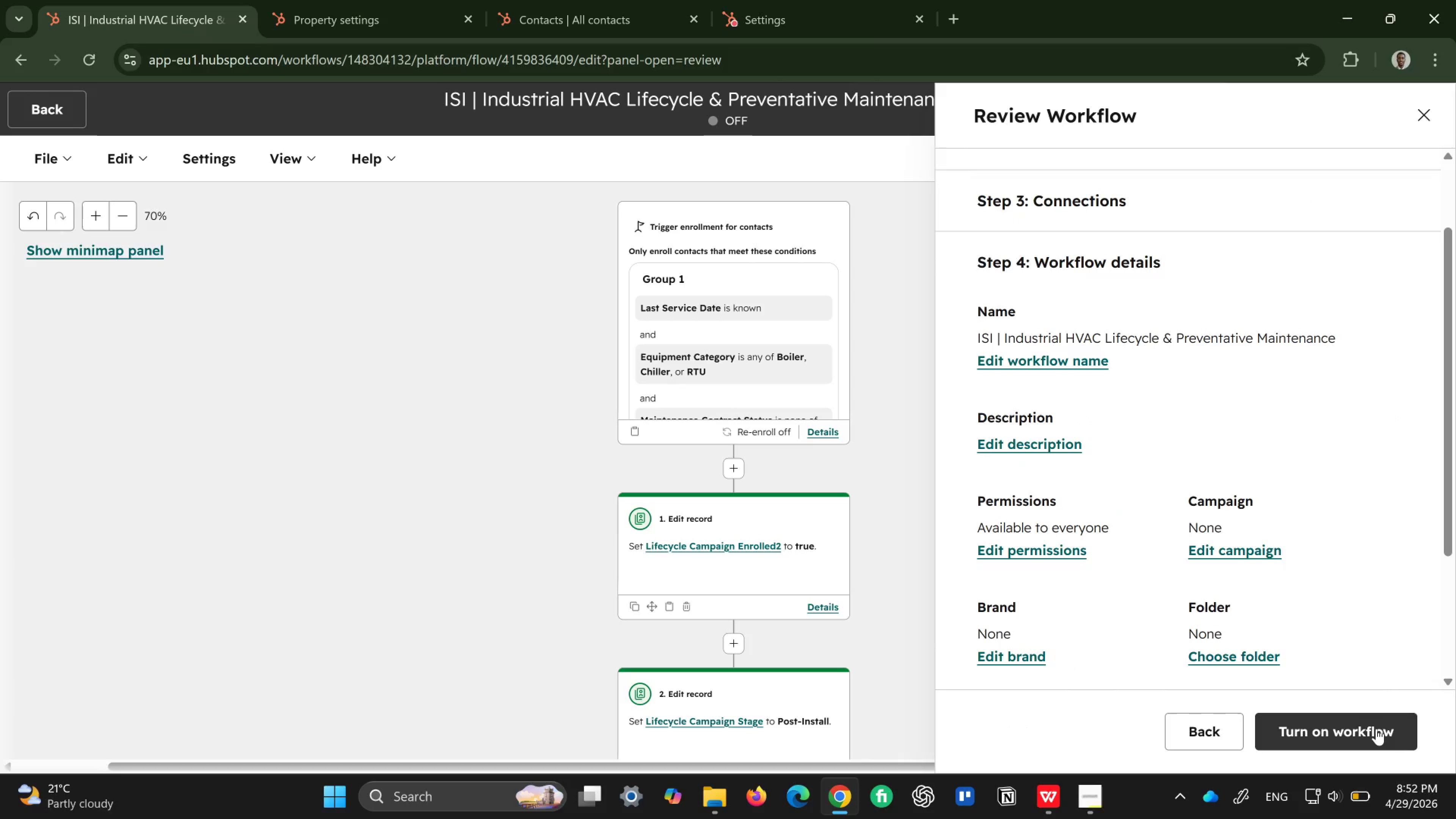 
left_click([1376, 729])
 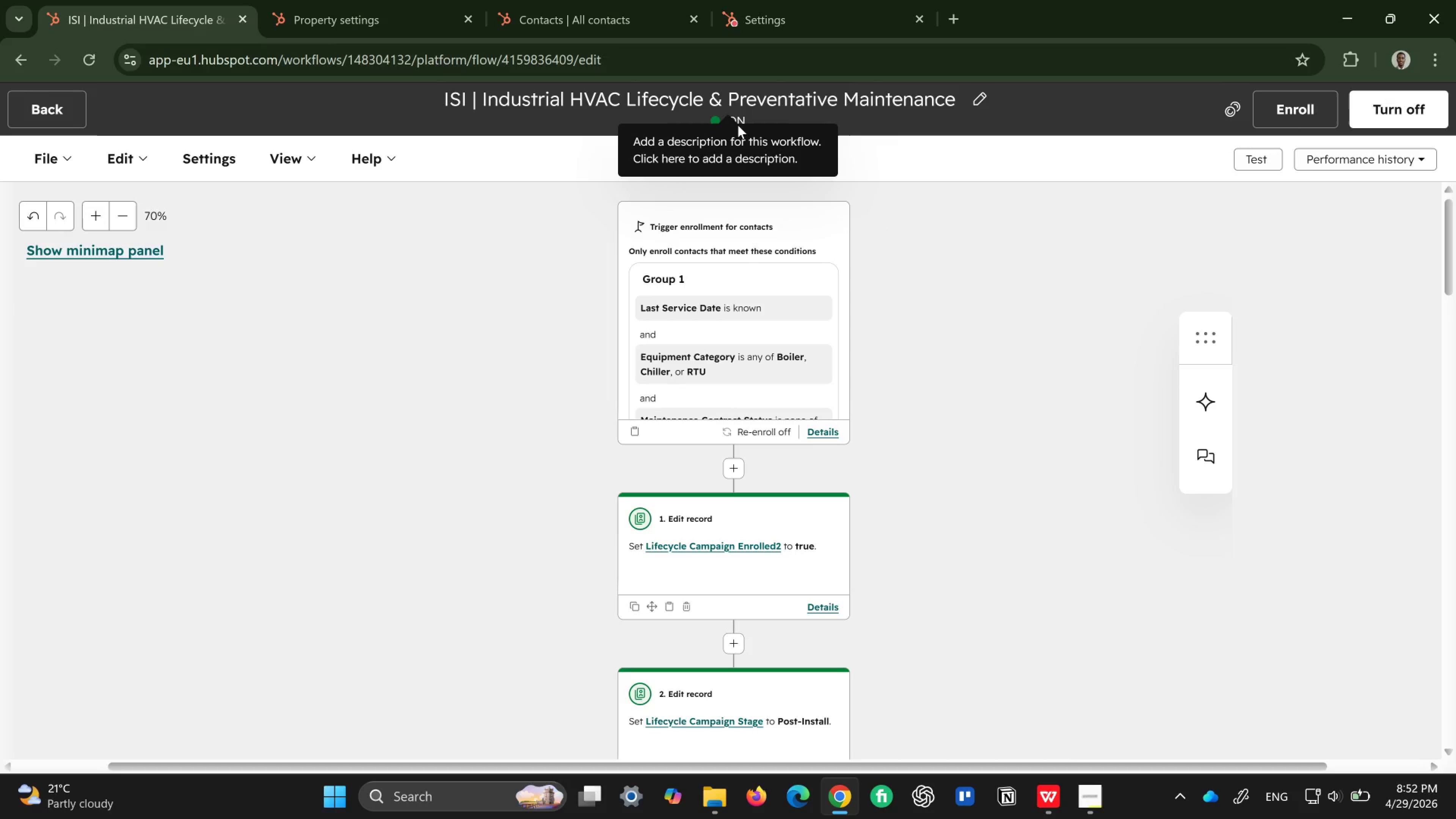 
wait(28.94)
 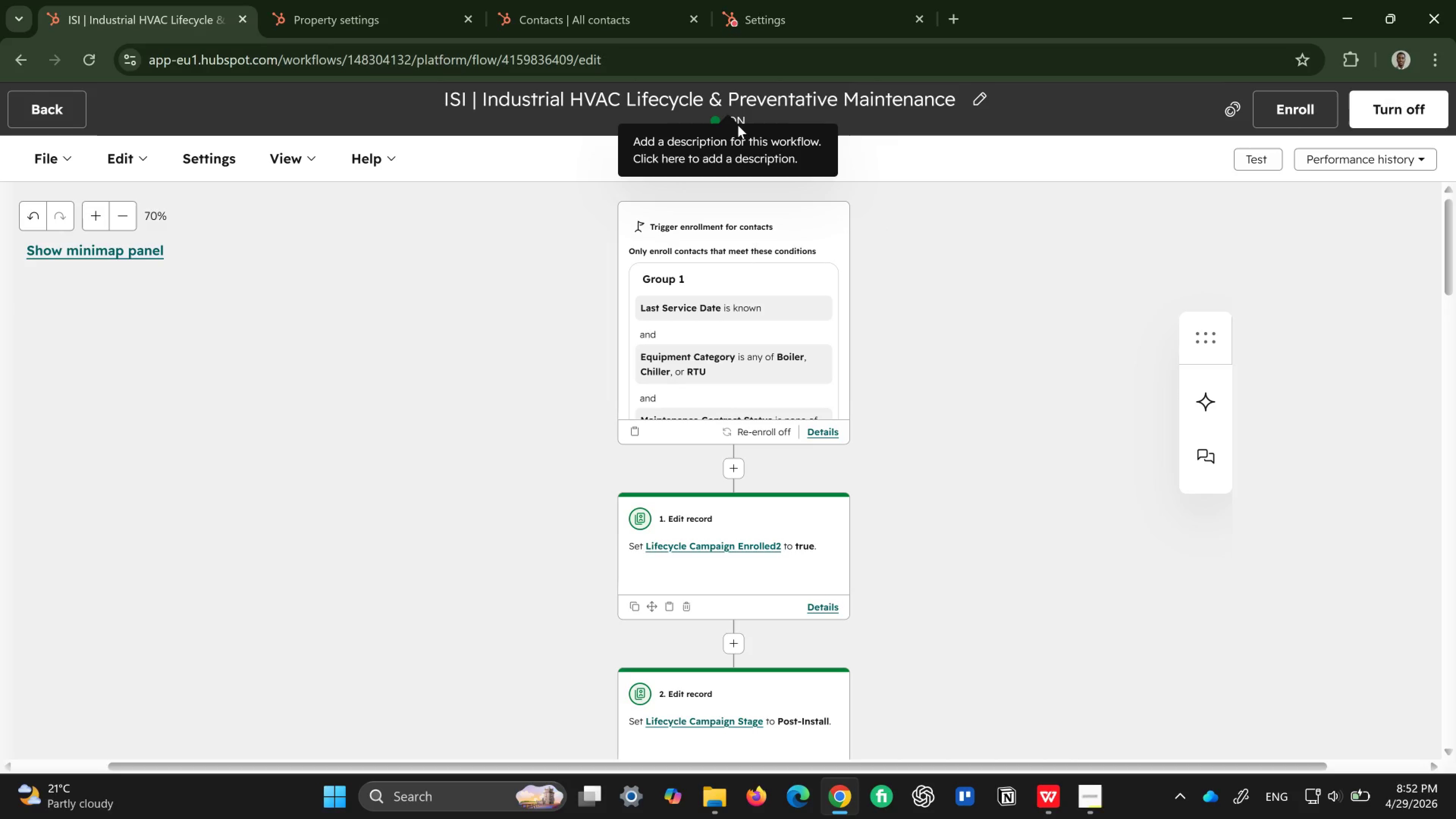 
left_click([60, 108])
 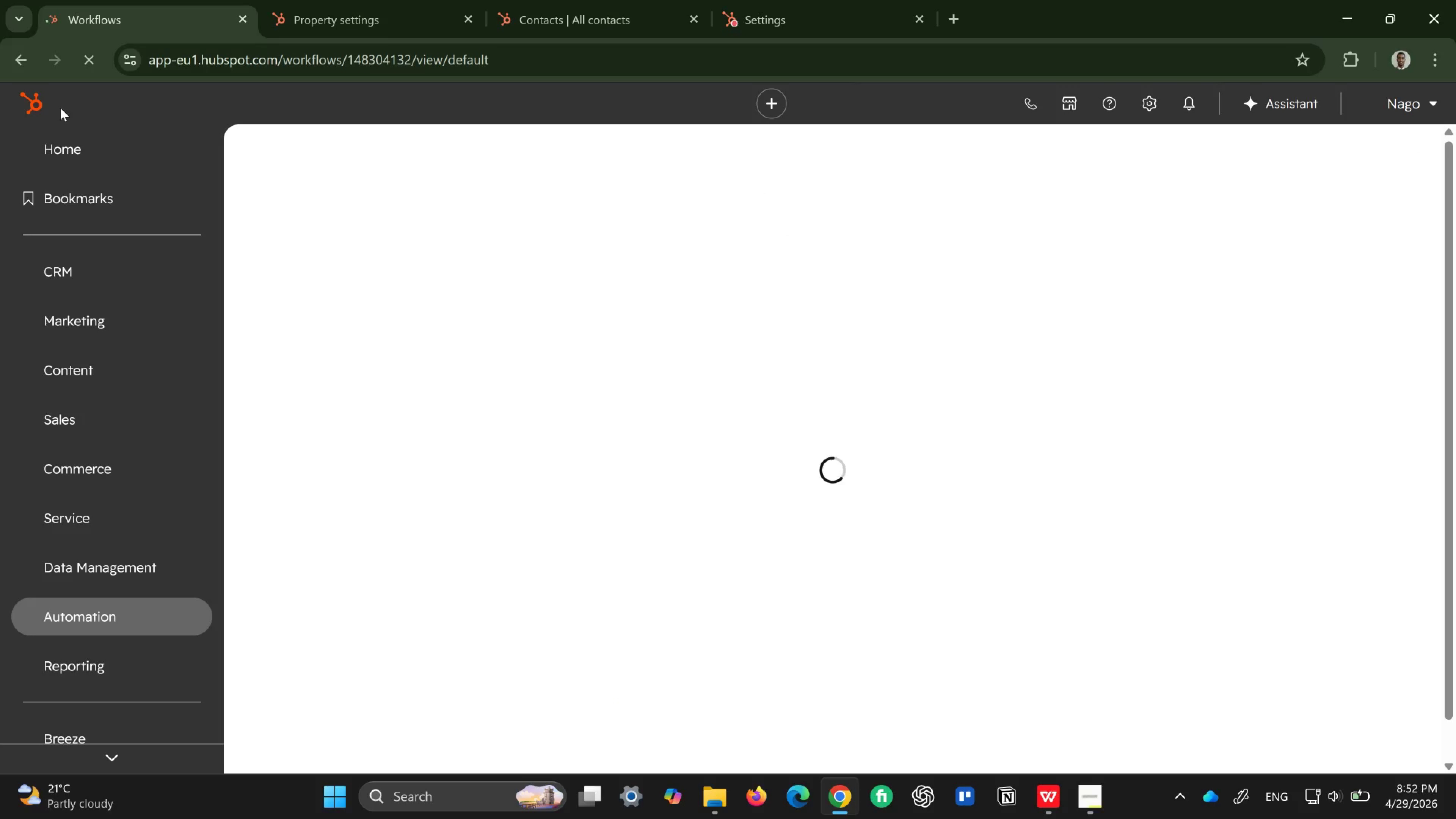 
wait(8.91)
 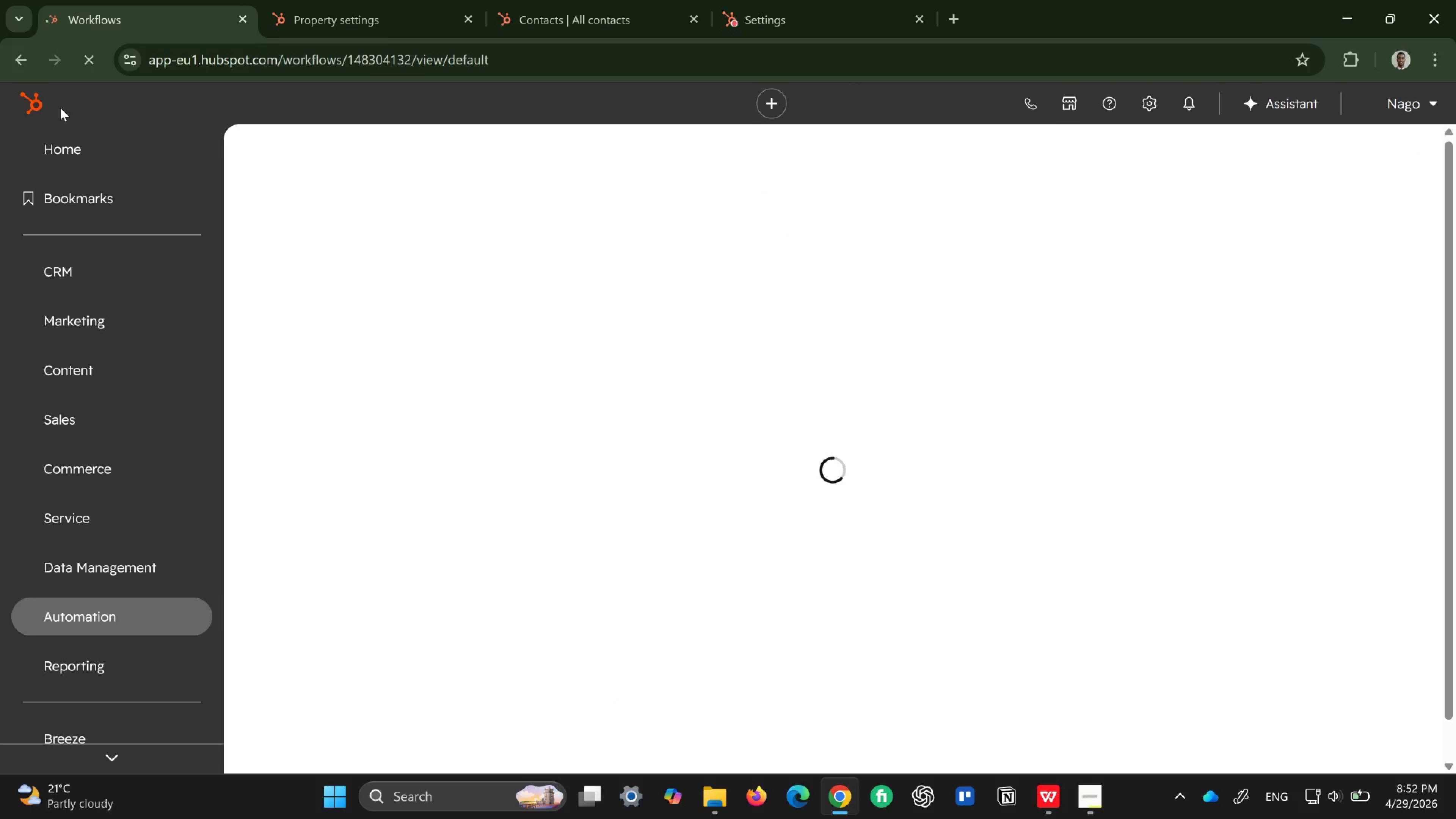 
scroll: coordinate [240, 312], scroll_direction: down, amount: 2.0
 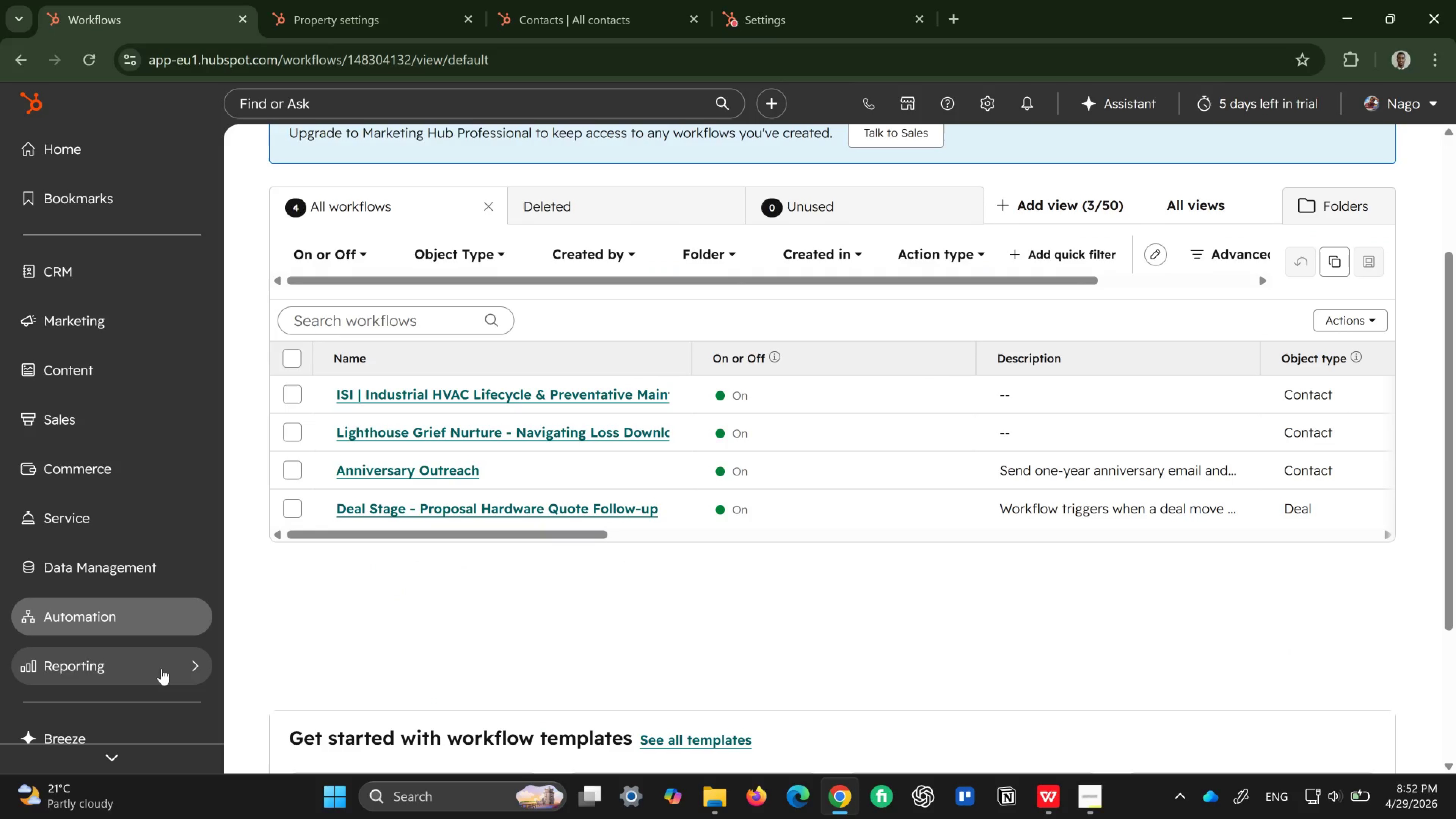 
left_click([162, 668])
 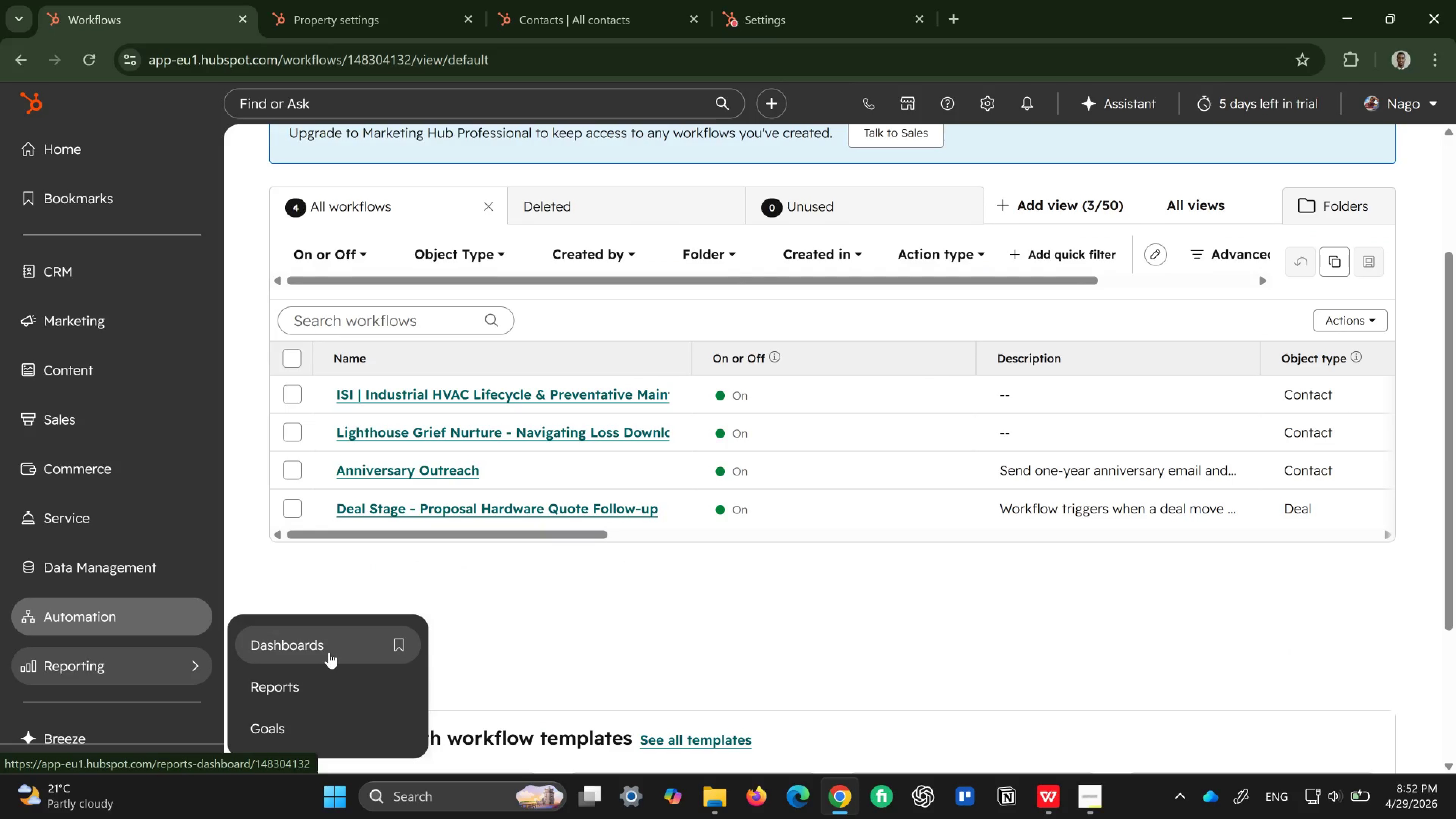 
left_click([333, 651])
 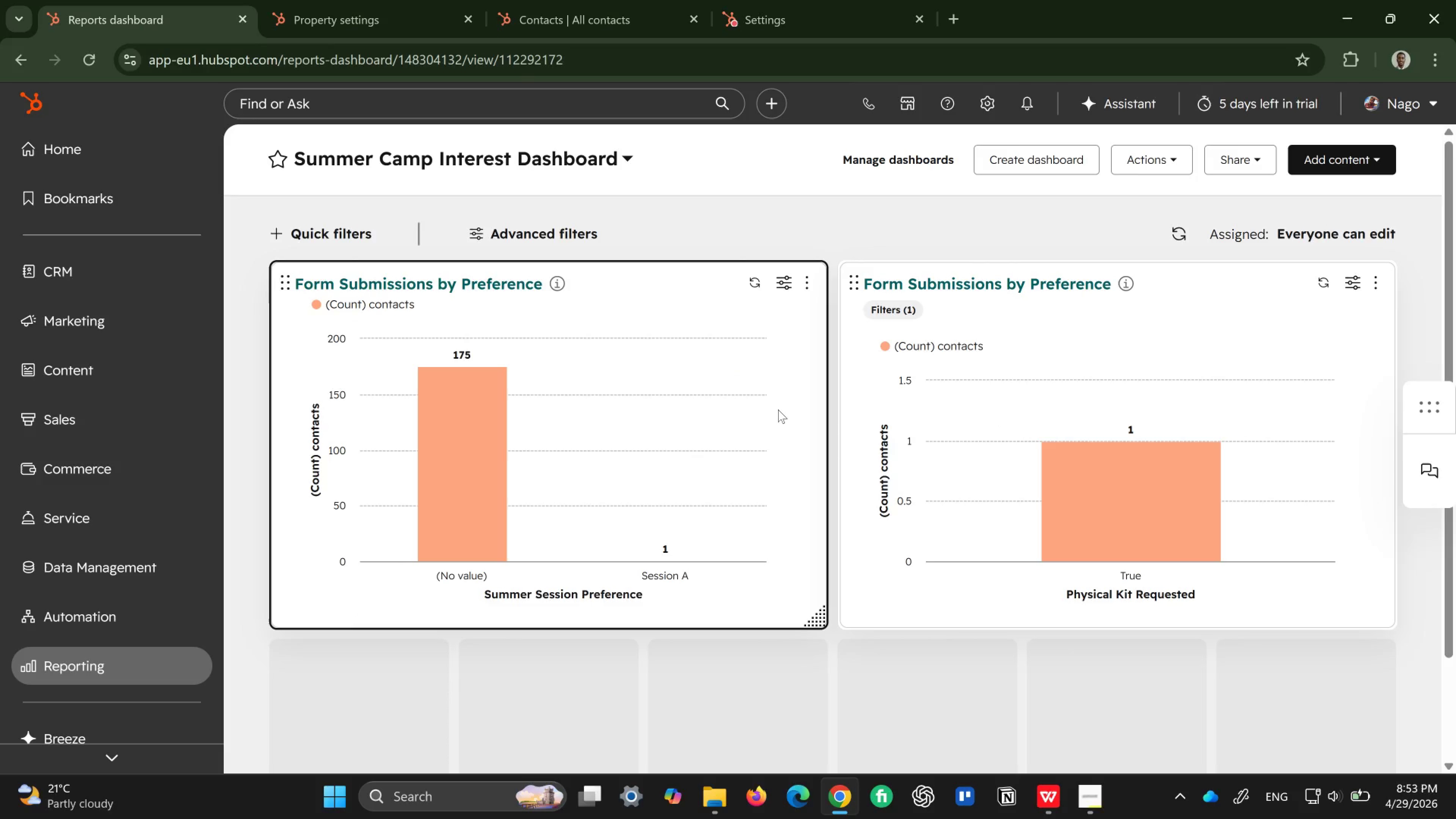 
wait(15.47)
 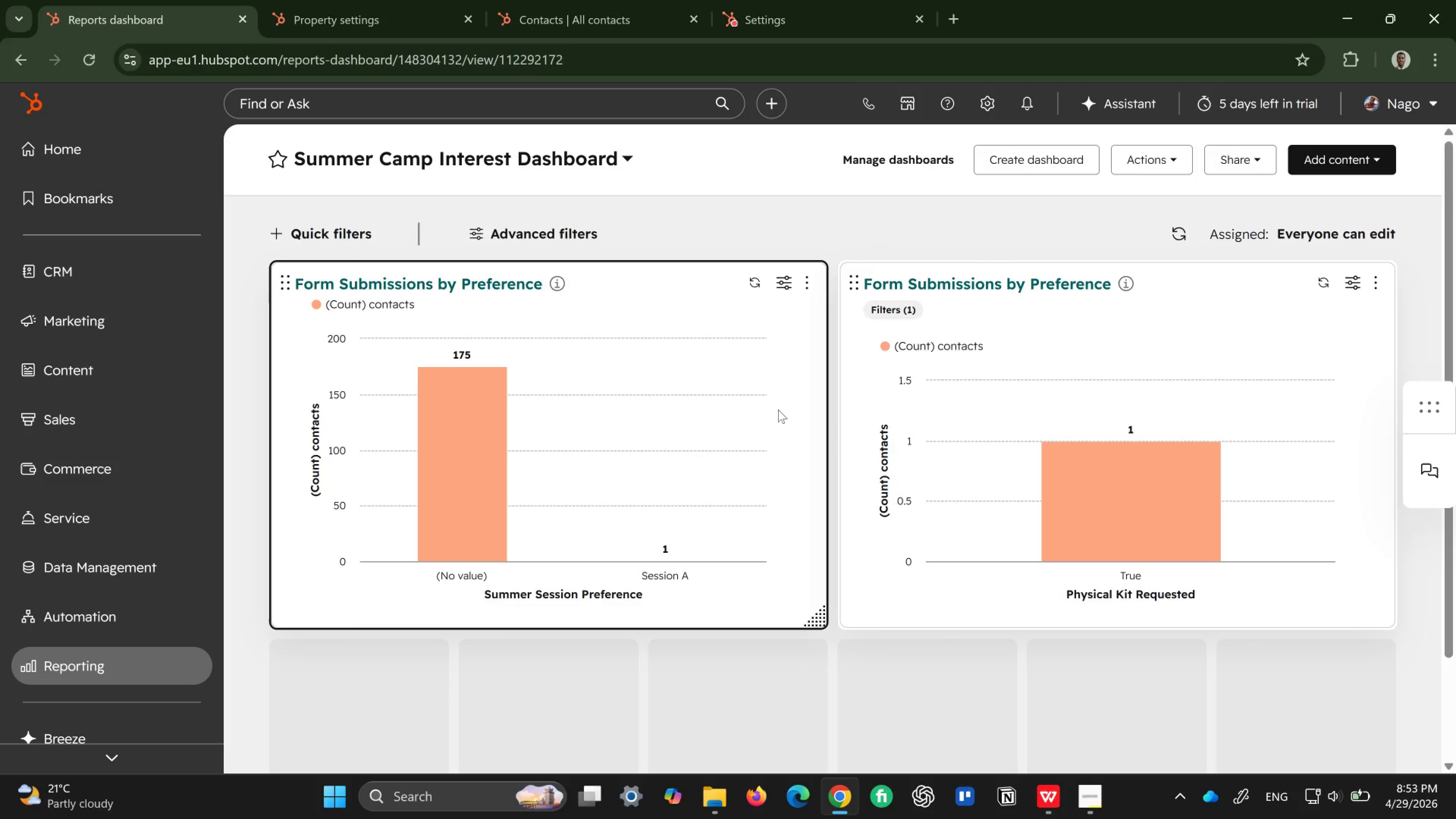 
left_click([1064, 165])
 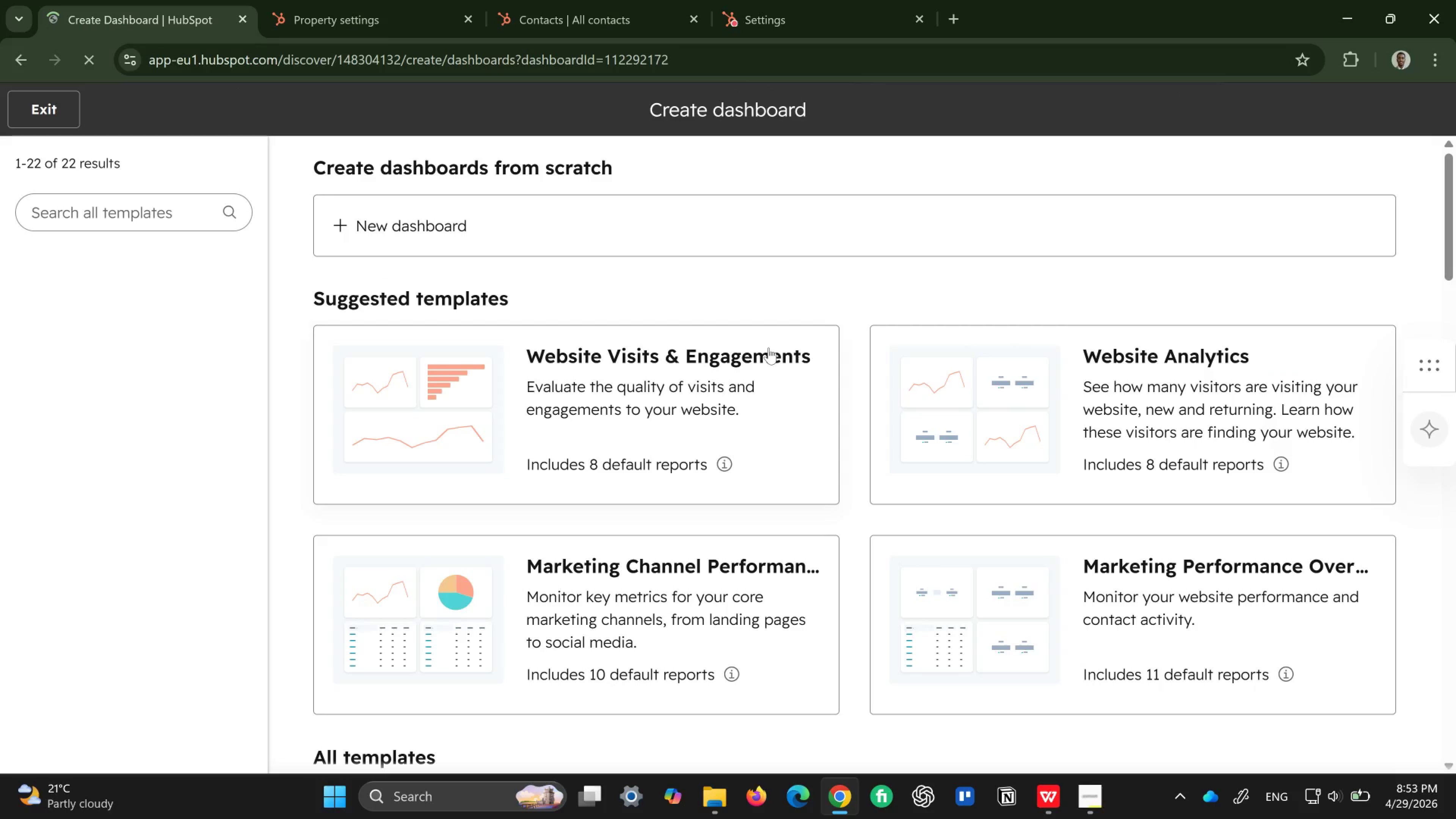 
wait(7.04)
 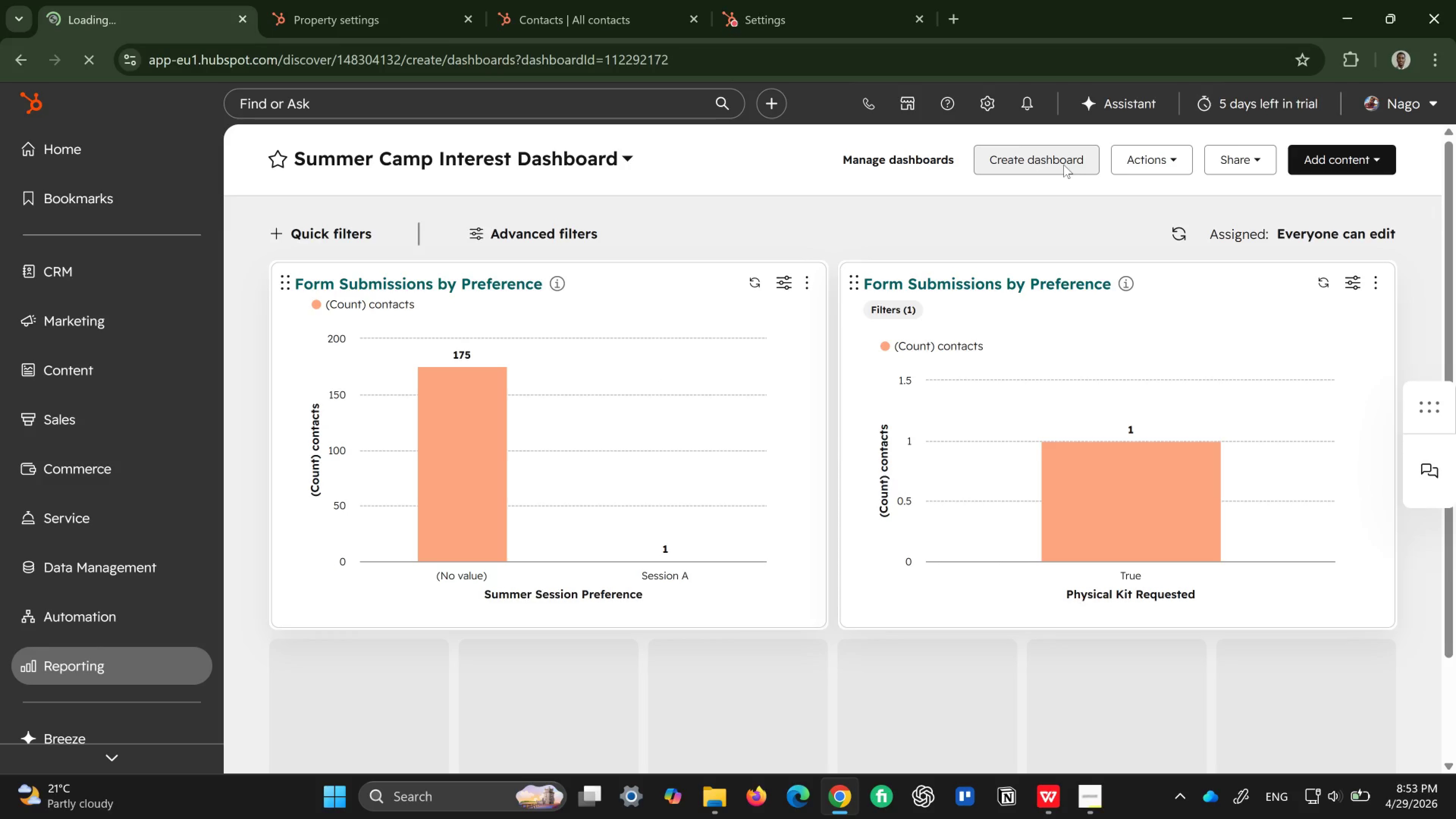 
left_click([376, 250])
 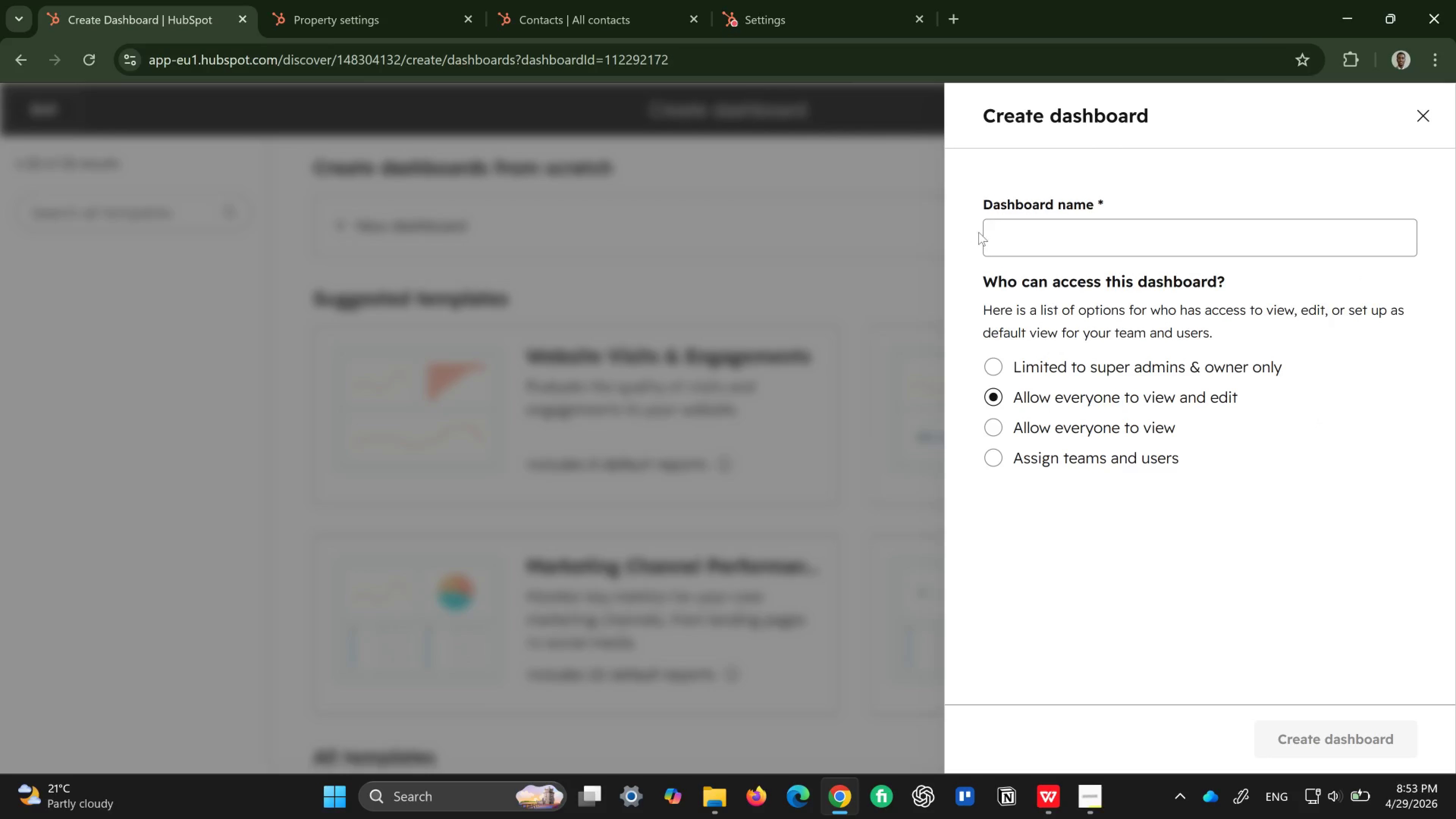 
left_click([1026, 231])
 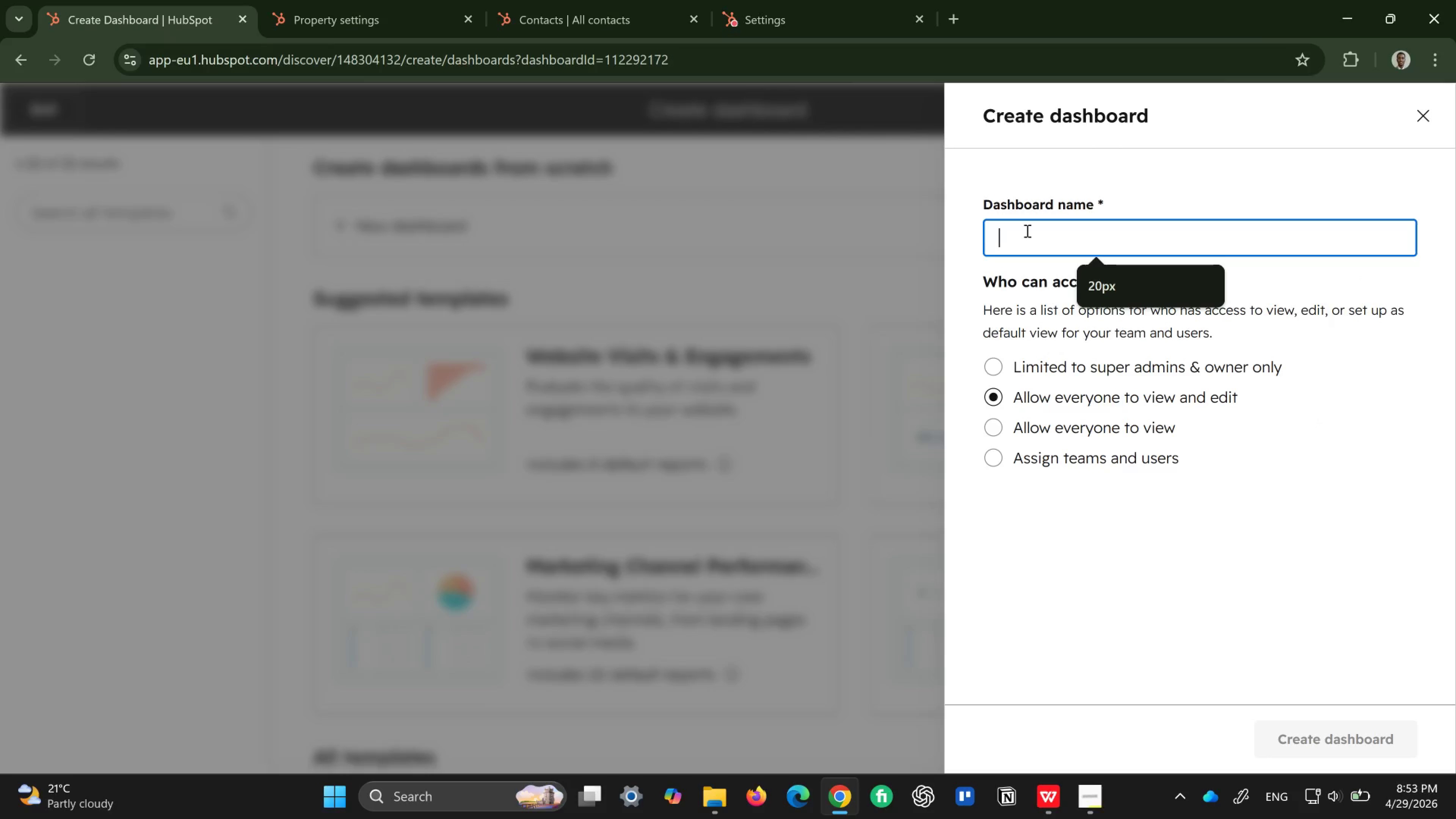 
wait(6.07)
 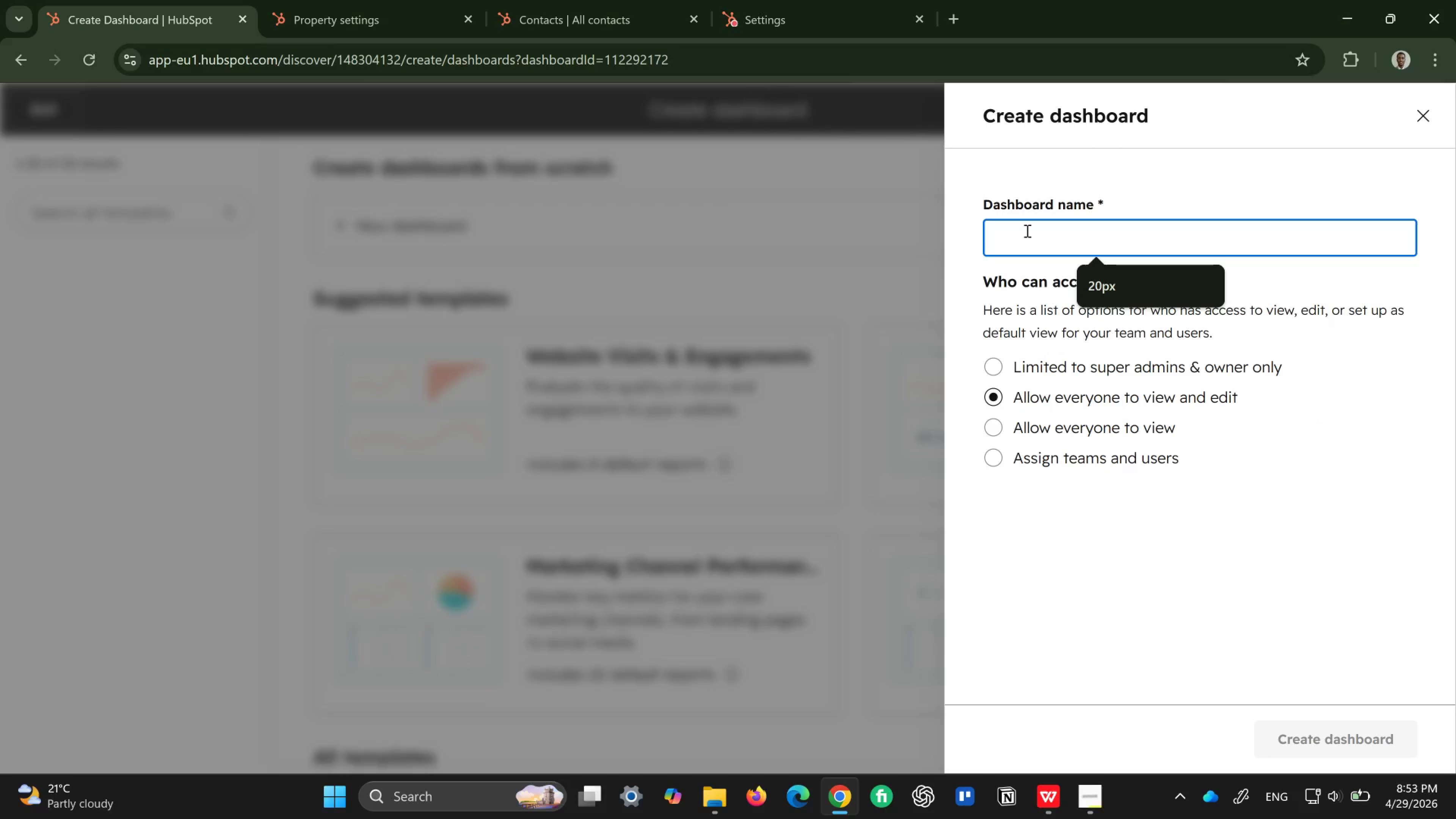 
type(ISI Lifecycle | Email Performance)
 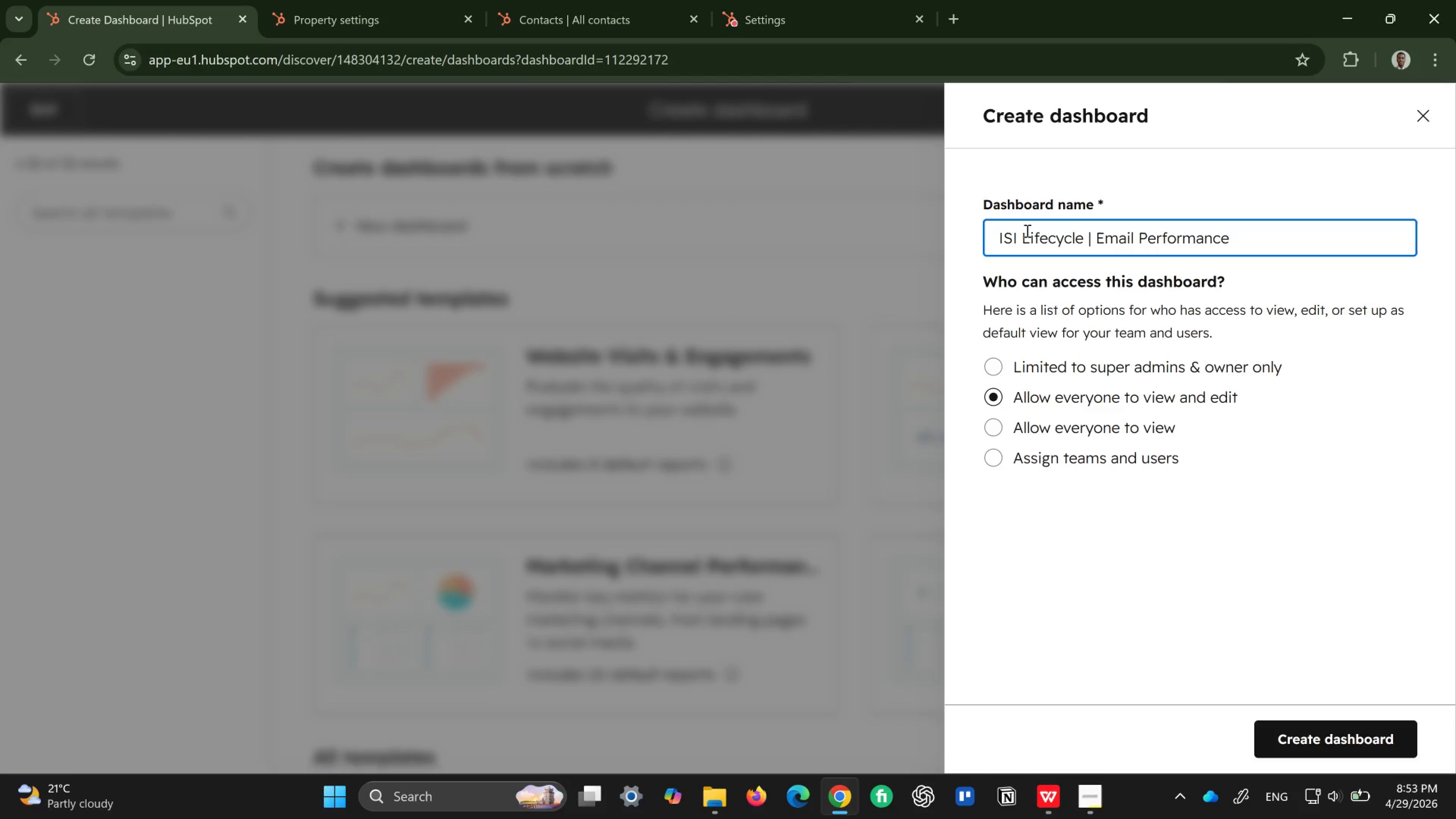 
wait(9.75)
 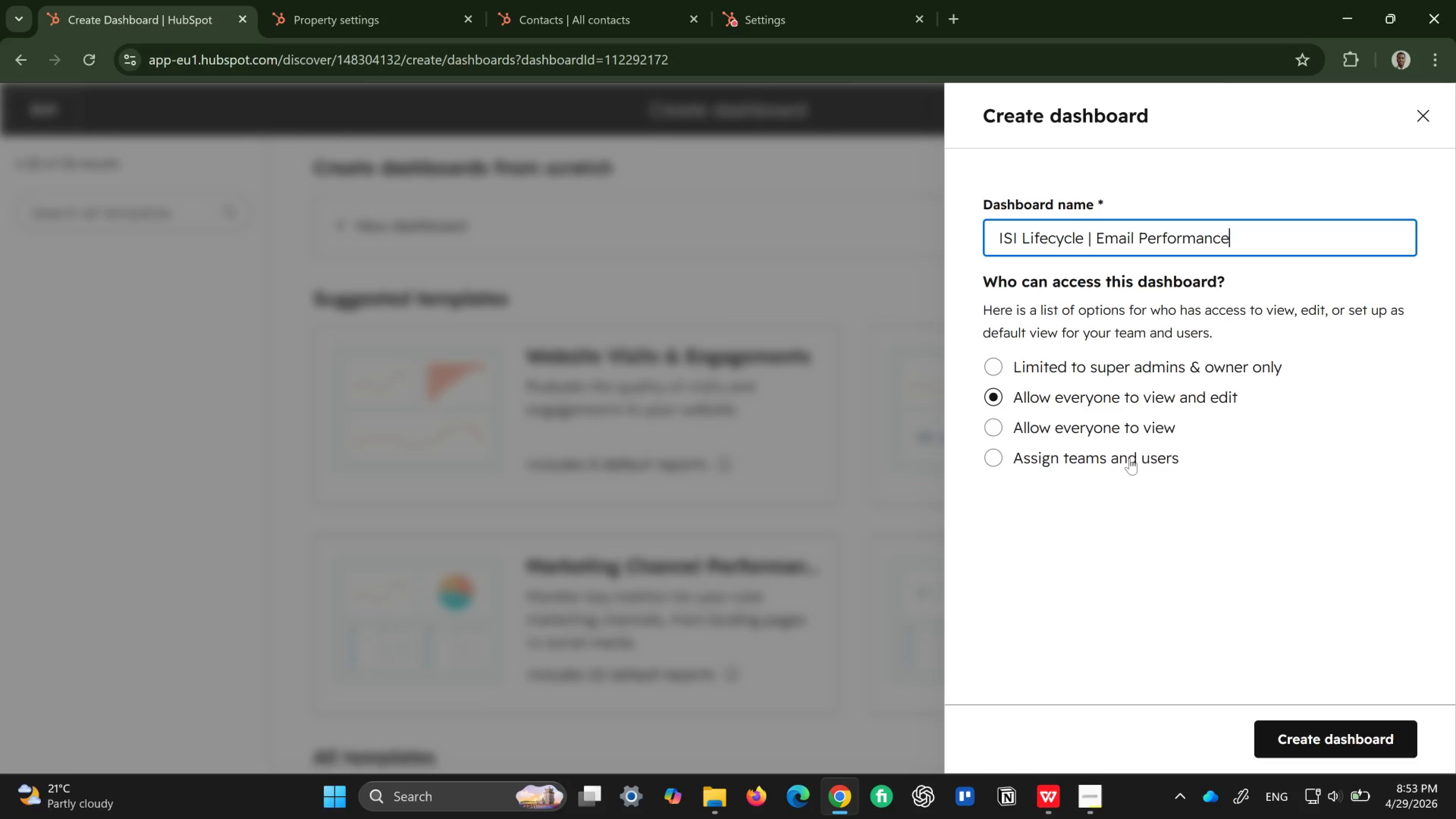 
left_click([994, 367])
 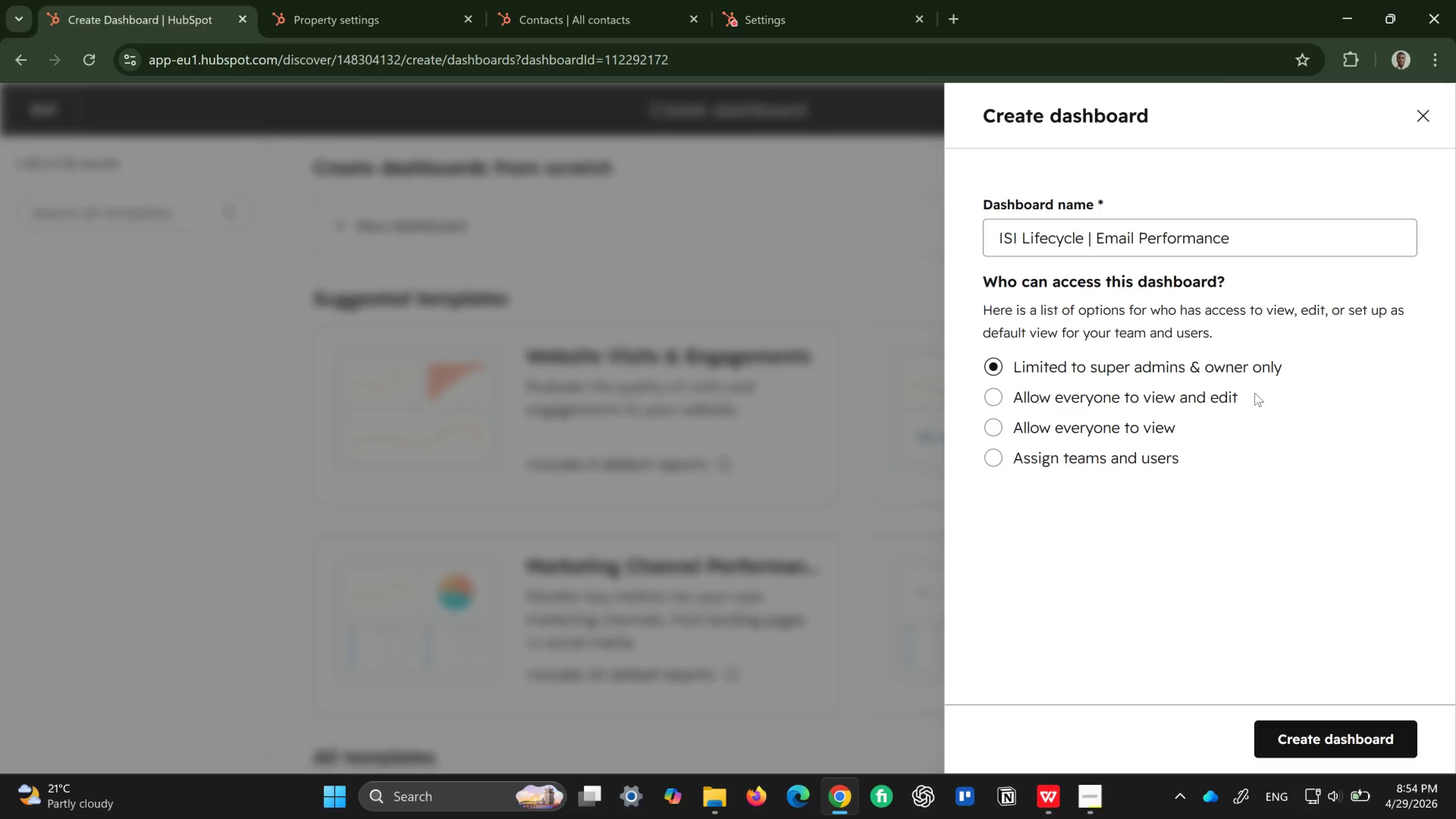 
left_click([1357, 732])
 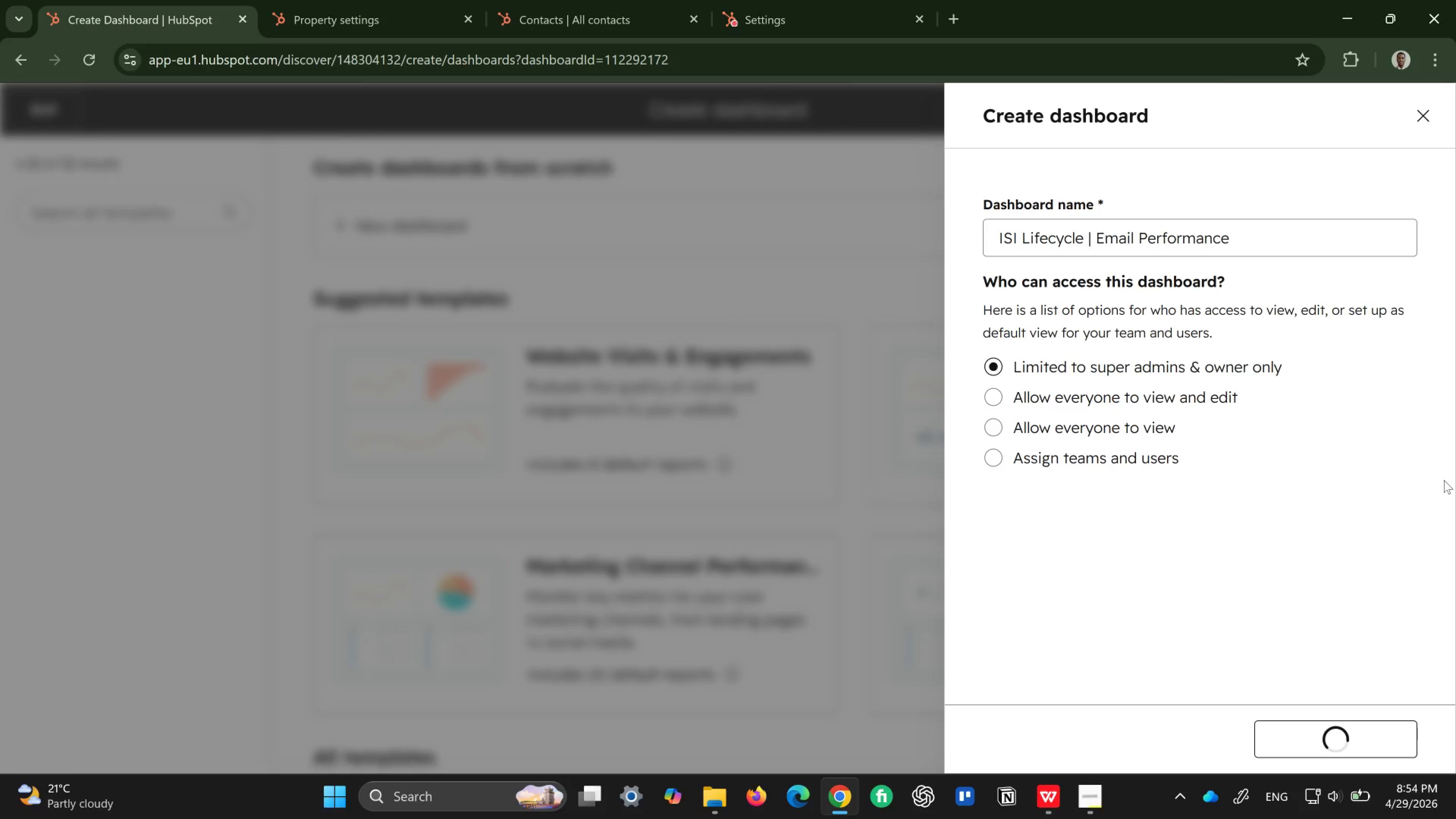 
mouse_move([1318, 346])
 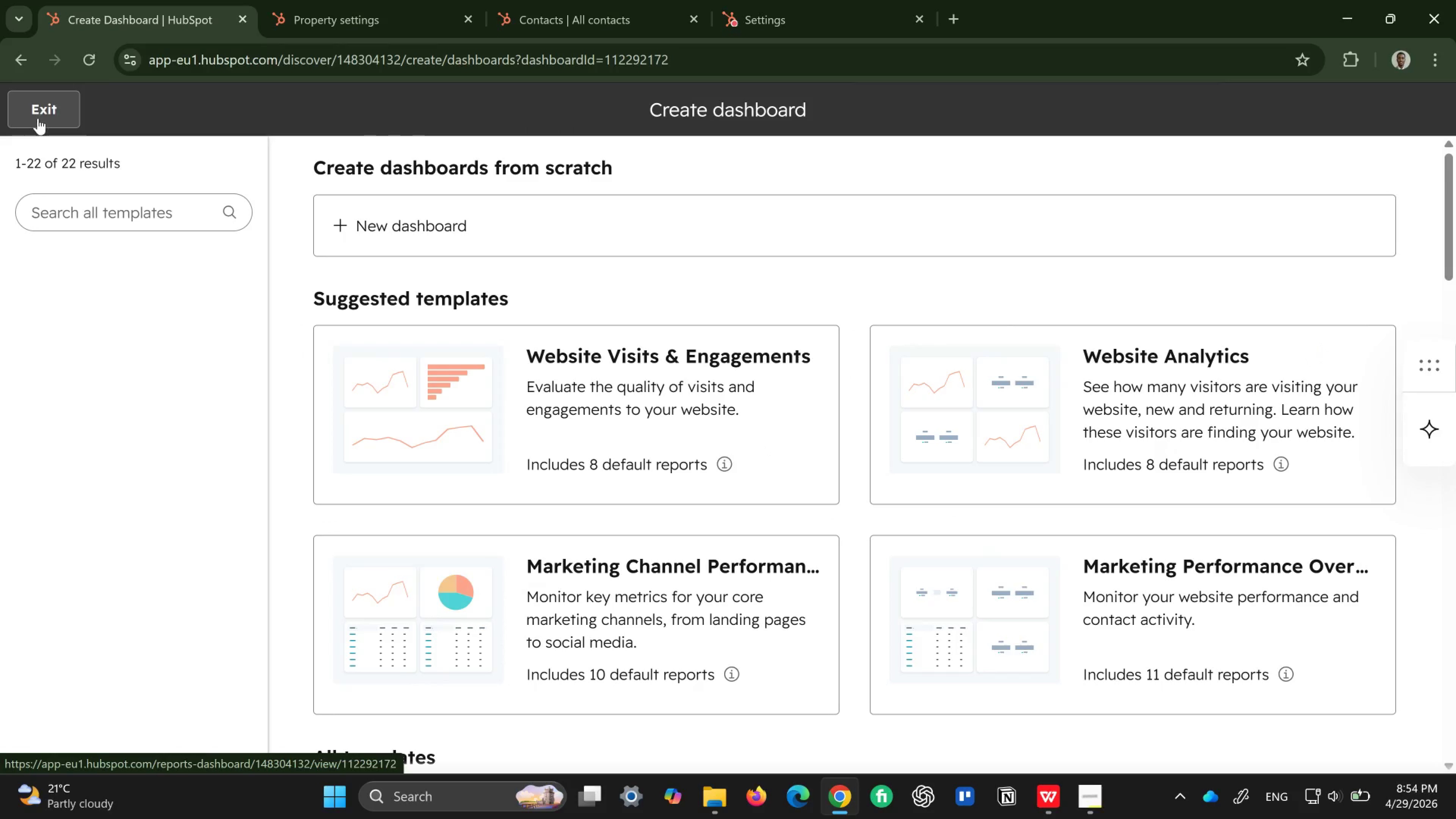 
left_click([49, 112])
 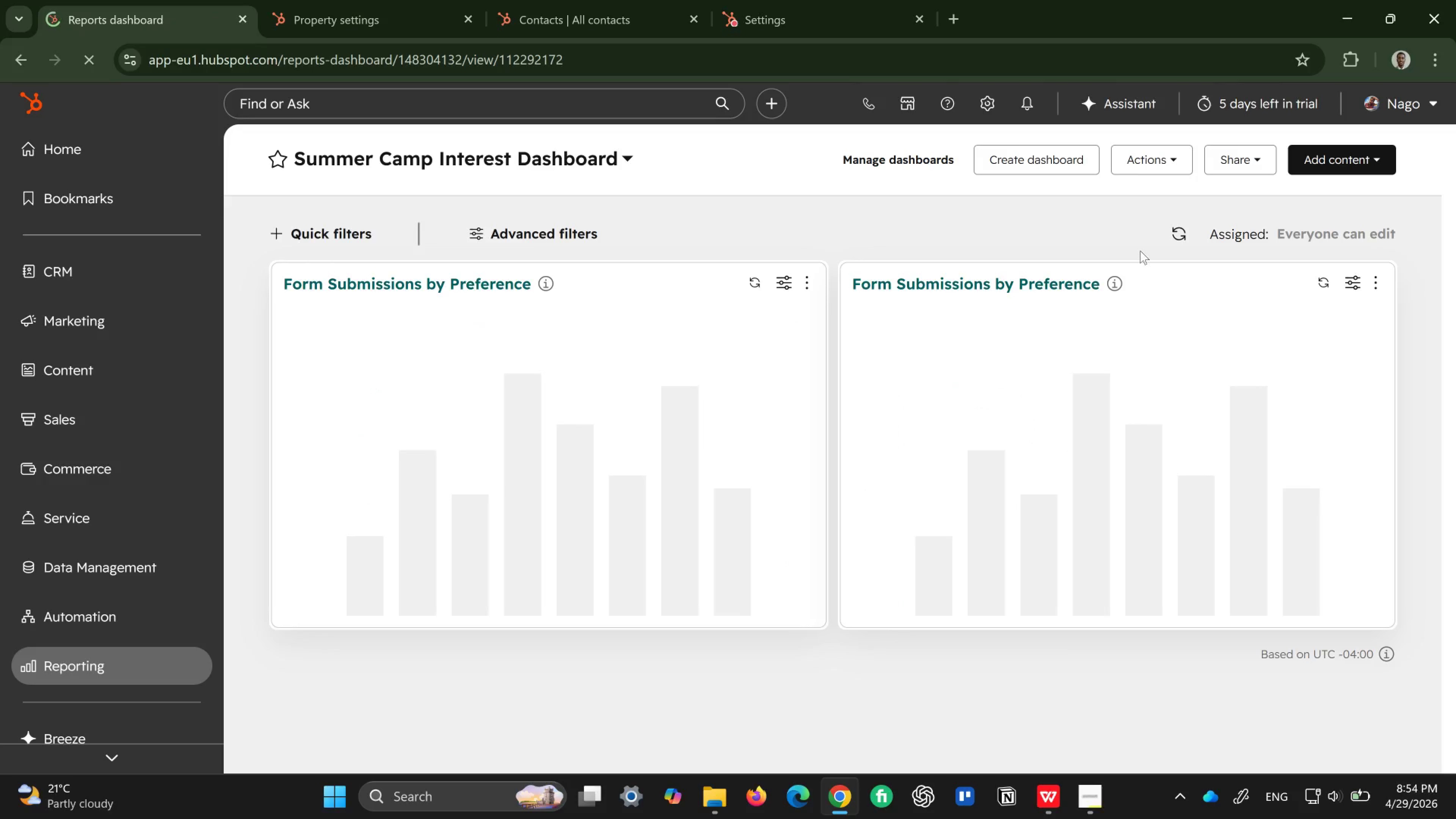 
wait(9.96)
 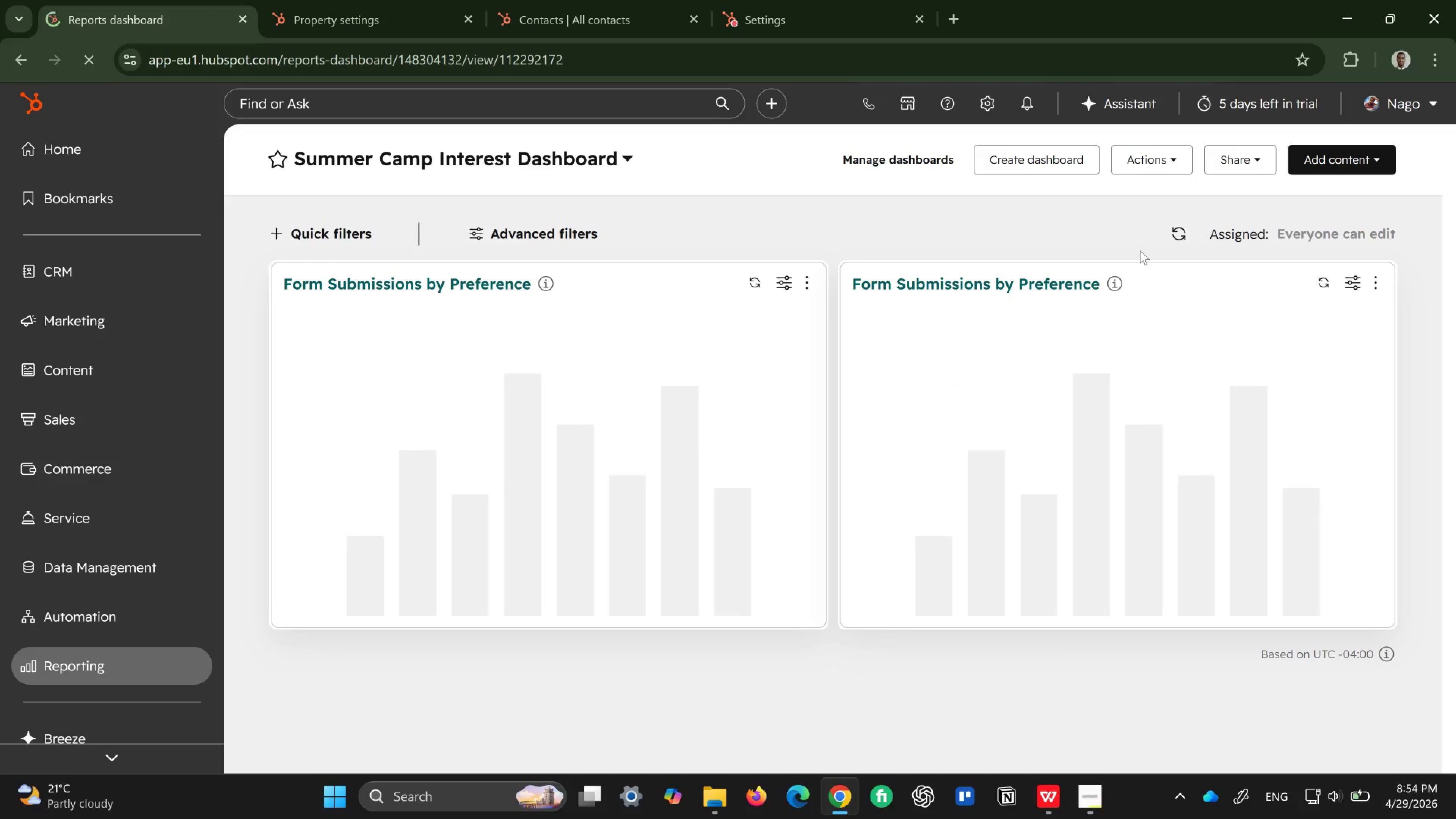 
left_click([1368, 157])
 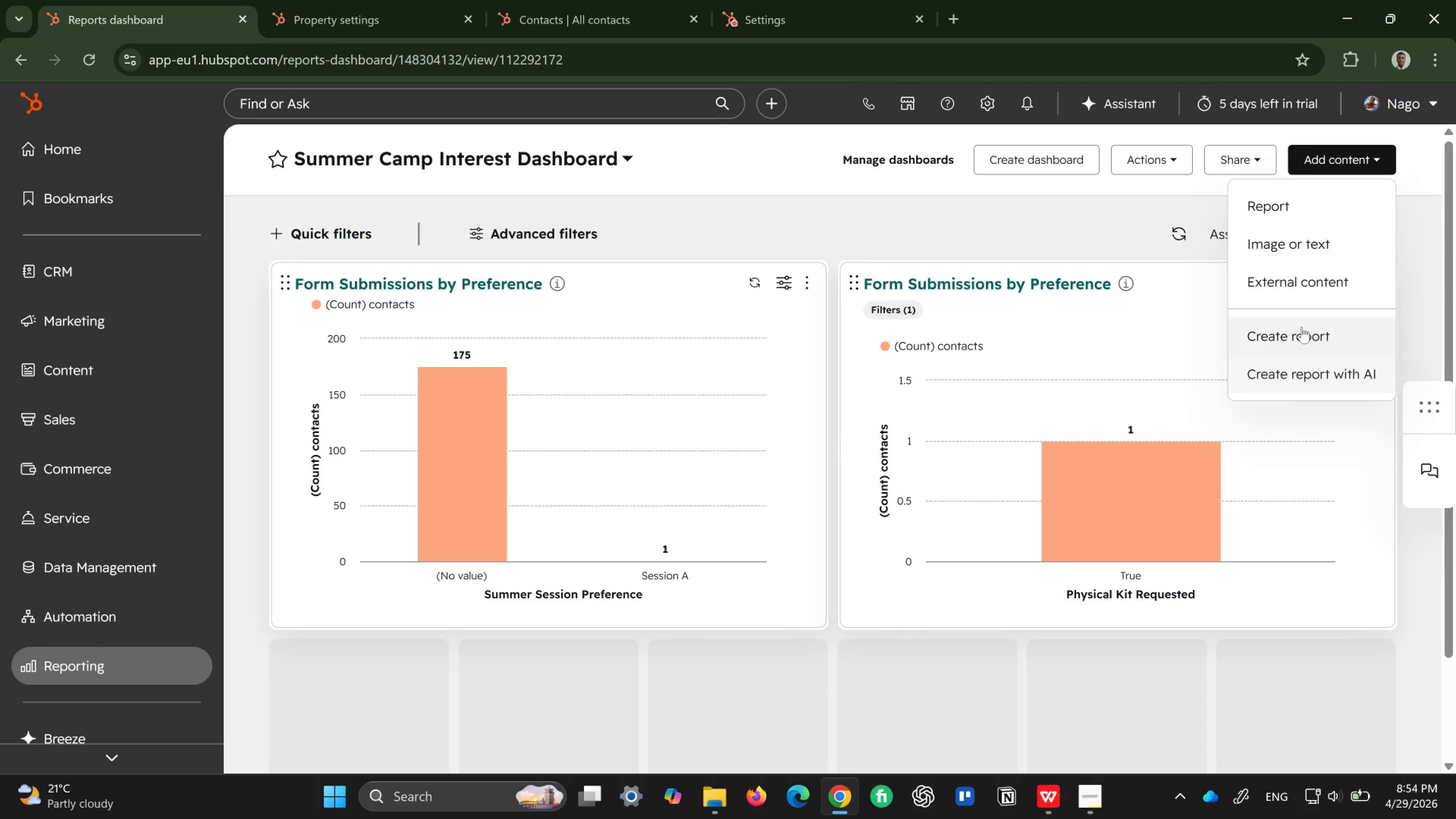 
left_click([1296, 326])
 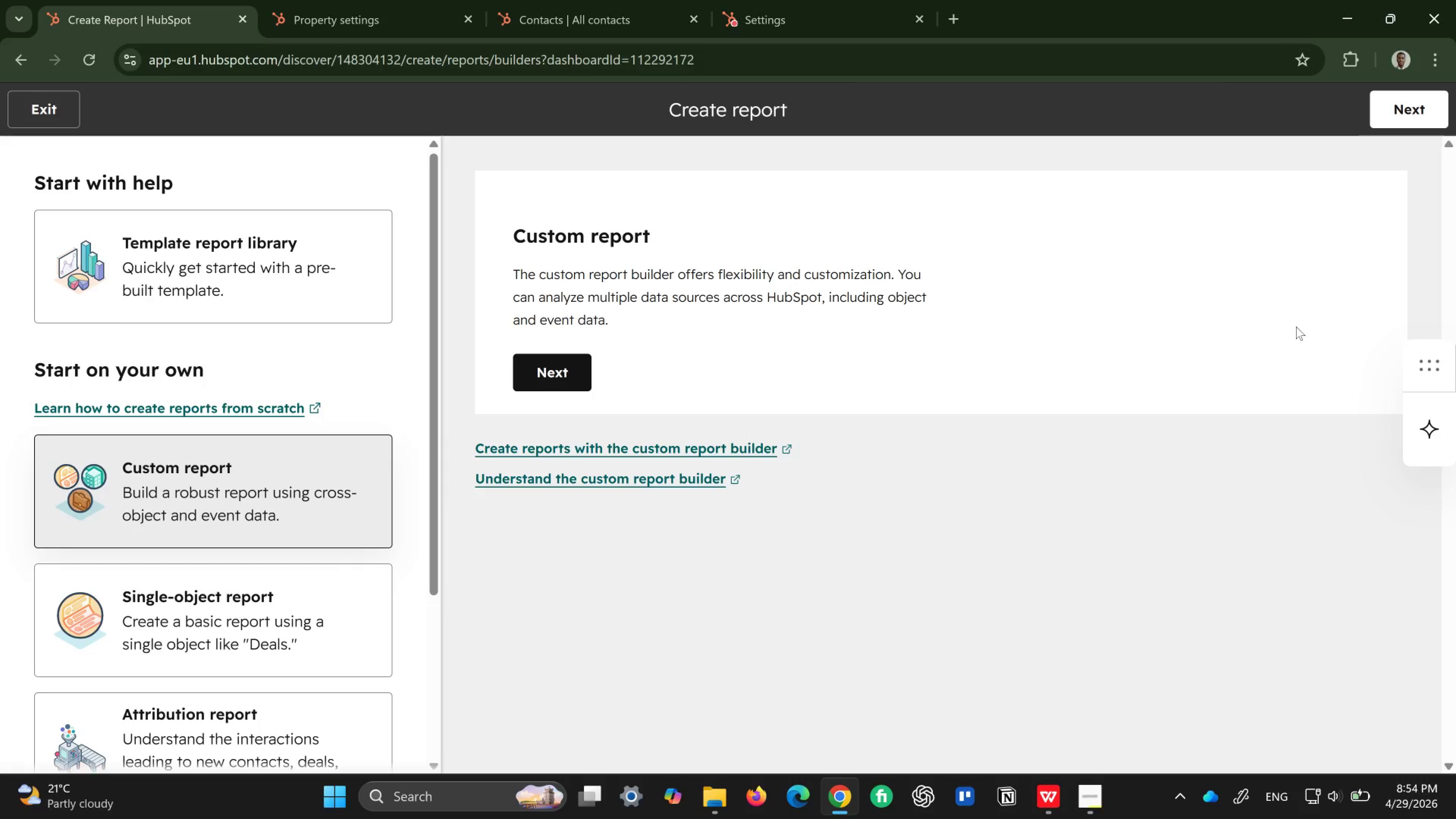 
wait(24.5)
 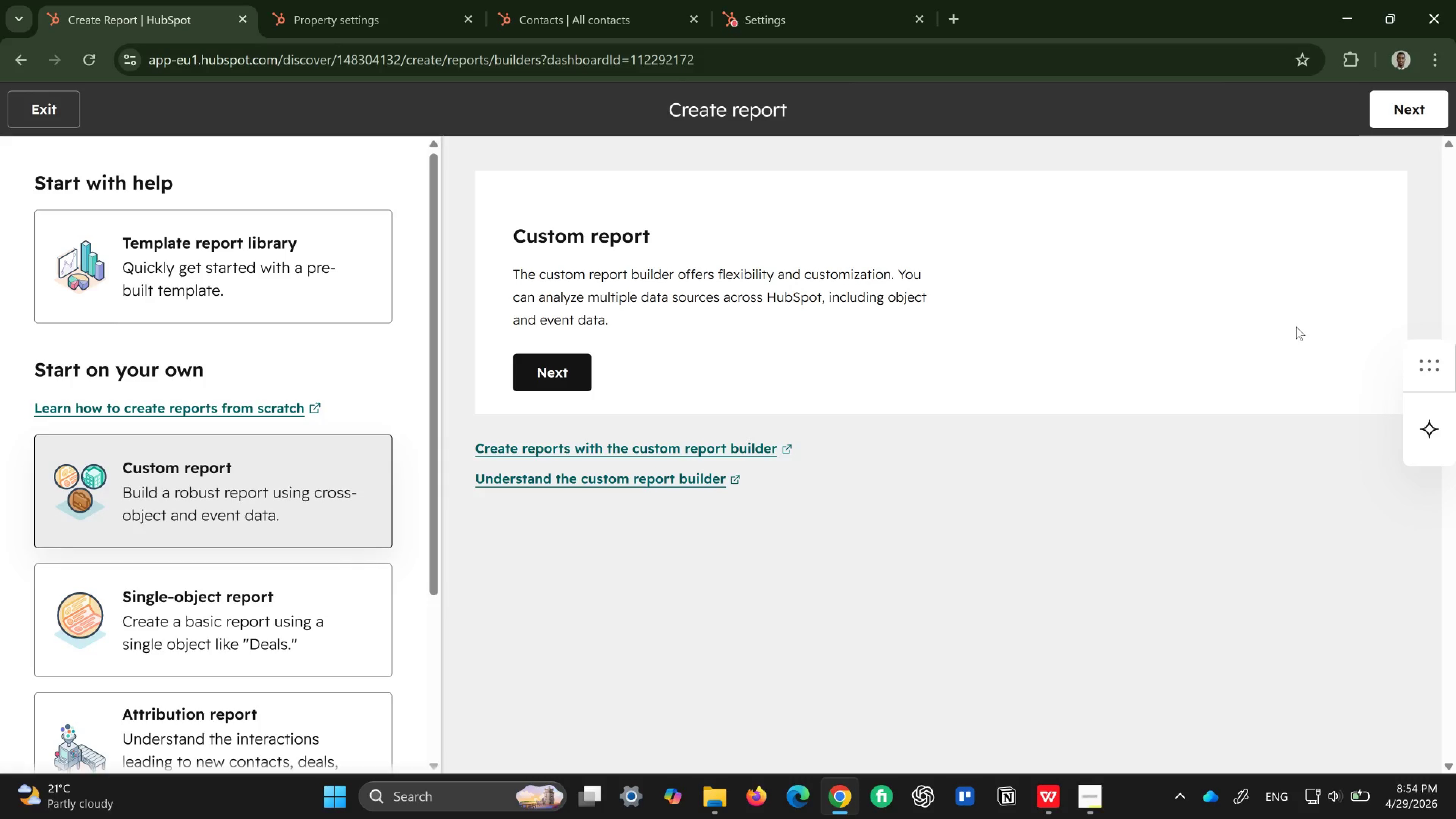 
left_click([557, 380])
 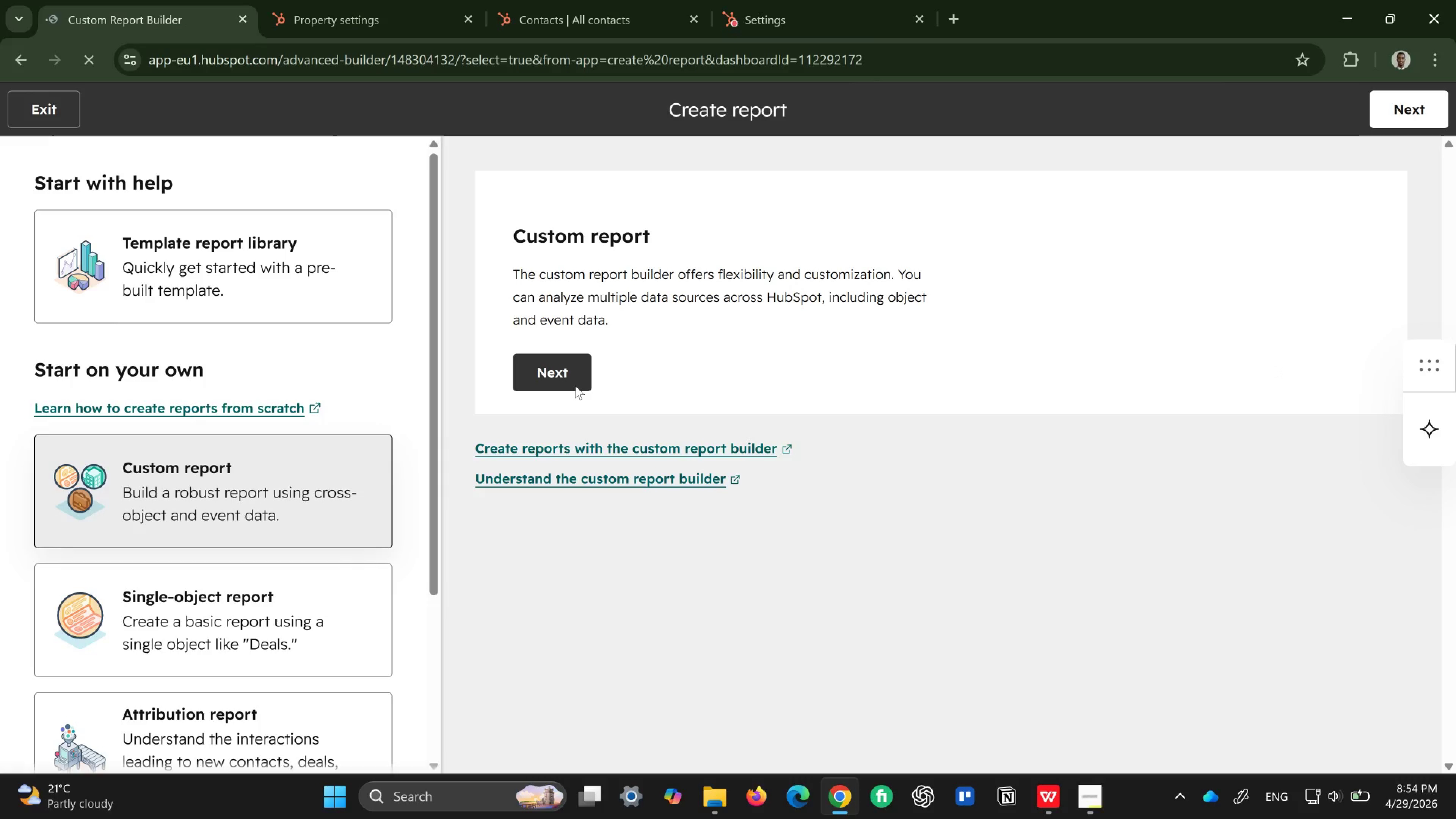 
wait(9.08)
 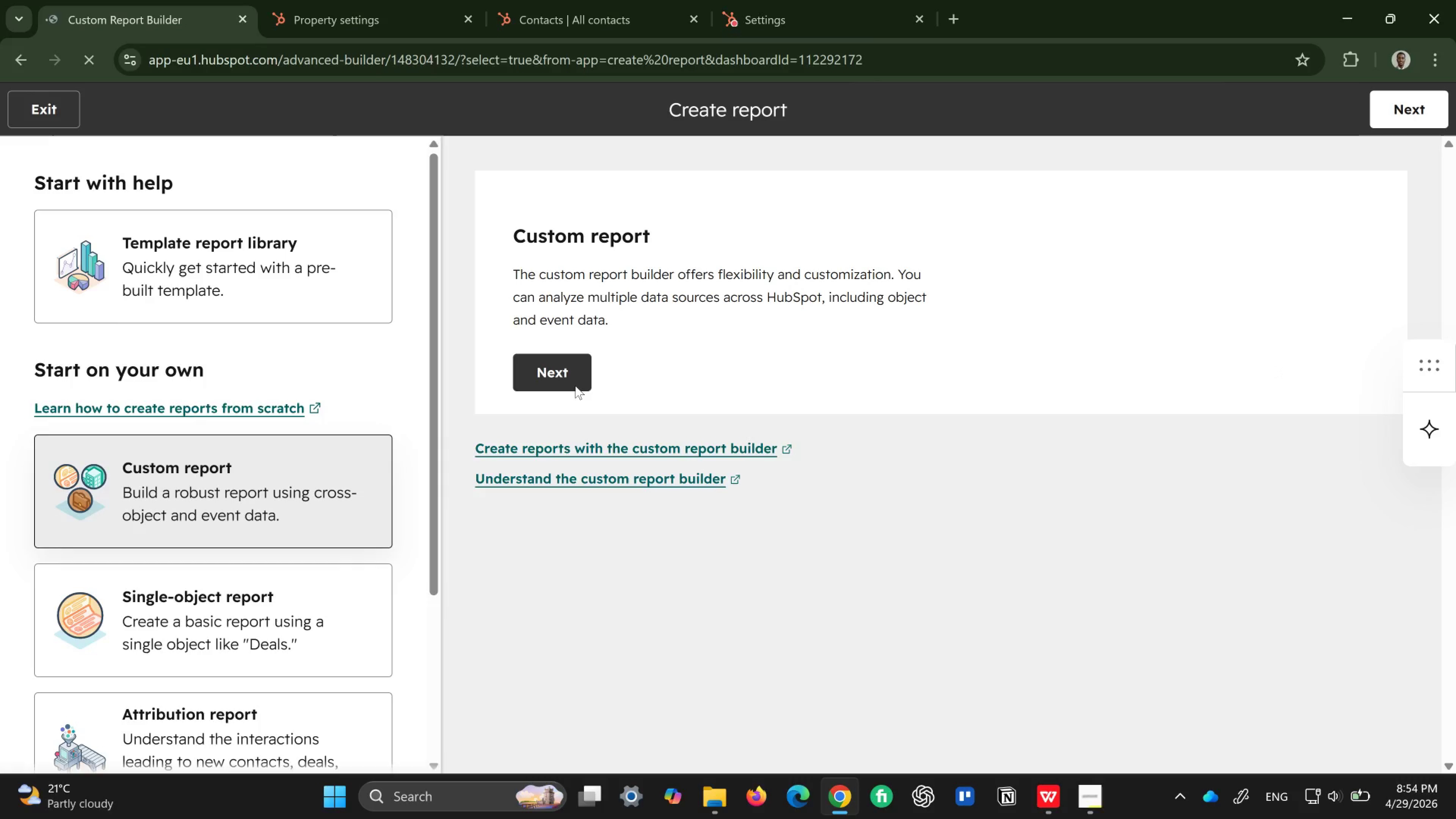 
left_click([240, 285])
 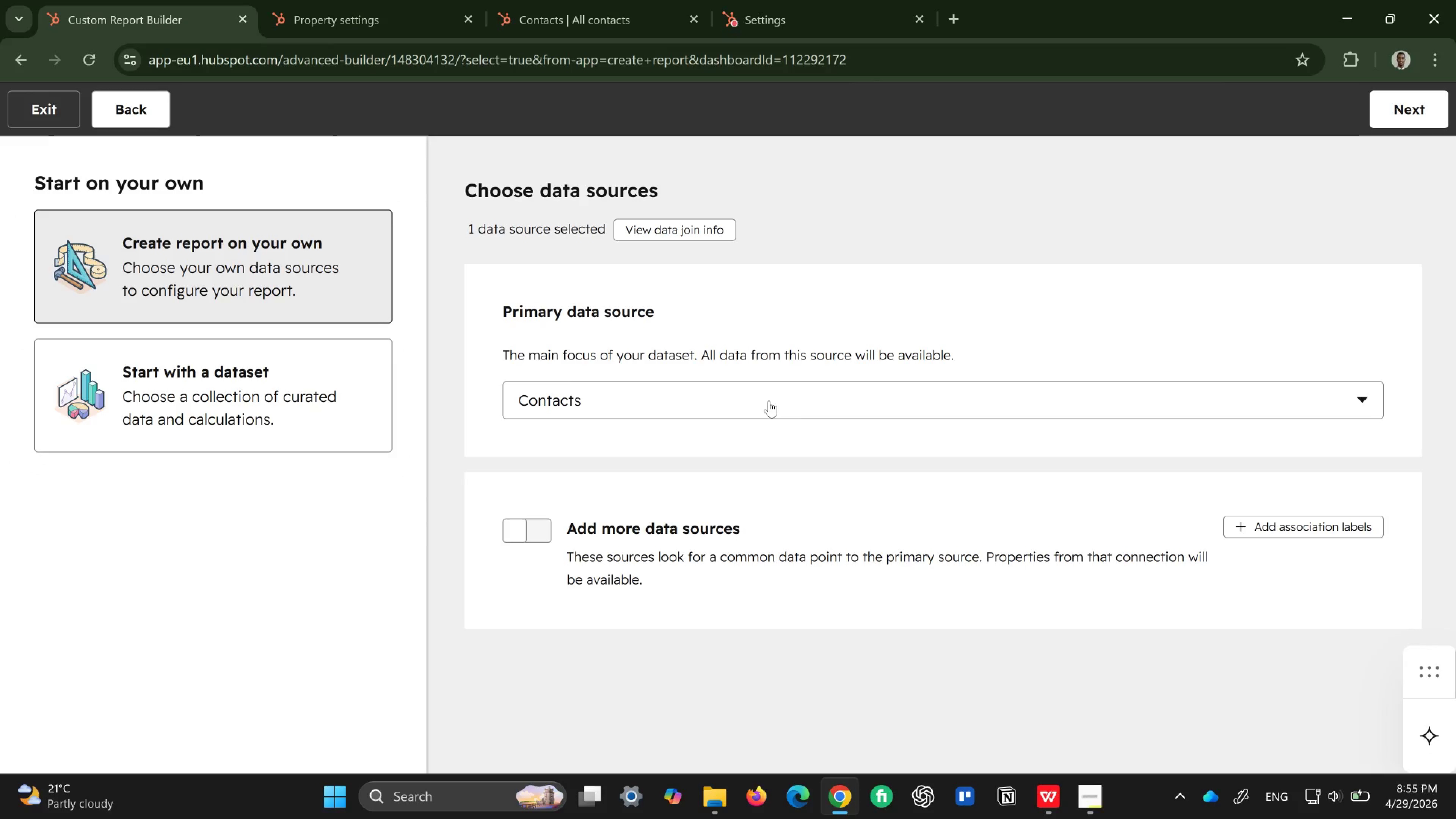 
left_click([815, 410])
 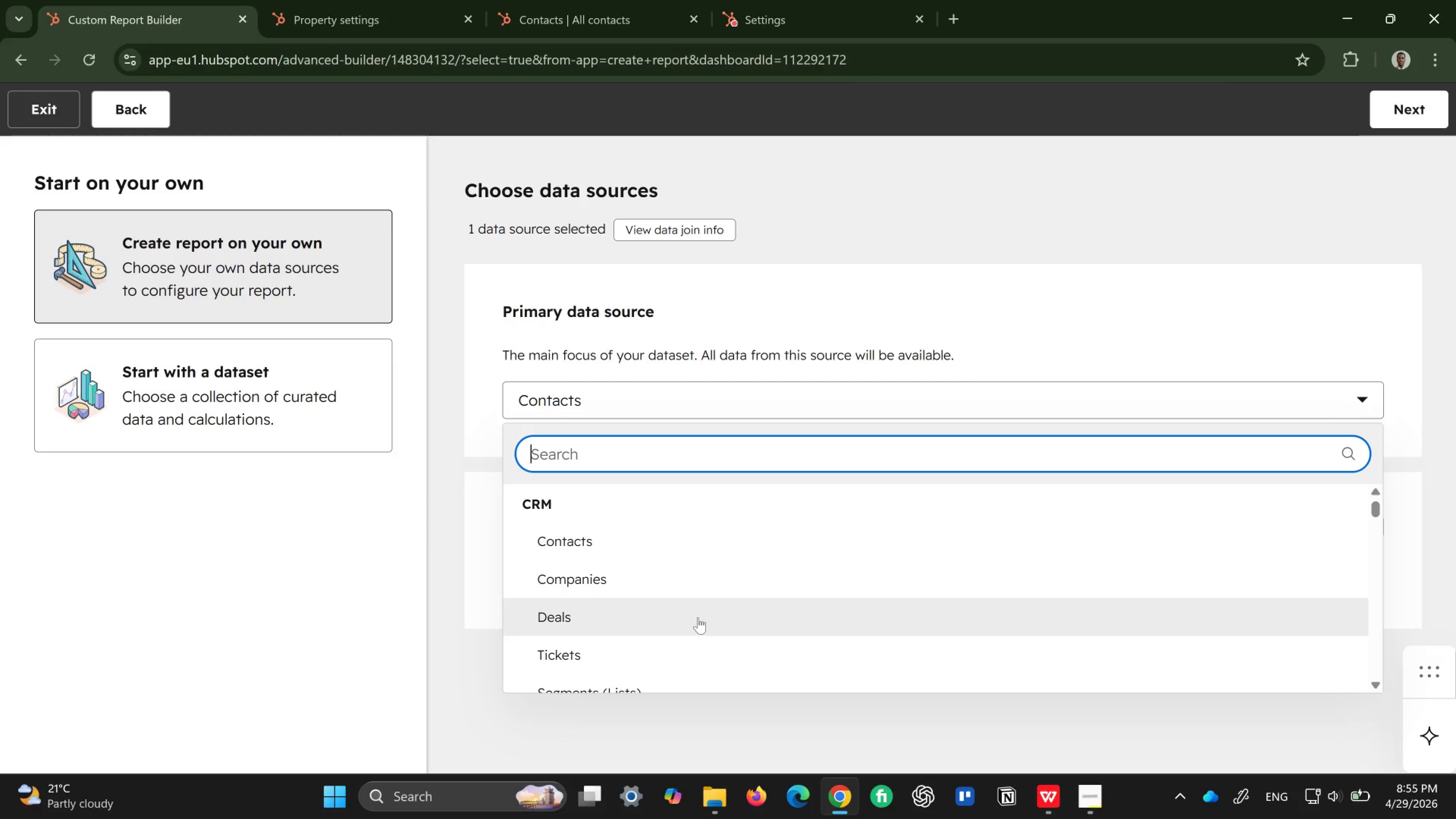 
scroll: coordinate [698, 617], scroll_direction: down, amount: 4.0
 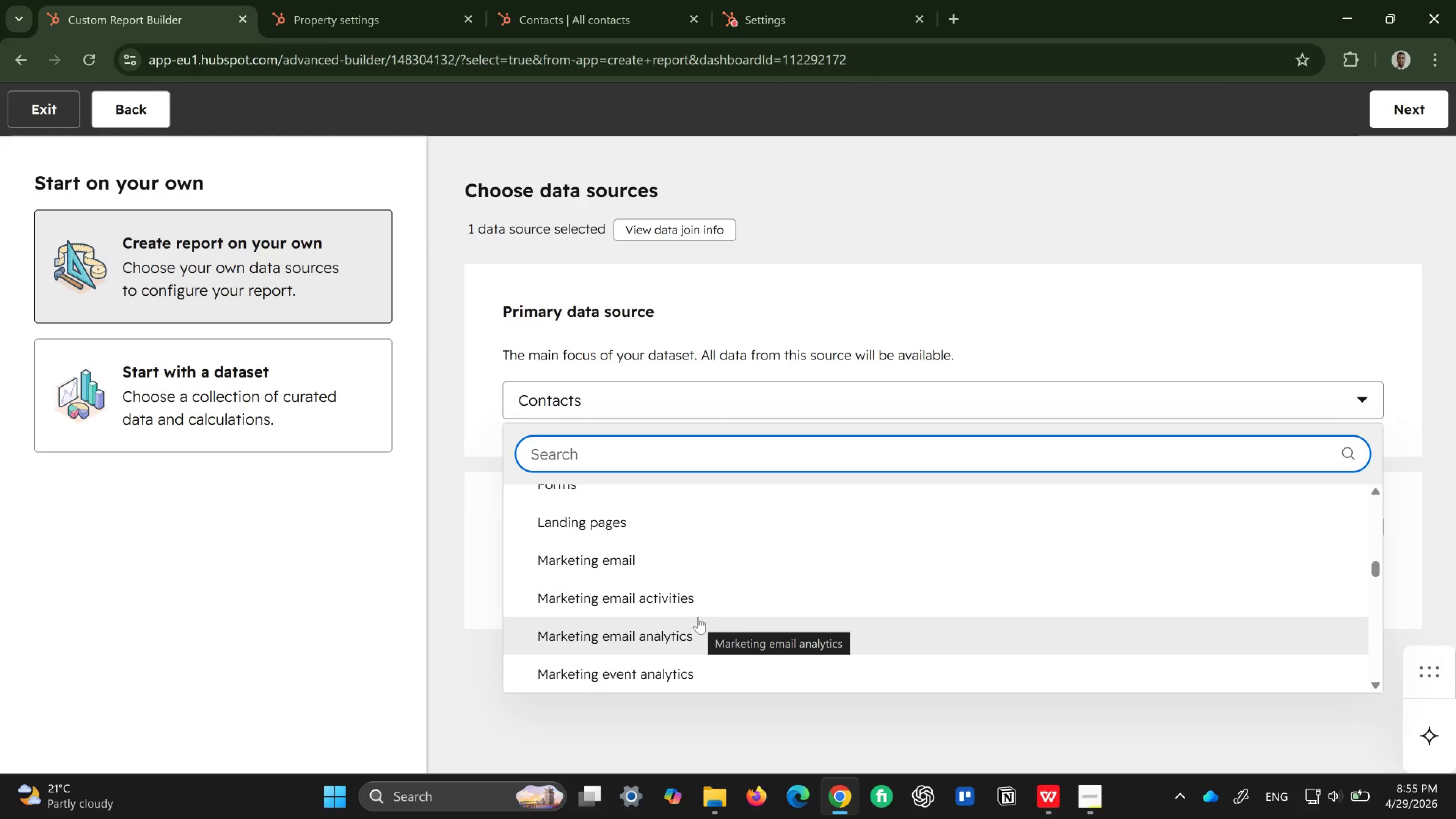 
wait(8.87)
 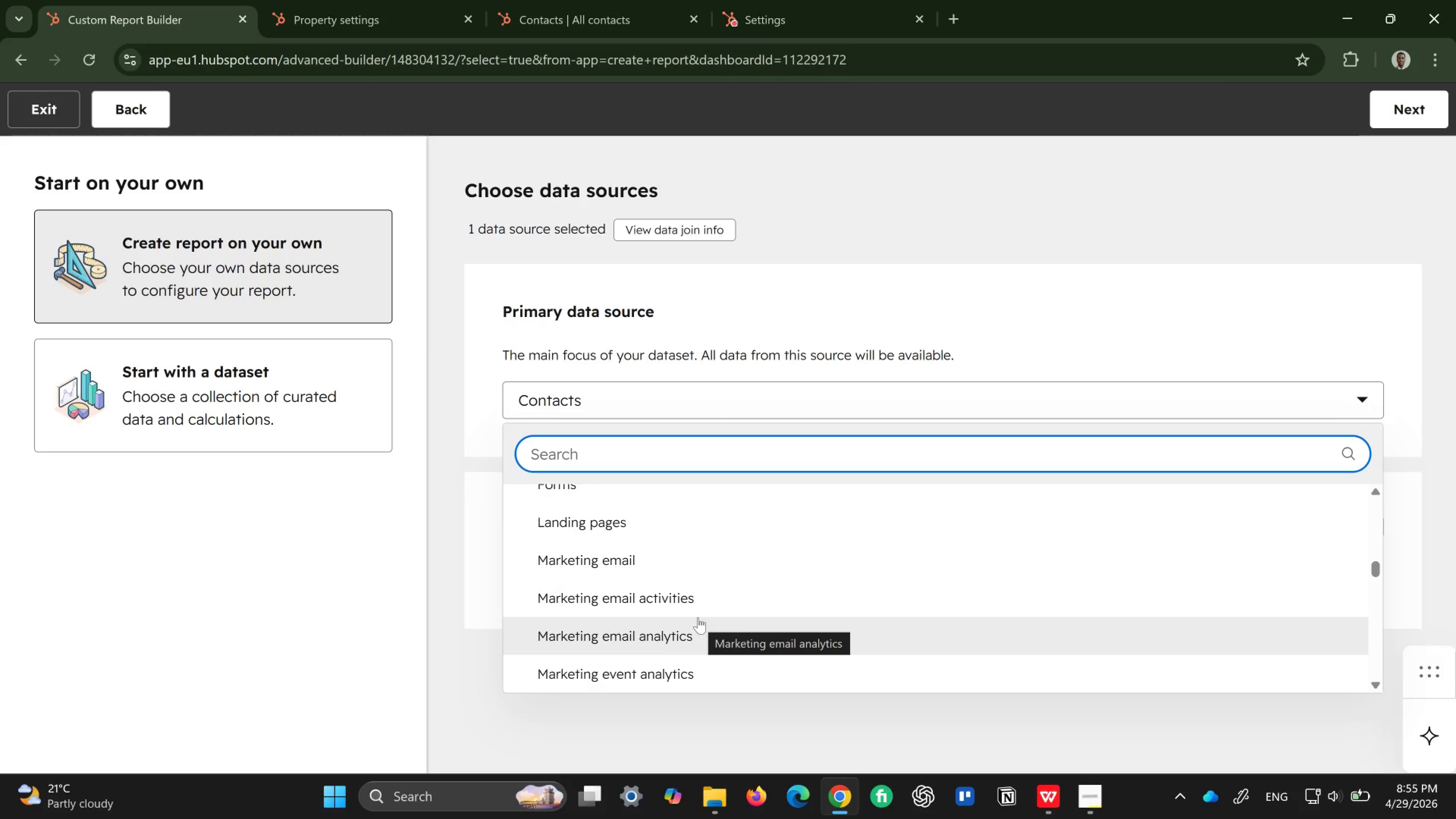 
left_click([635, 622])
 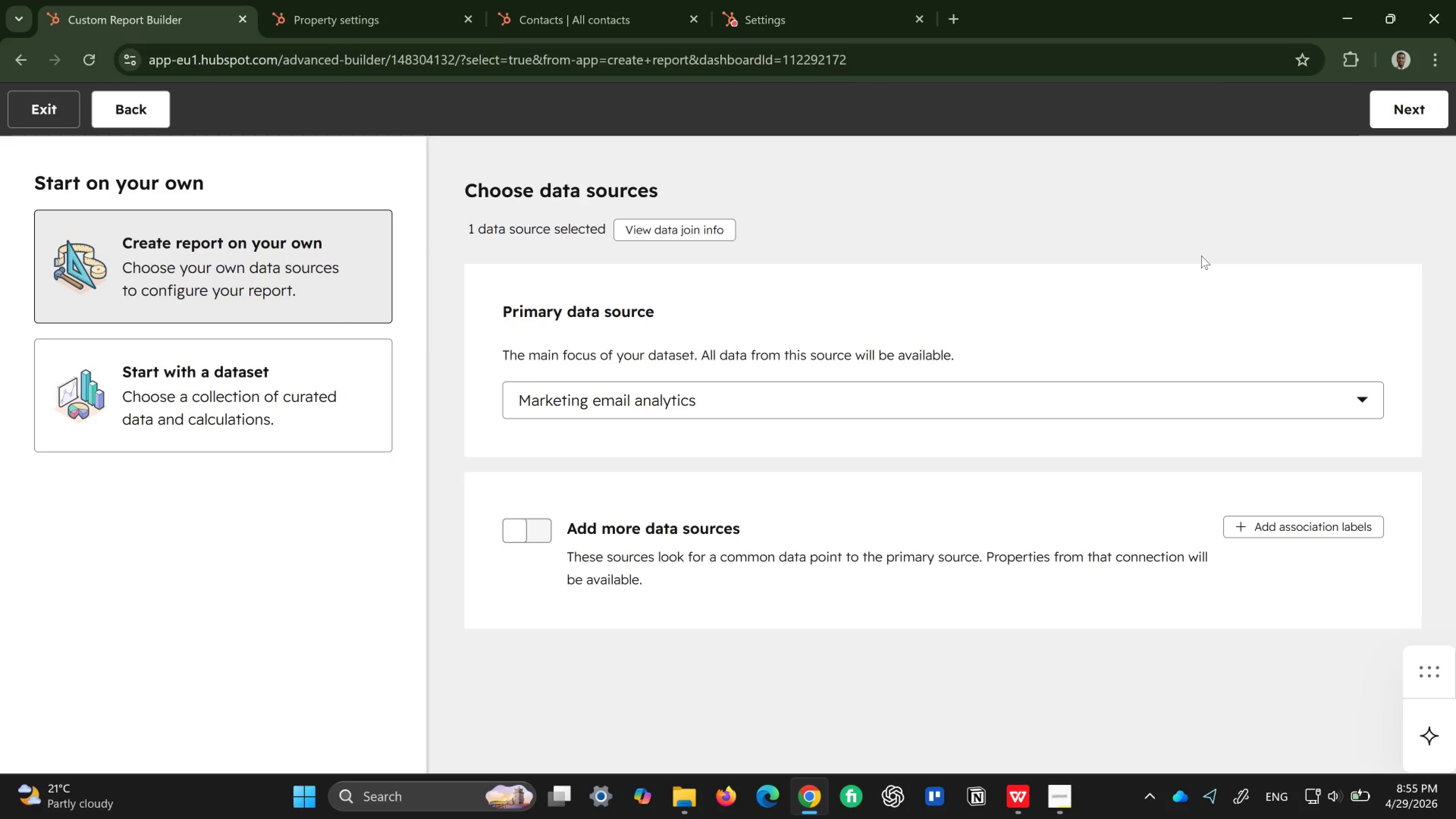 
wait(18.64)
 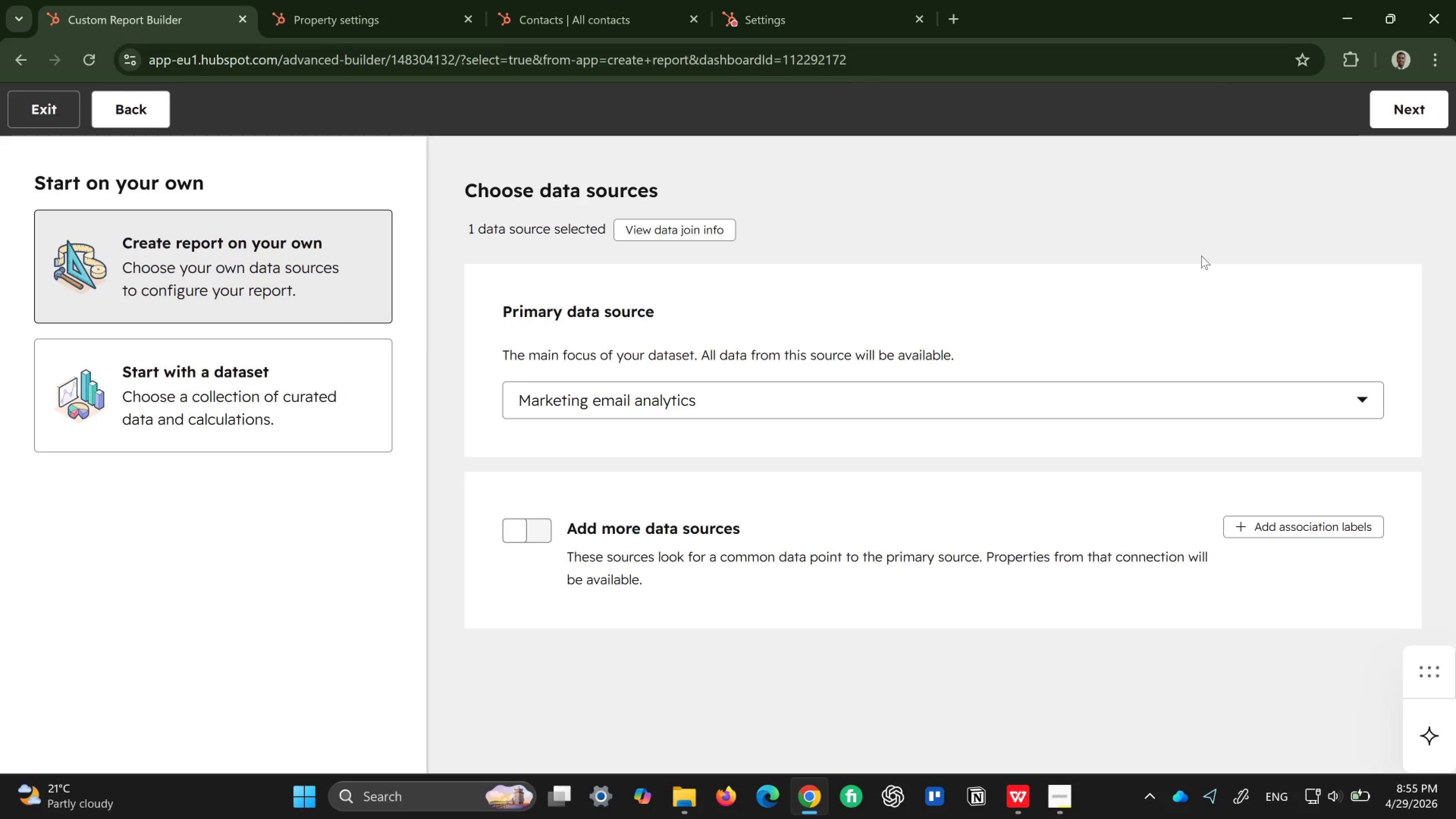 
left_click([538, 533])
 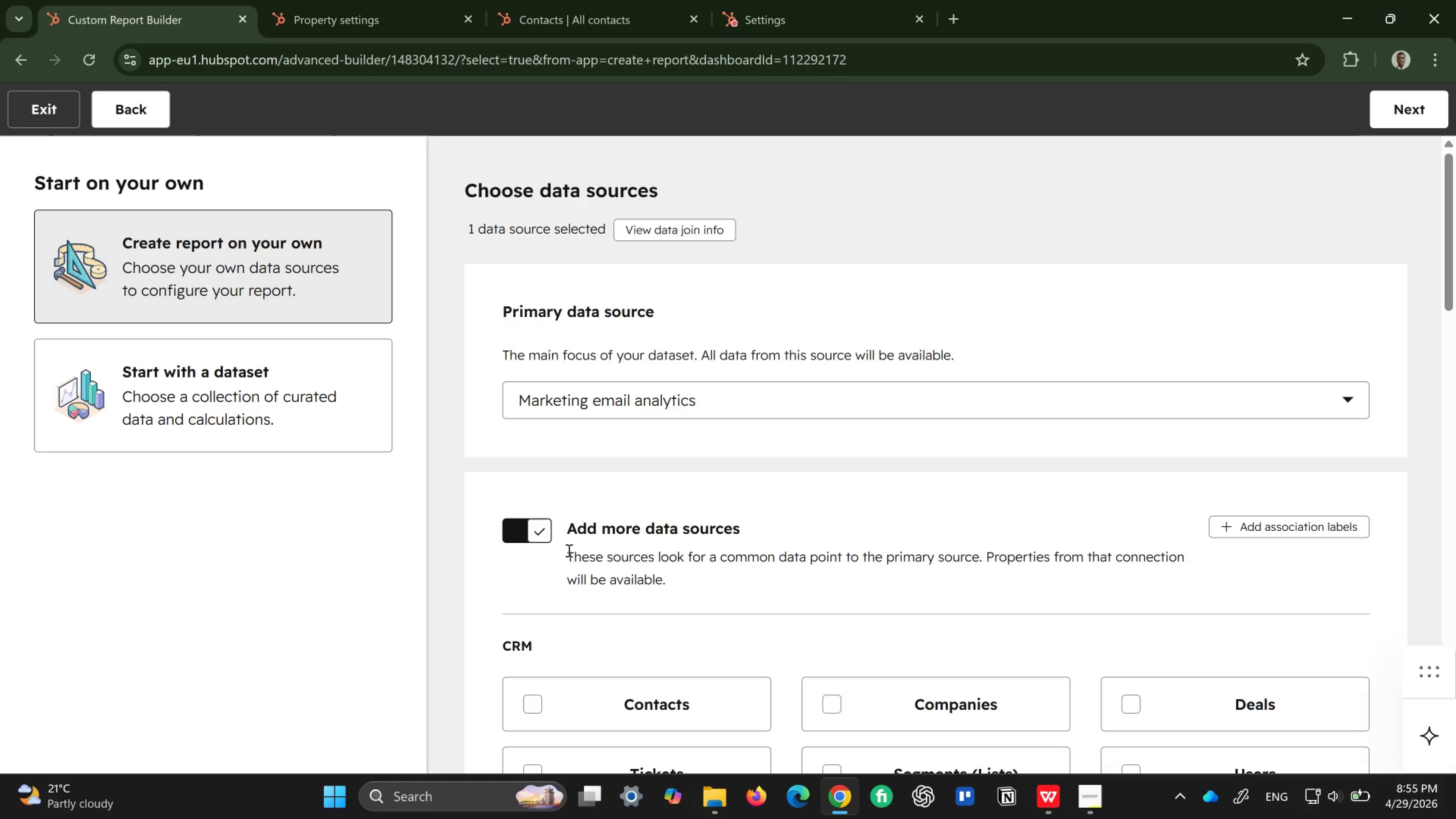 
wait(6.83)
 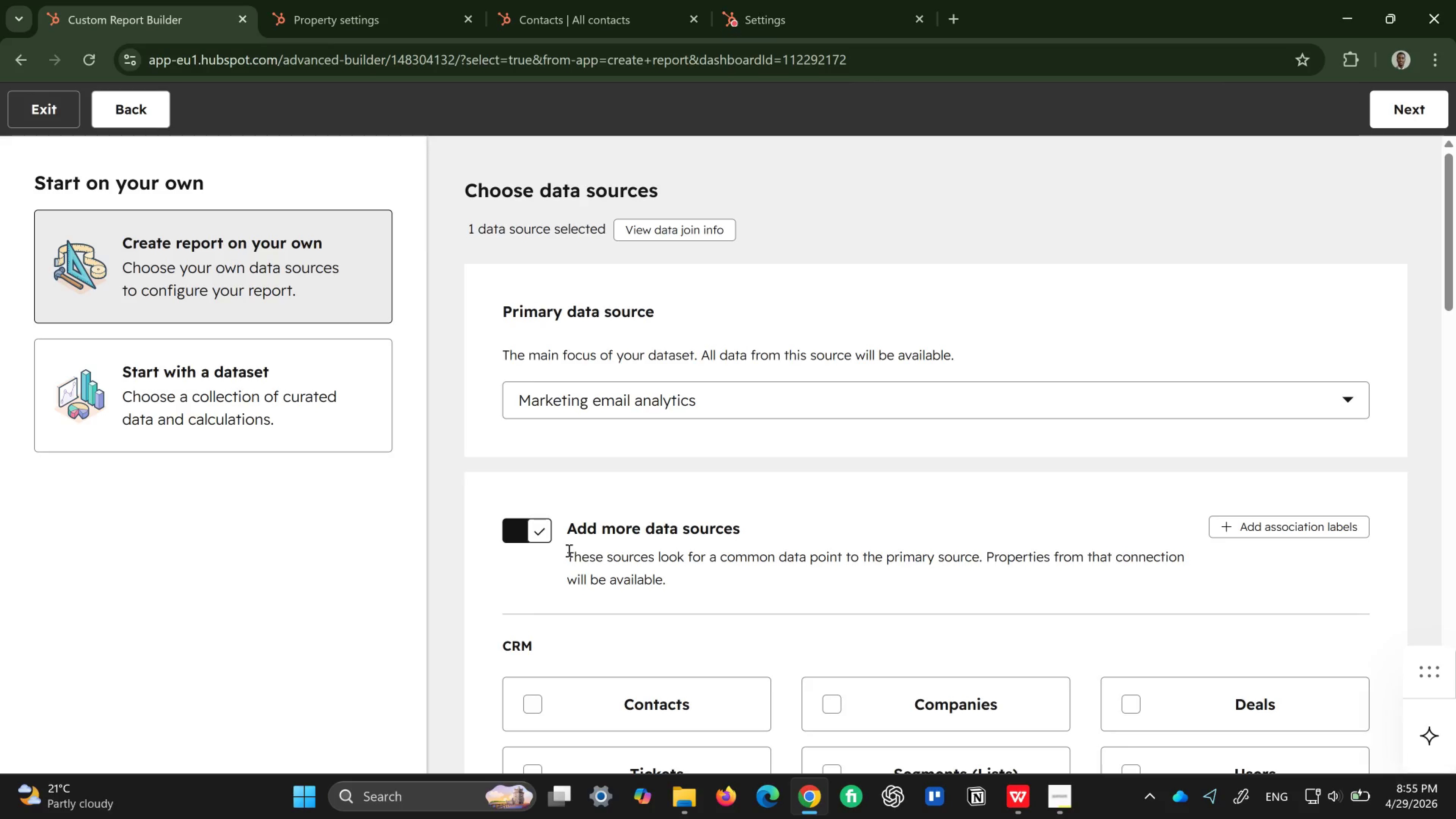 
scroll: coordinate [890, 681], scroll_direction: down, amount: 7.0
 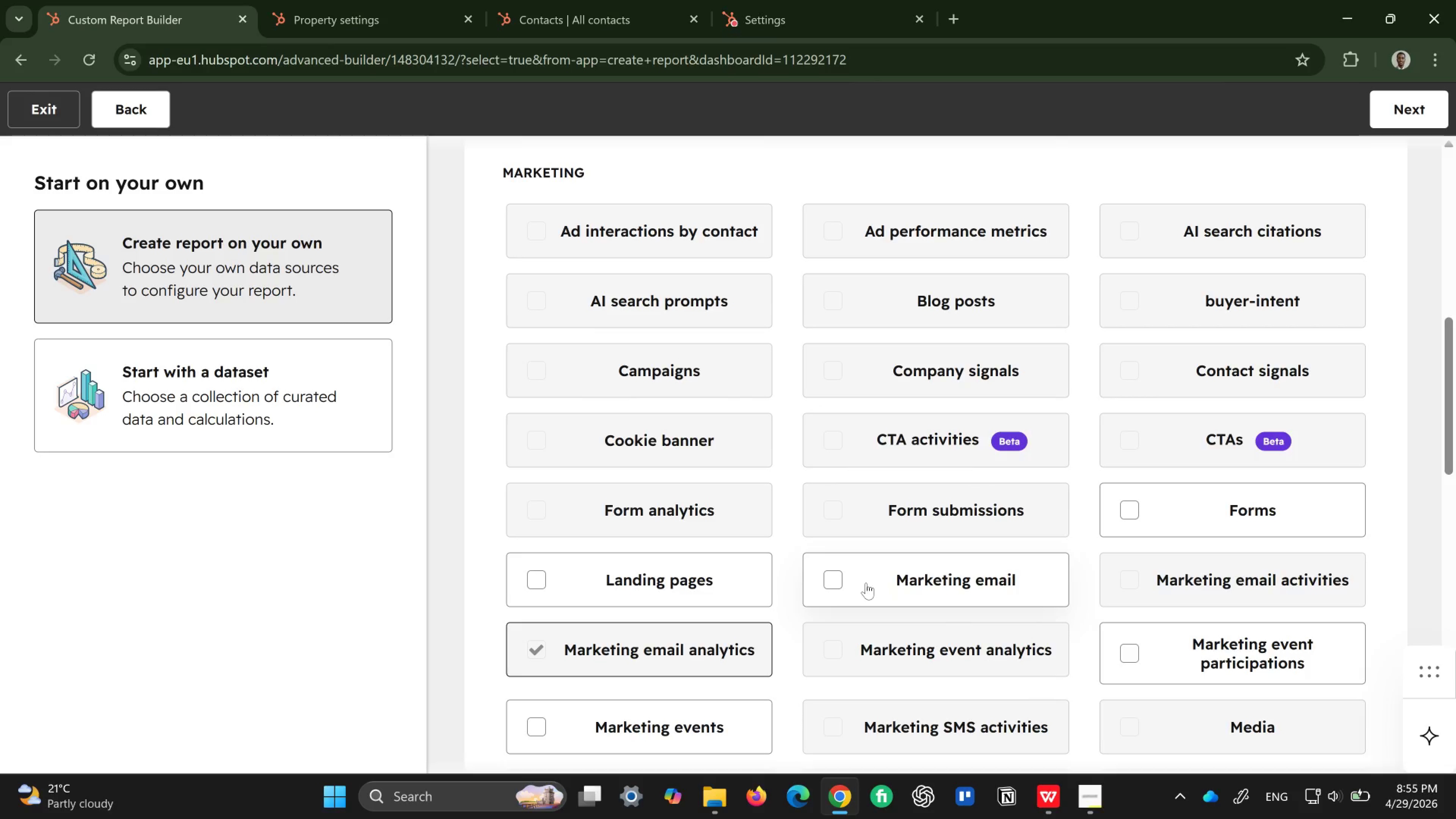 
left_click([836, 583])
 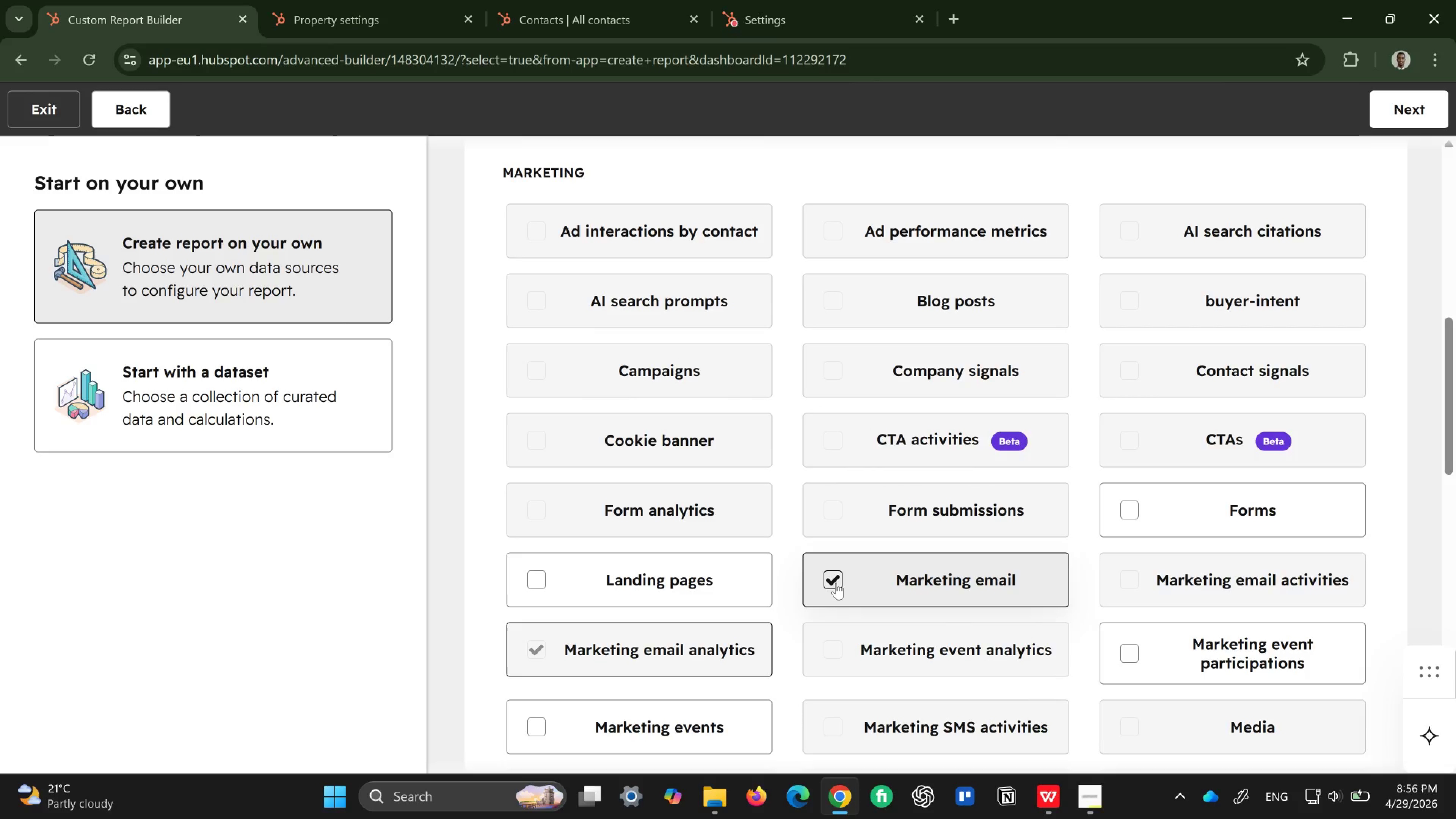 
wait(13.24)
 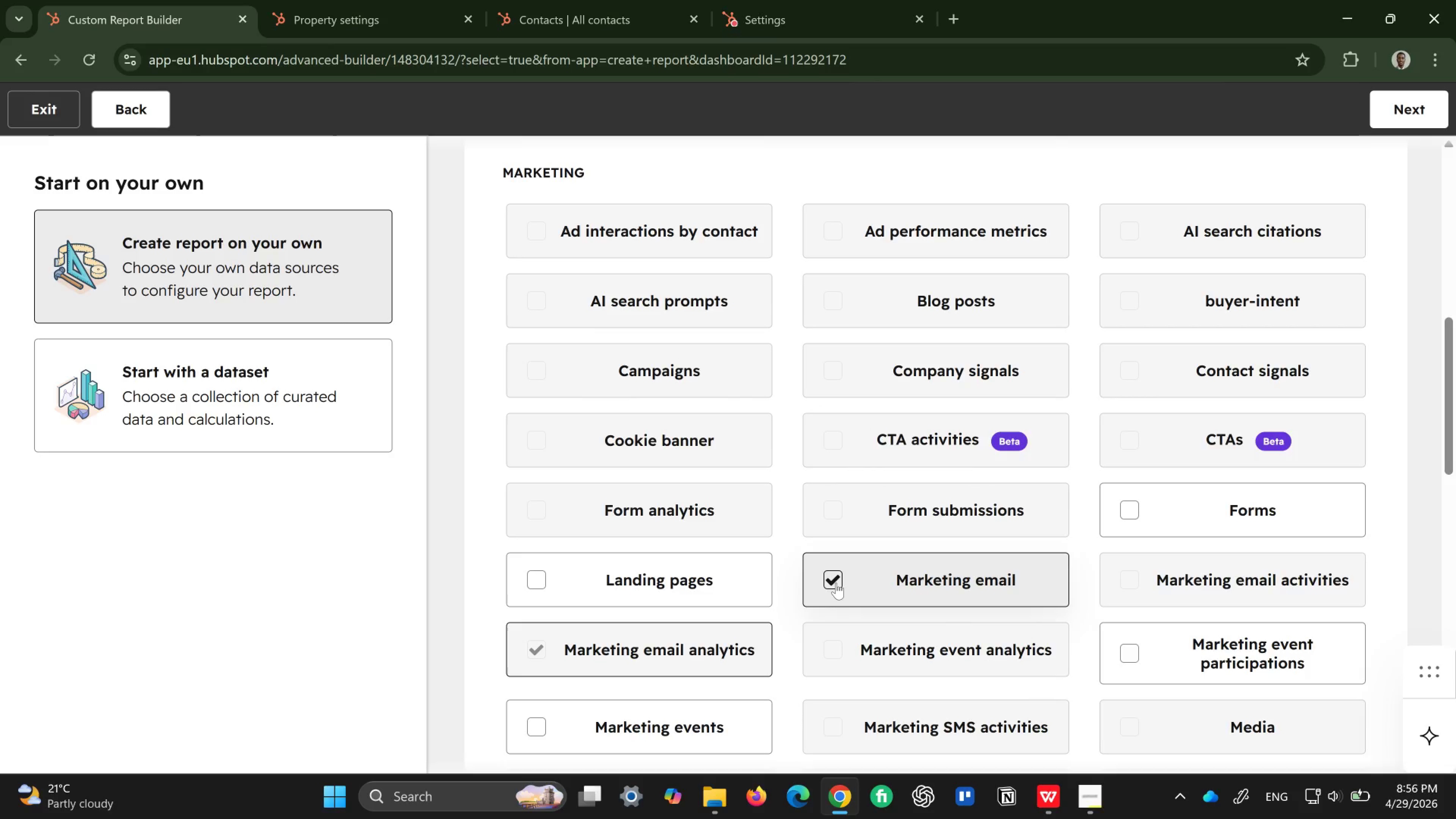 
left_click([1426, 104])
 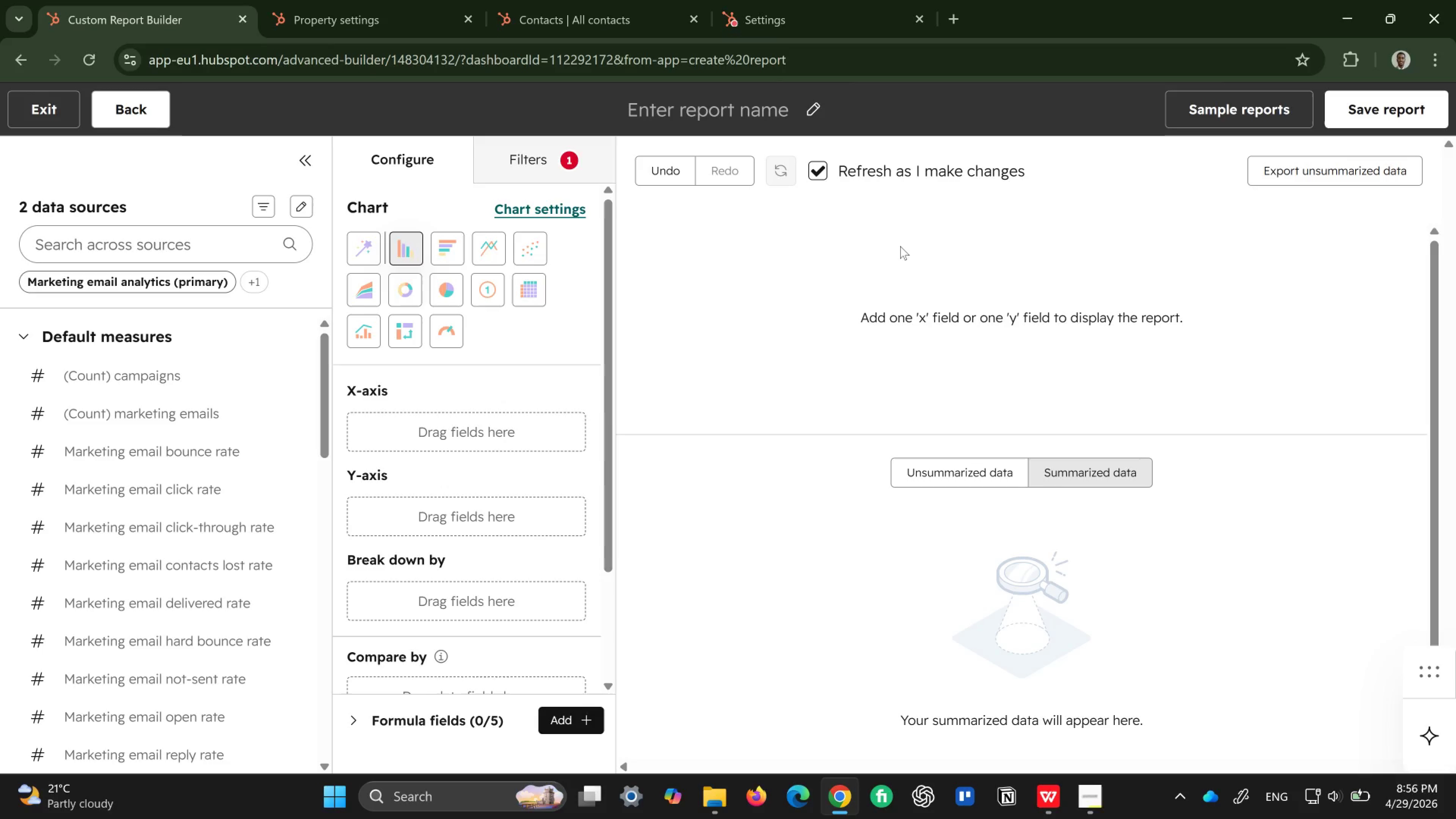 
wait(17.55)
 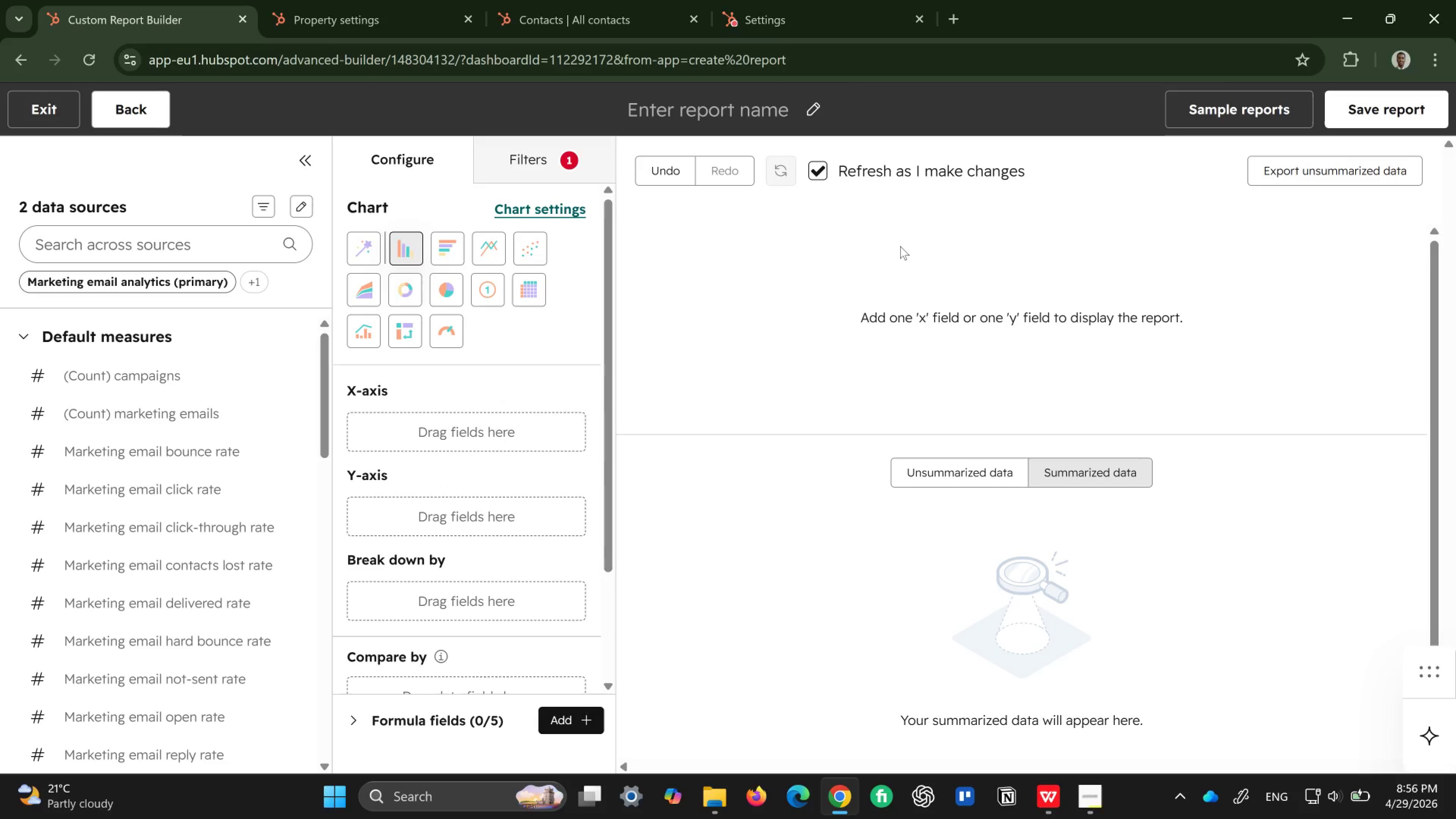 
left_click([160, 249])
 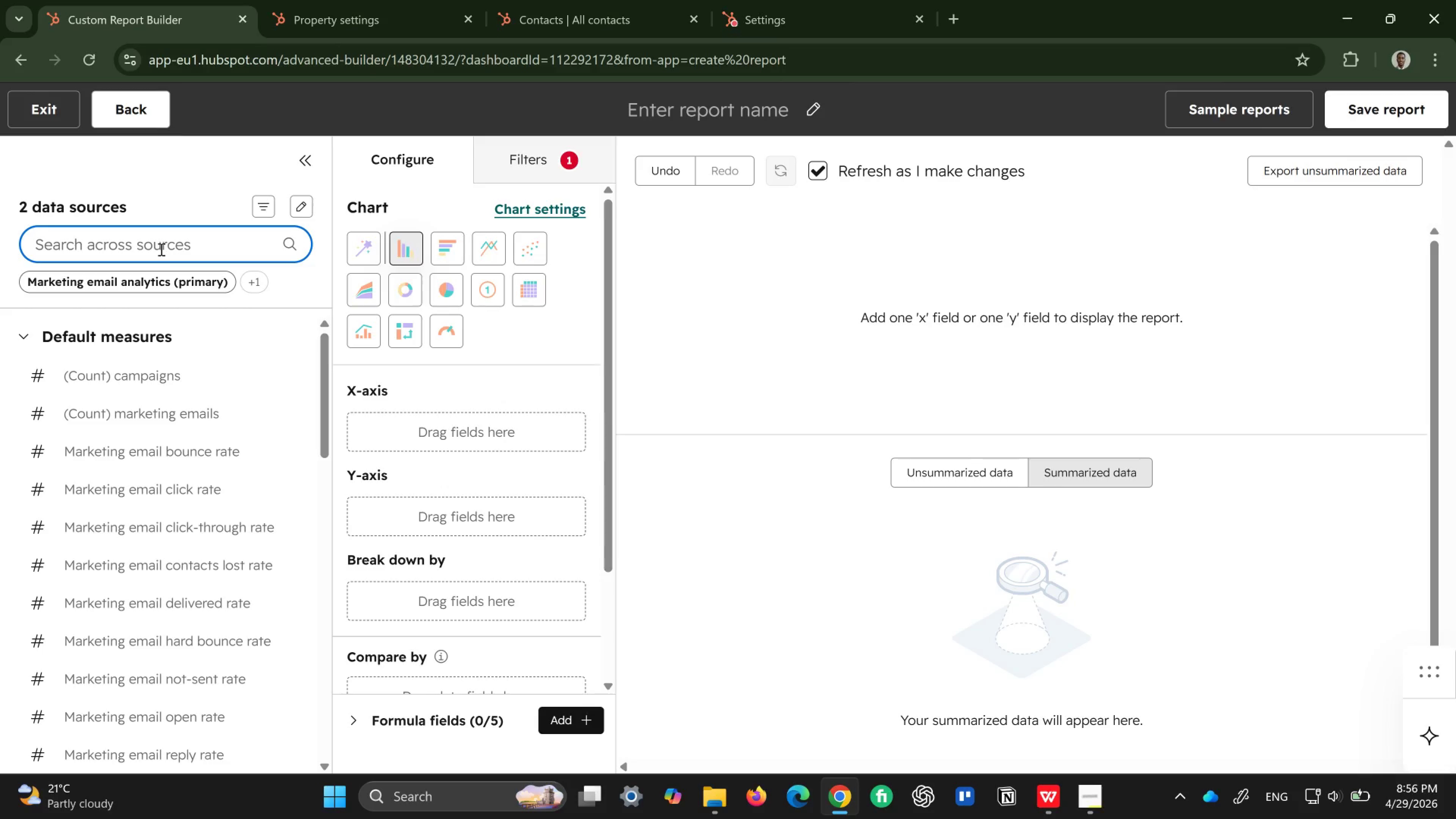 
type(capai)
 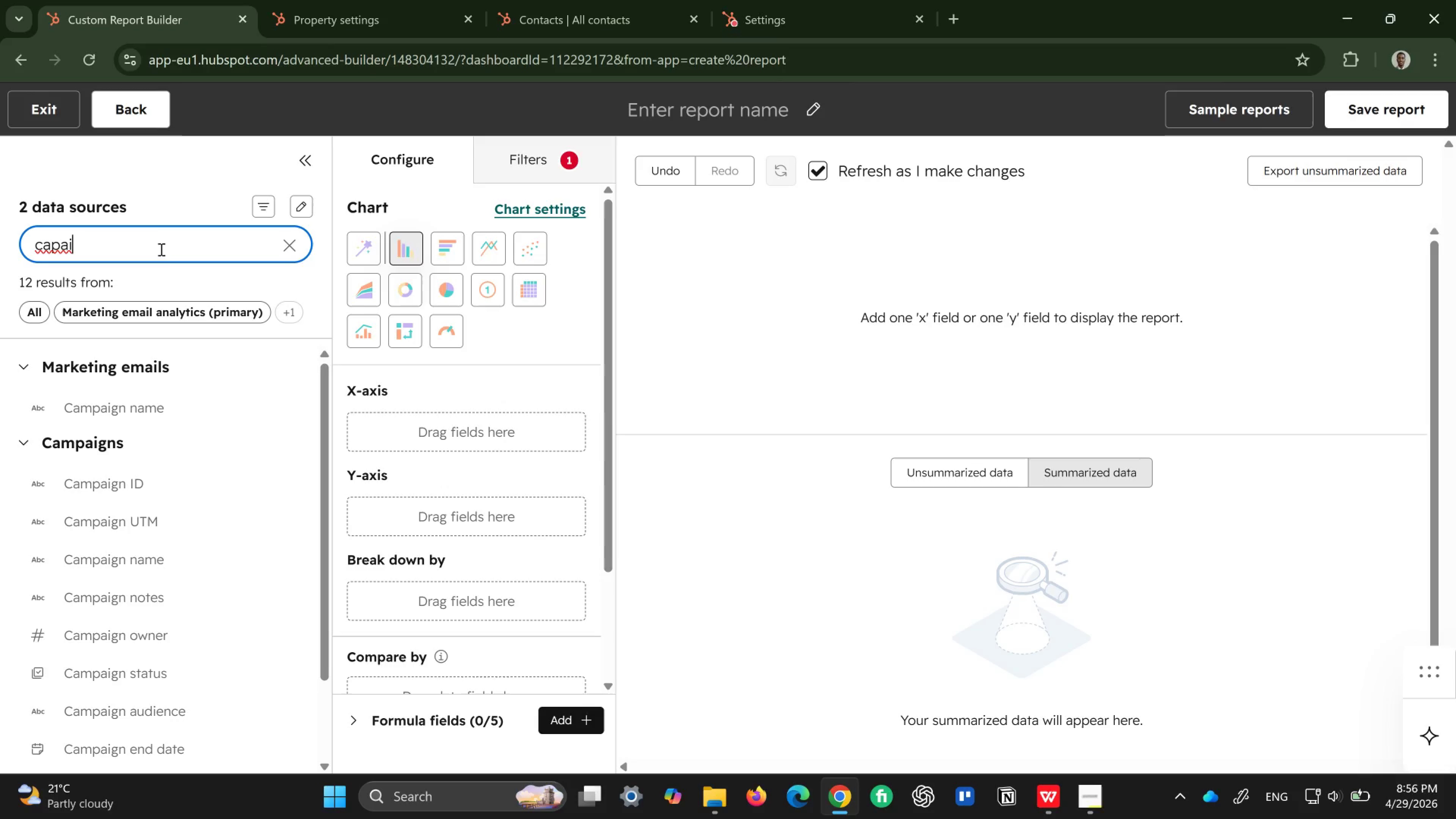 
left_click([137, 394])
 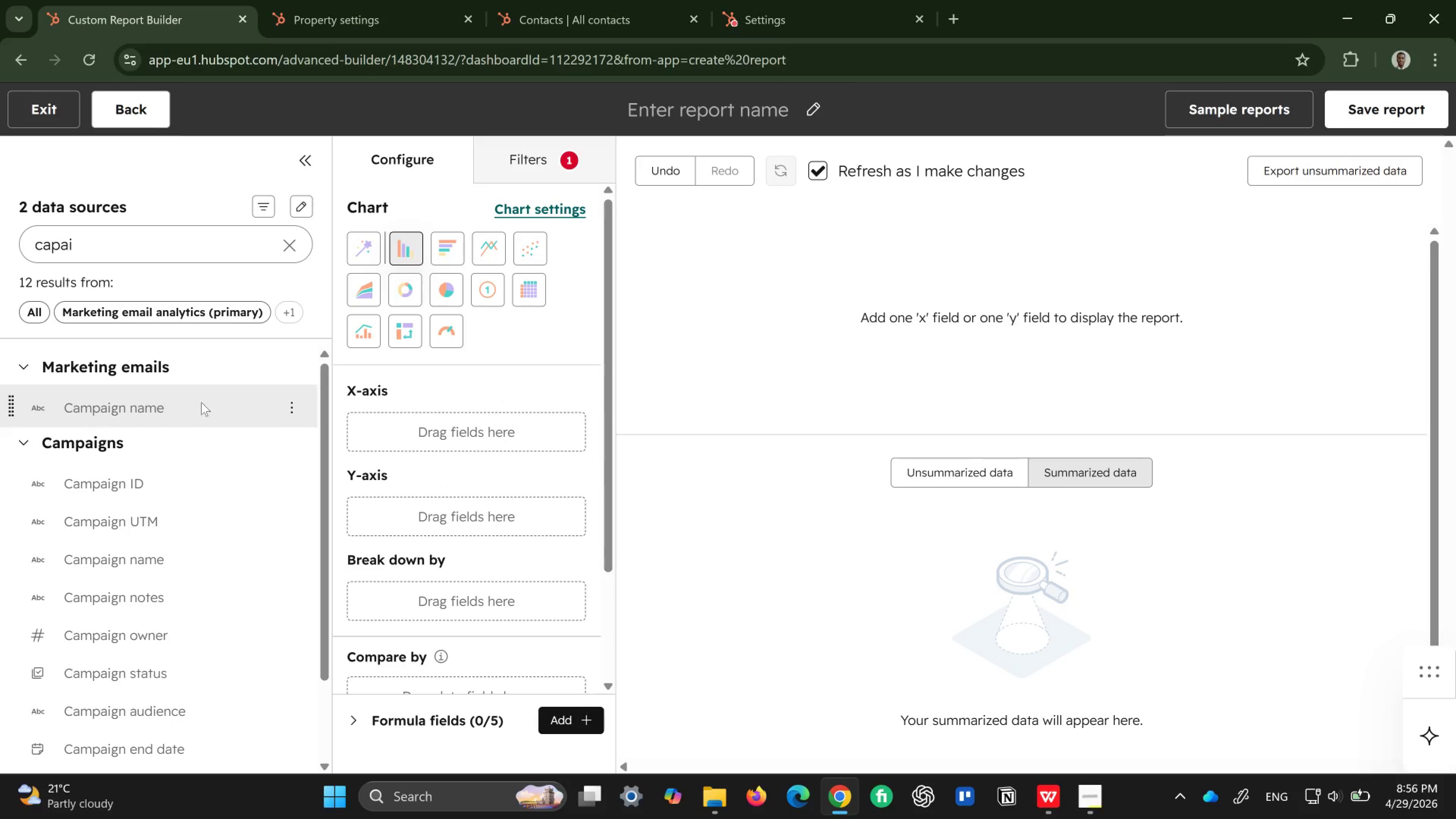 
left_click([253, 415])
 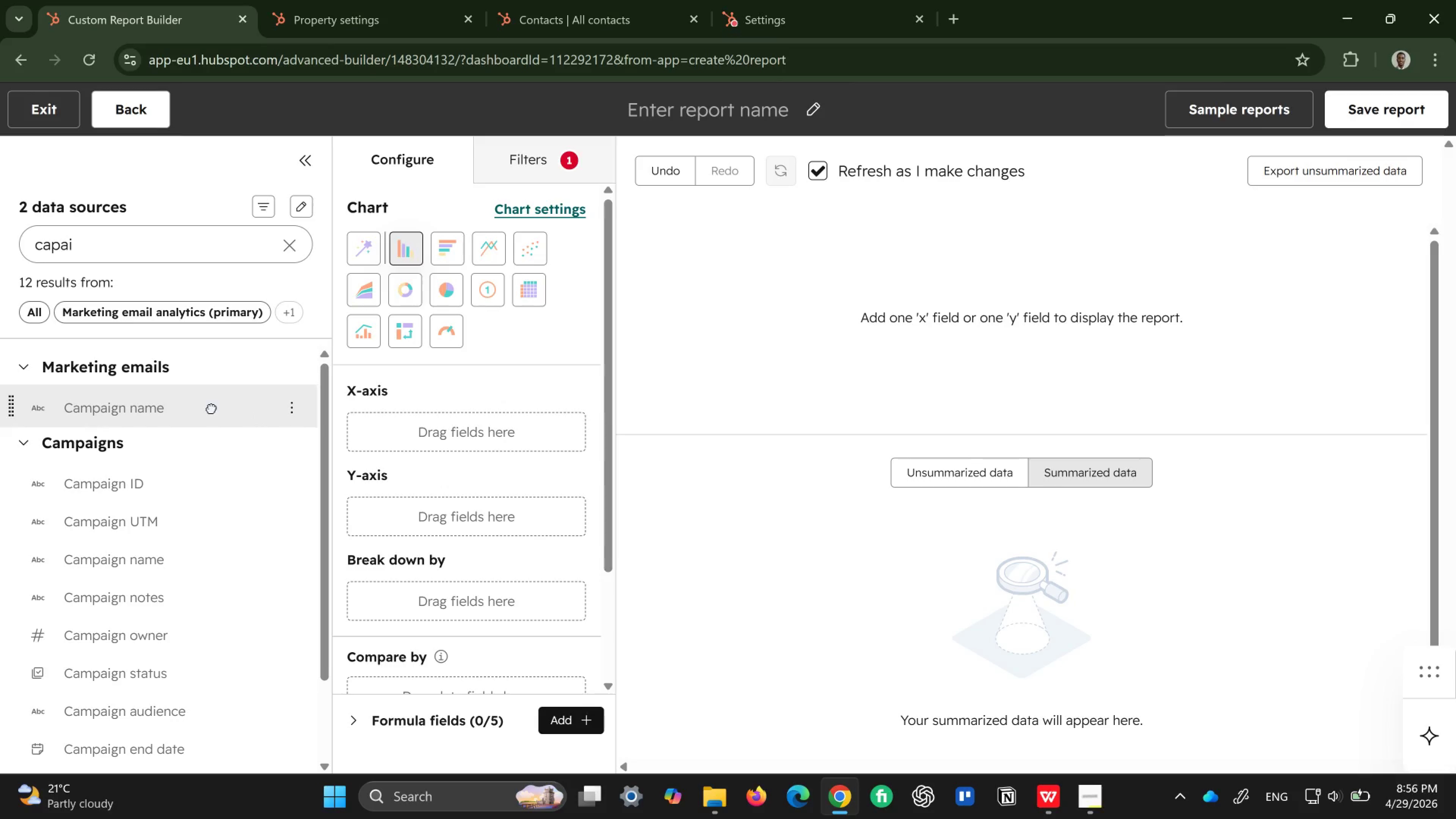 
double_click([211, 408])
 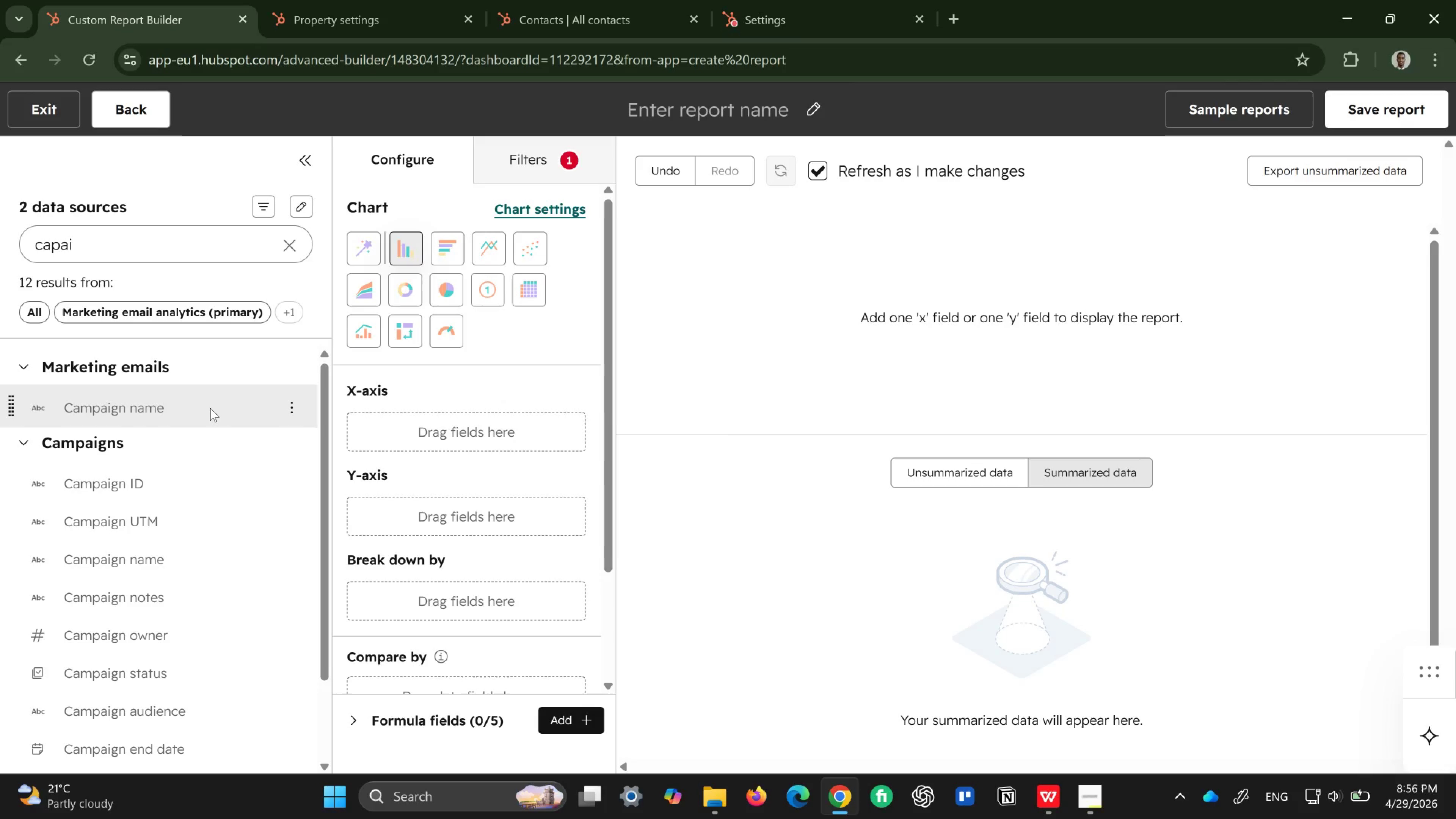 
wait(8.81)
 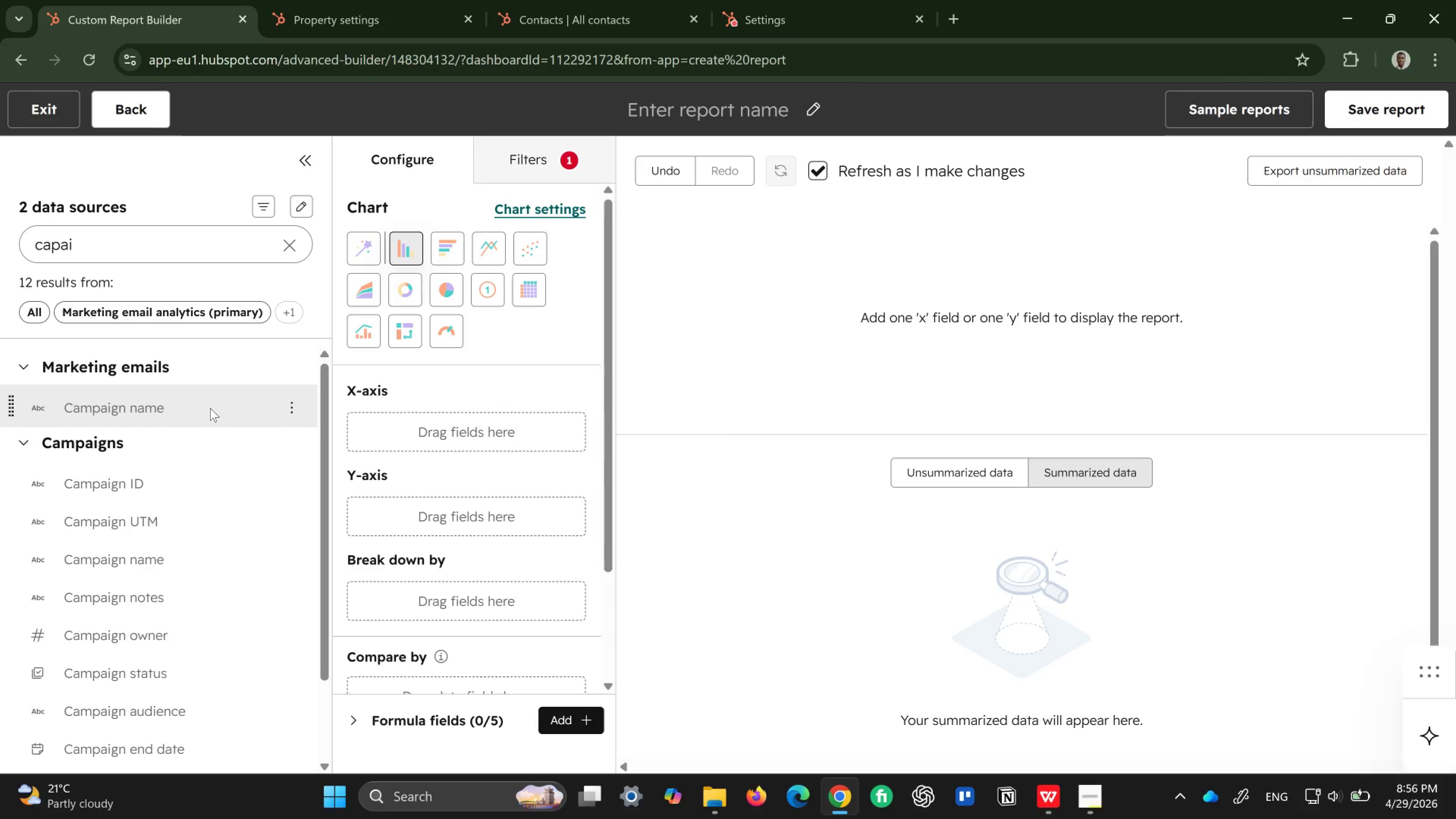 
left_click_drag(start_coordinate=[124, 408], to_coordinate=[364, 415])
 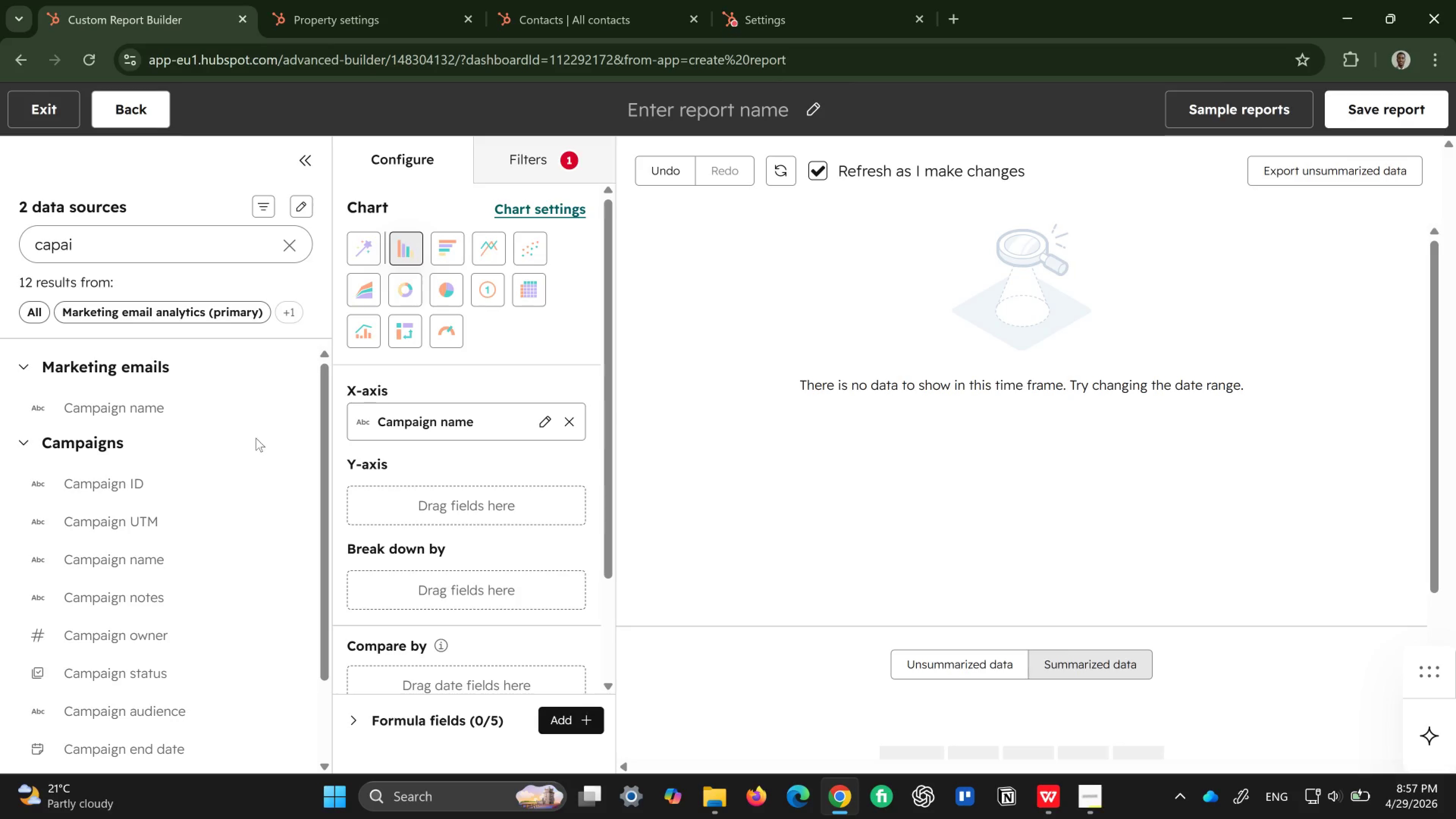 
wait(5.91)
 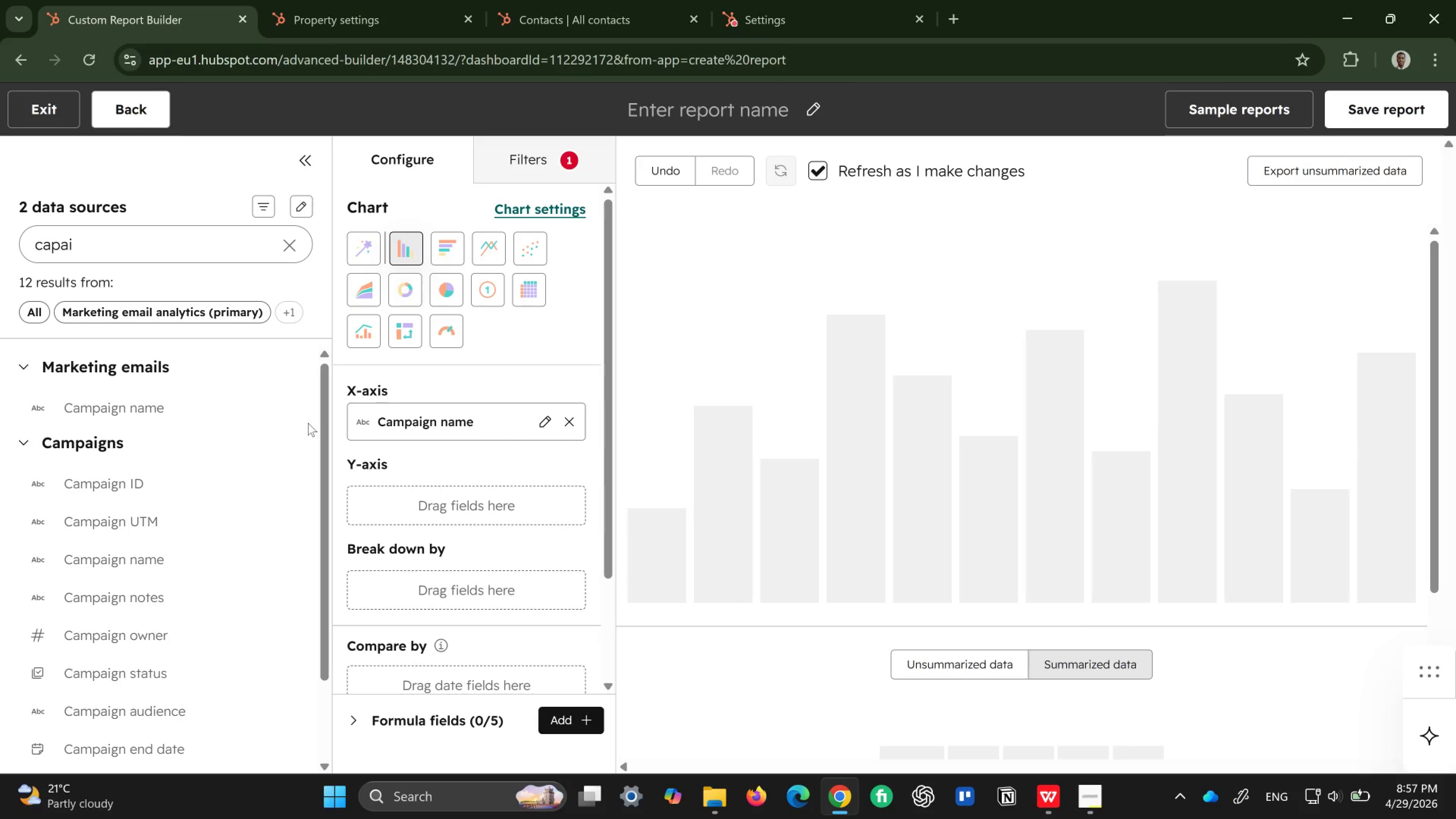 
left_click([292, 245])
 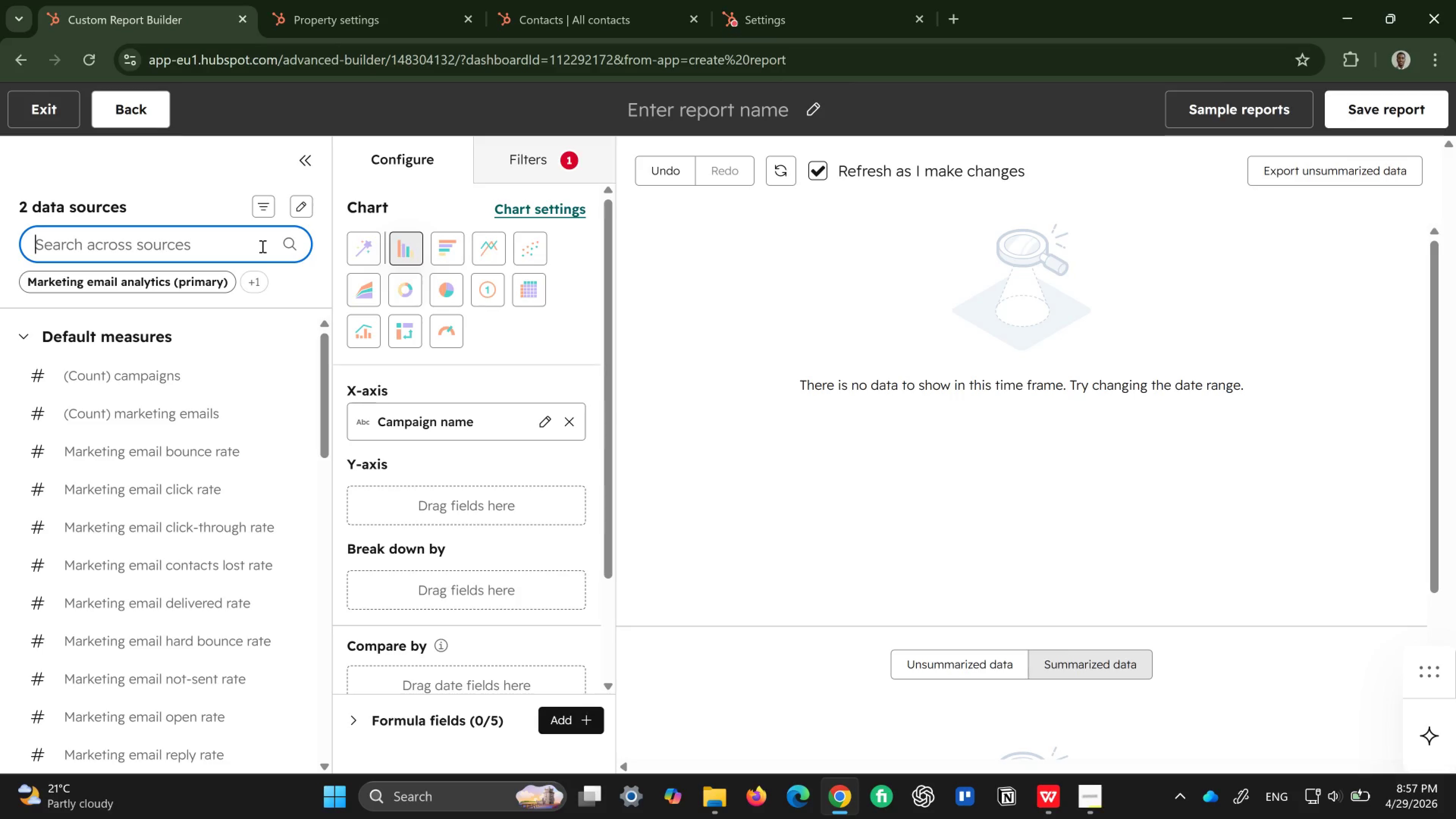 
wait(11.58)
 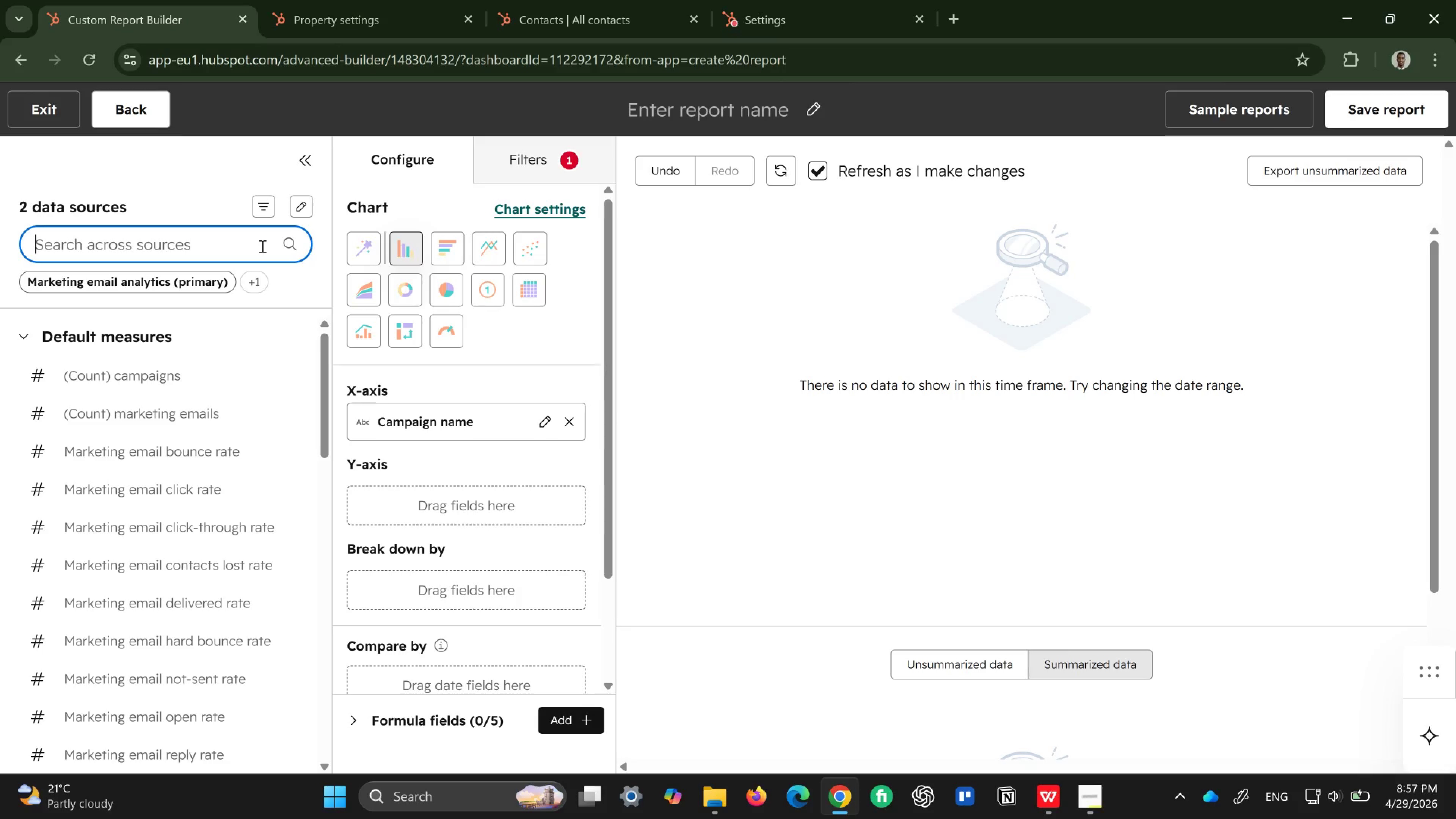 
left_click_drag(start_coordinate=[140, 715], to_coordinate=[352, 485])
 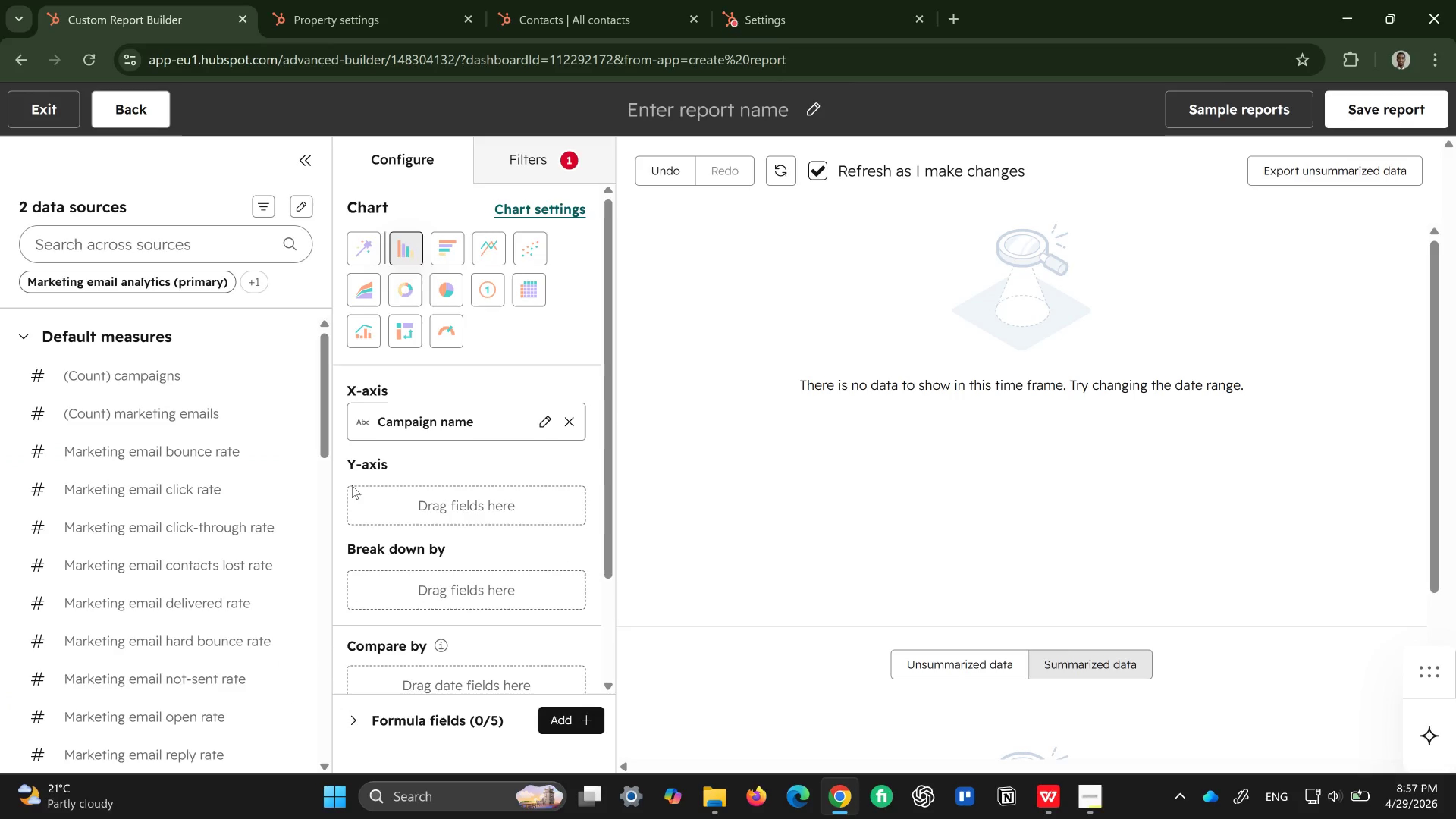 
wait(11.3)
 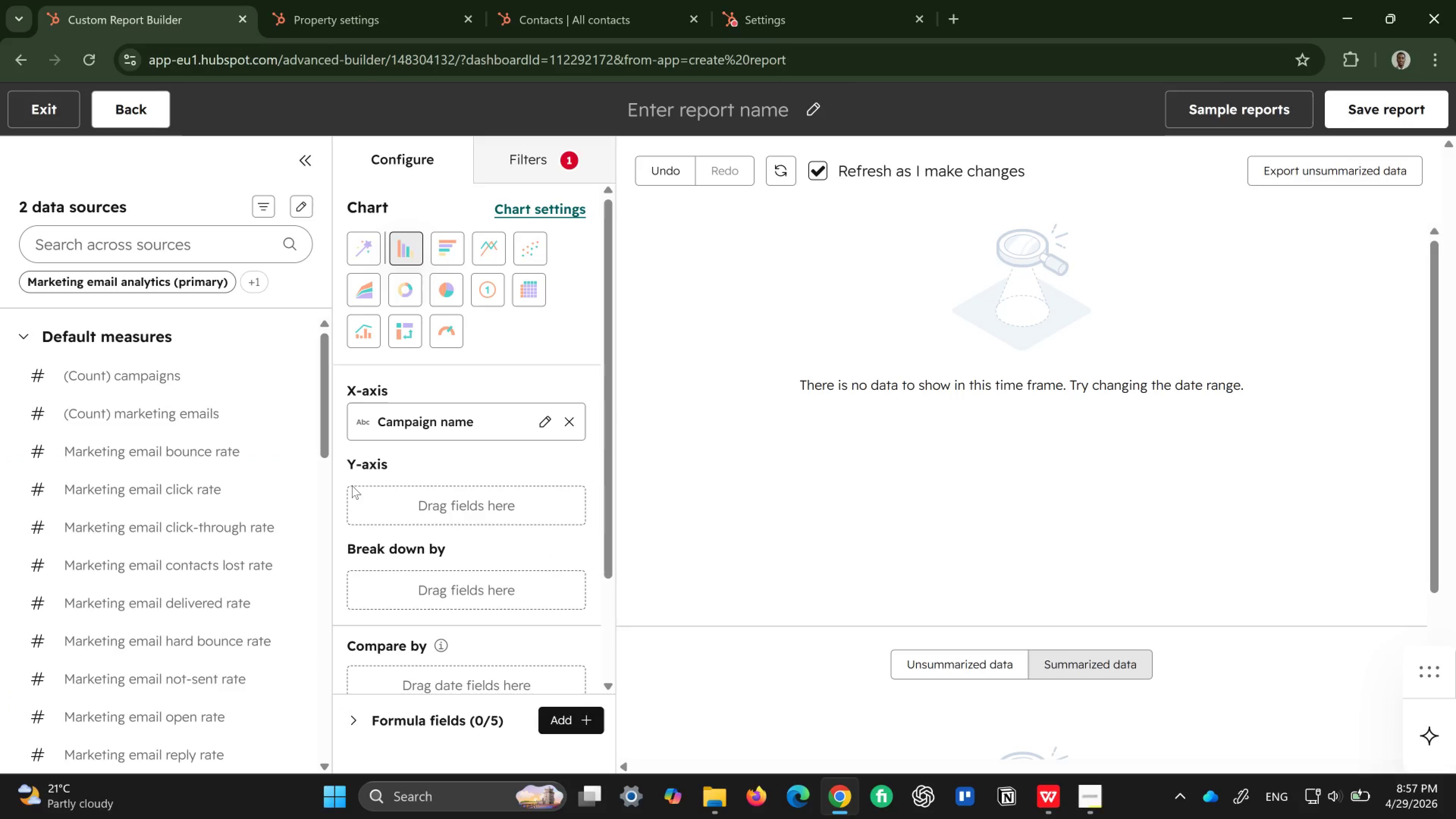 
left_click([540, 155])
 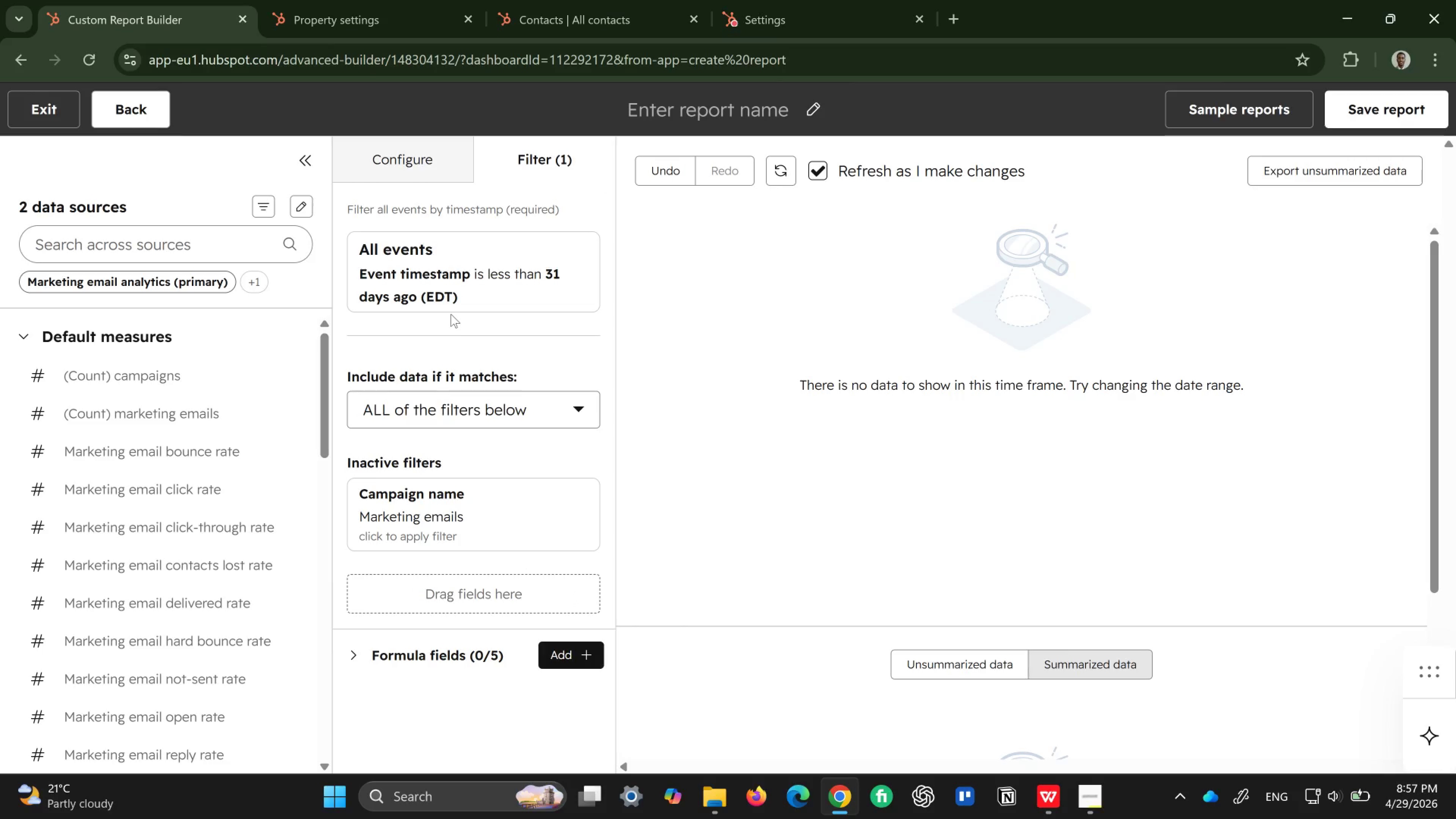 
wait(13.33)
 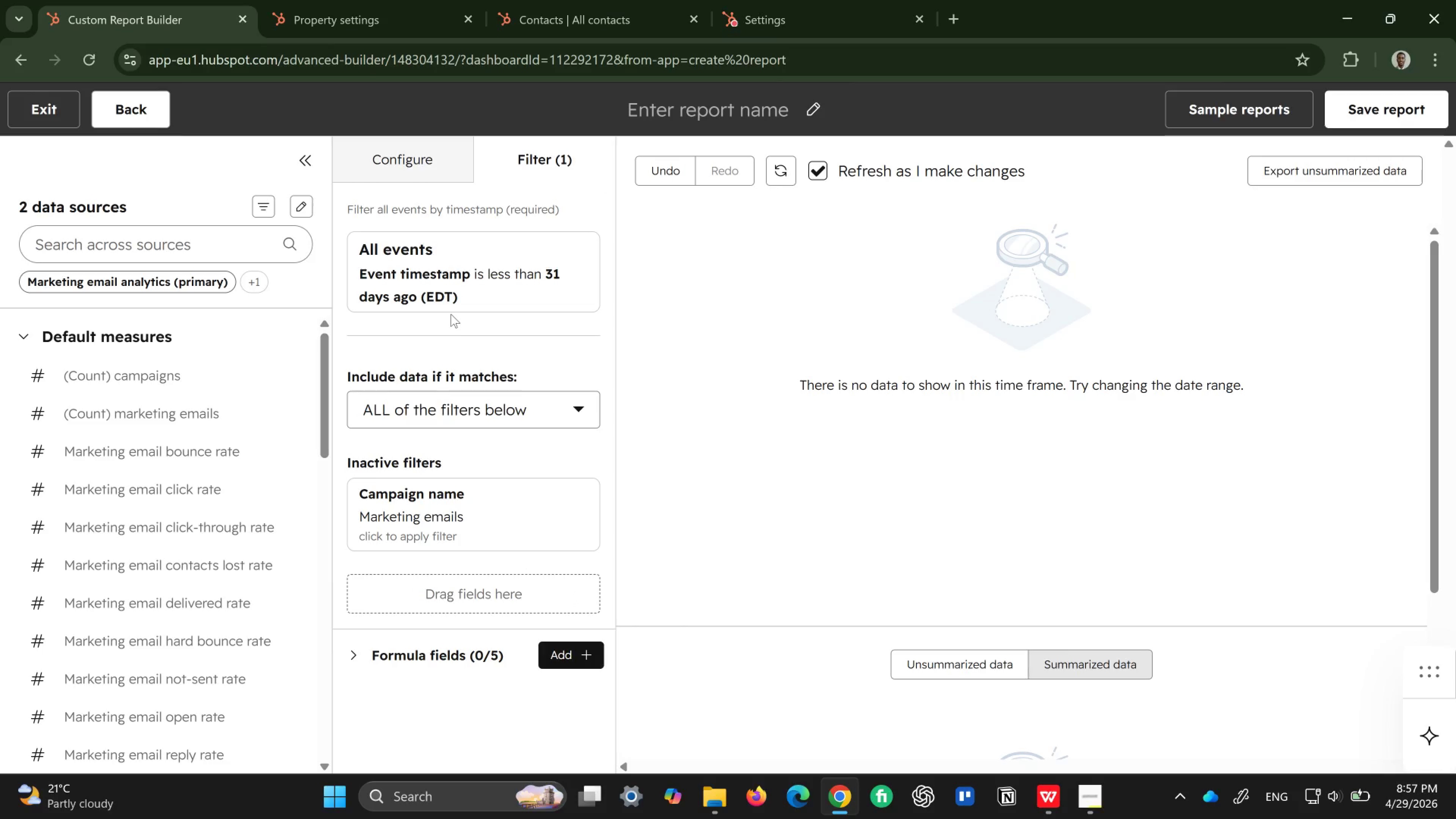 
left_click([493, 501])
 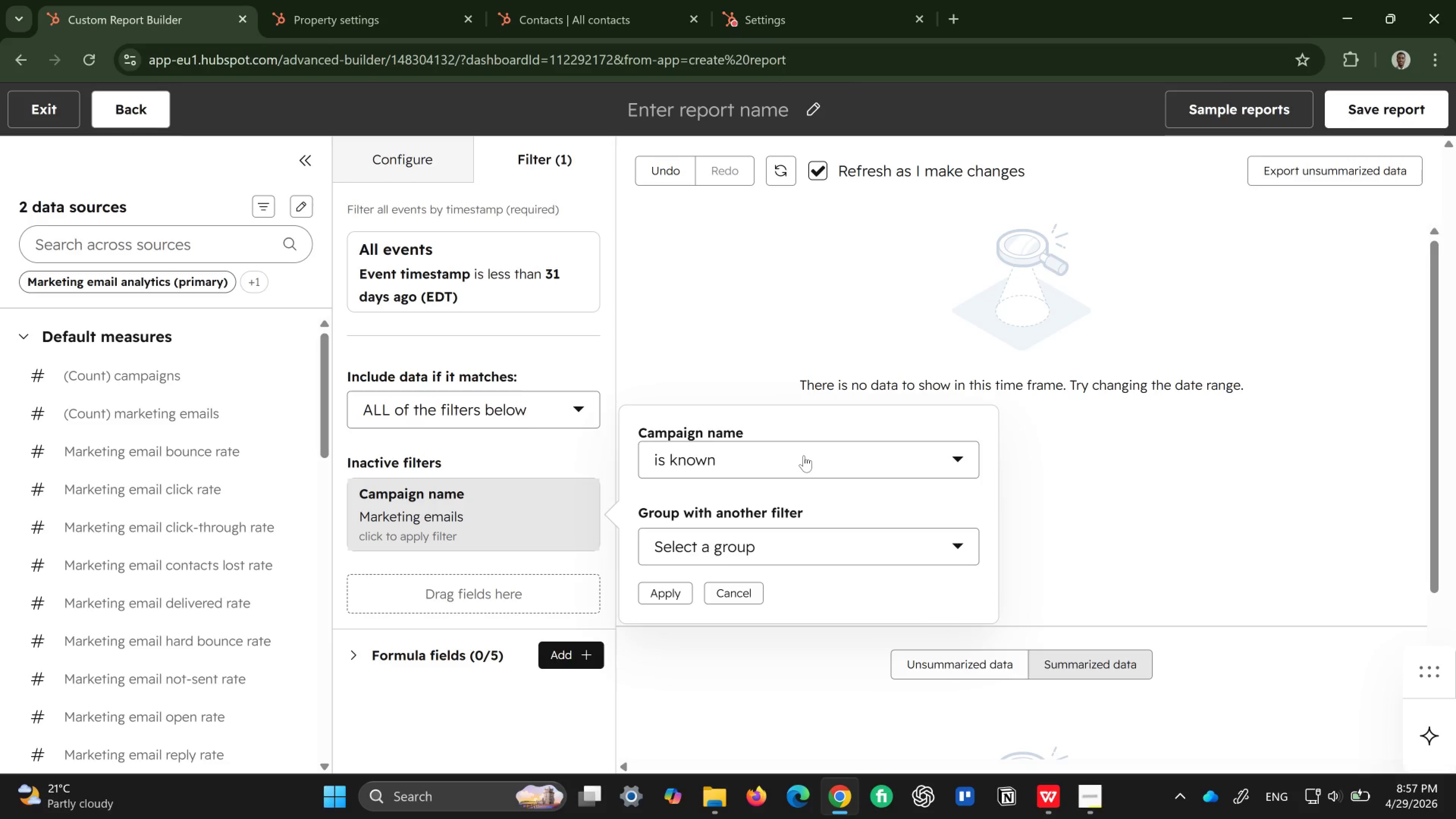 
left_click([804, 455])
 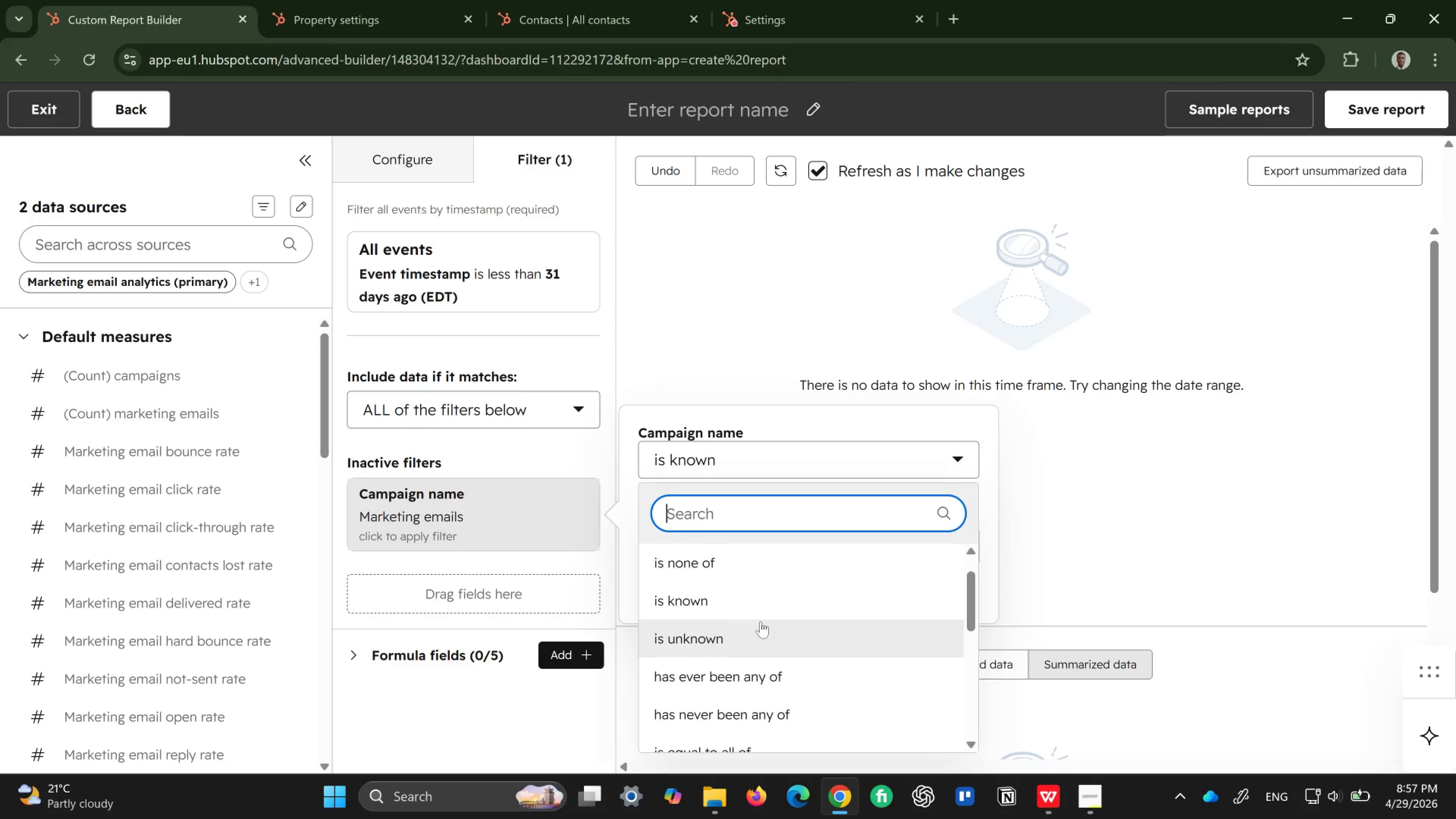 
scroll: coordinate [759, 621], scroll_direction: down, amount: 3.0
 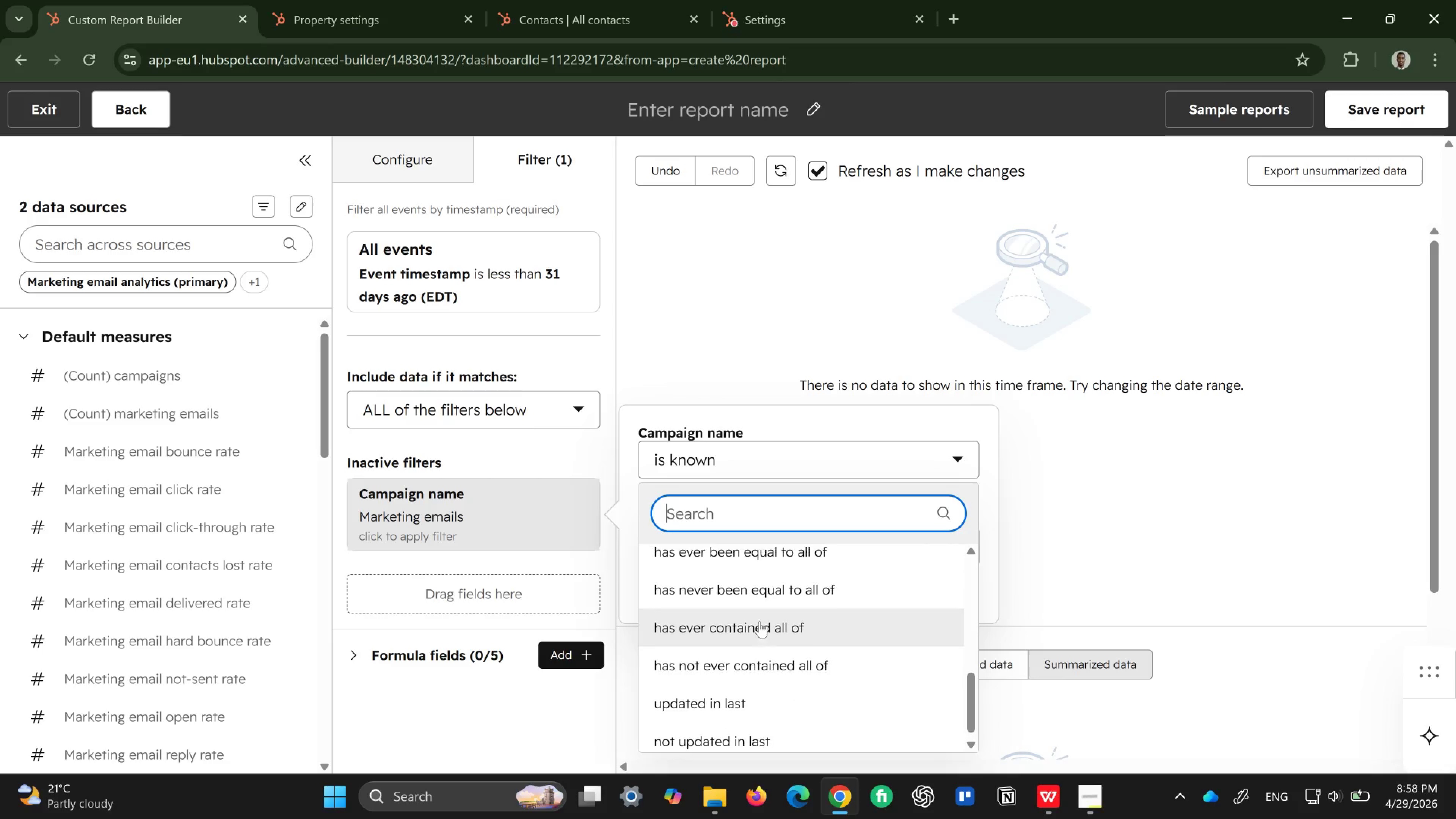 
scroll: coordinate [759, 621], scroll_direction: up, amount: 4.0
 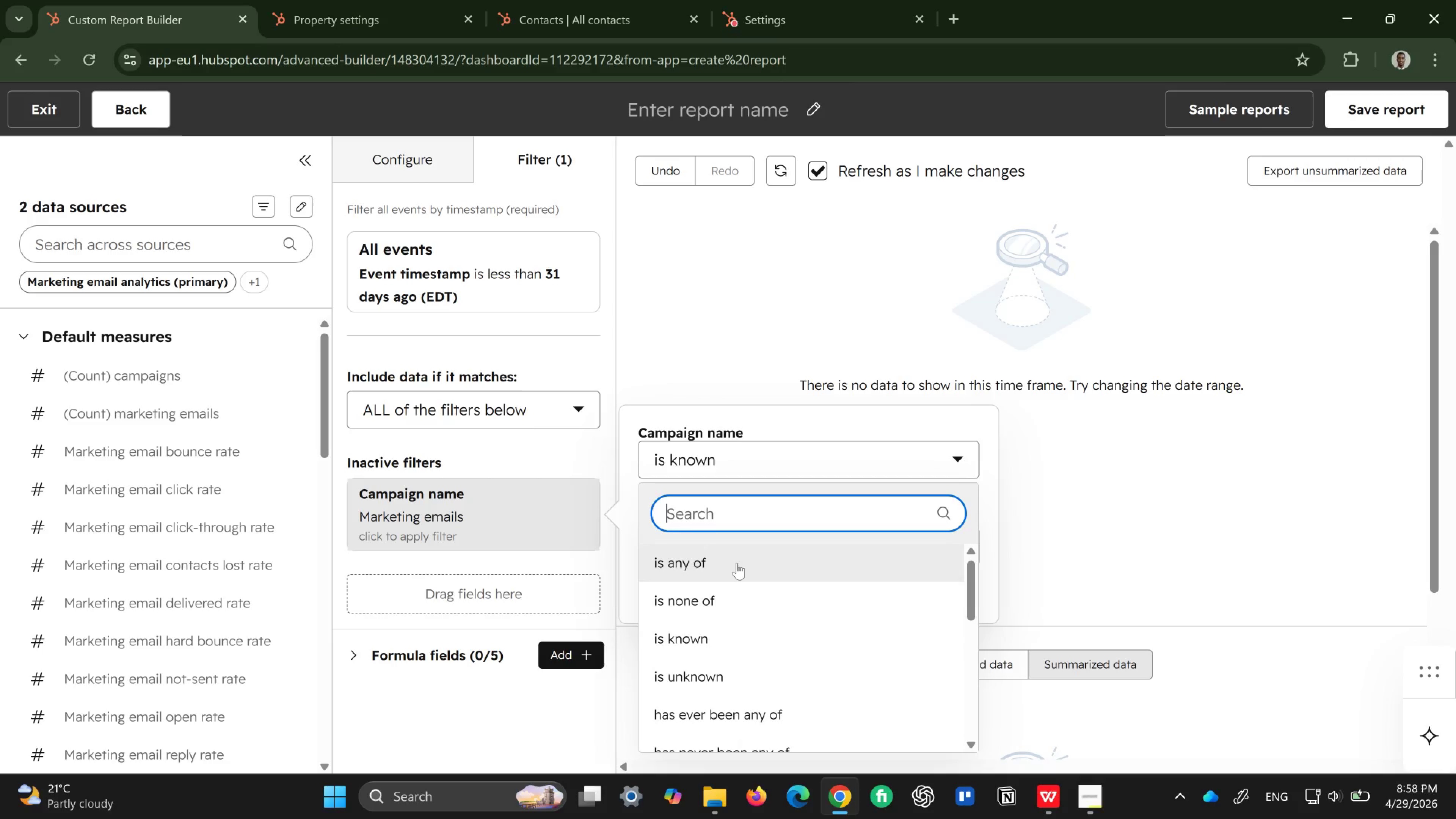 
left_click([737, 563])
 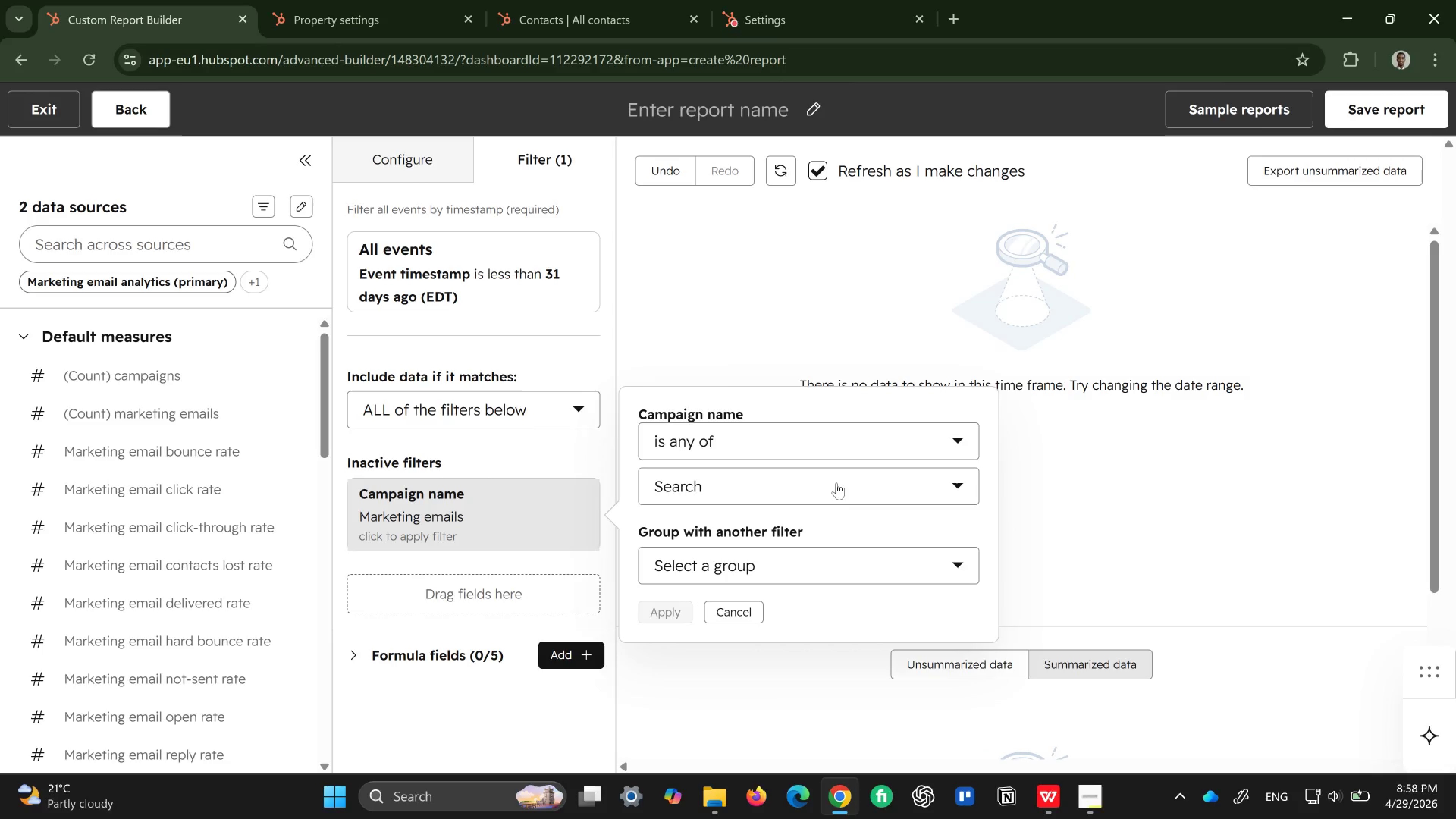 
left_click([849, 478])
 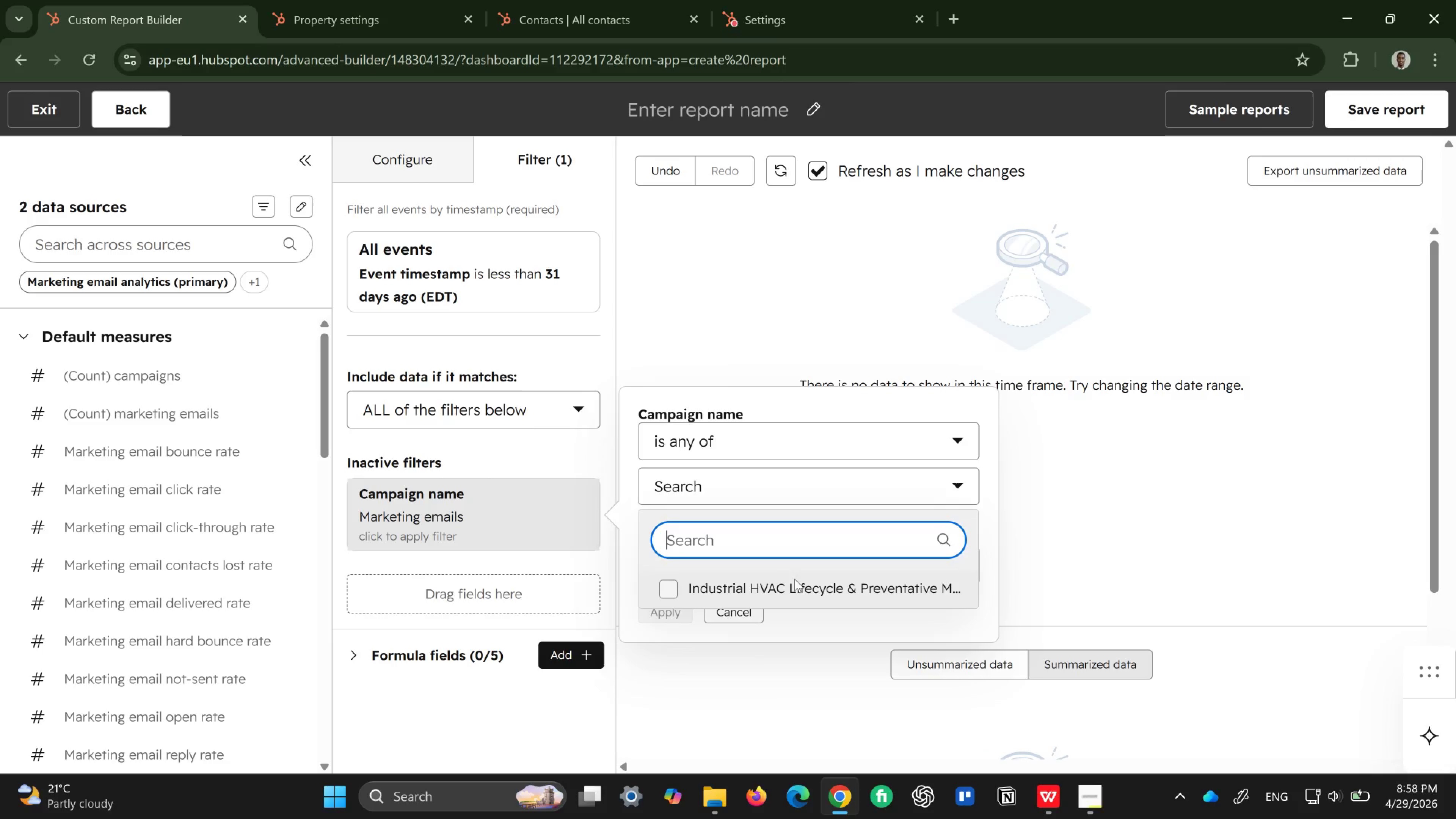 
left_click([793, 580])
 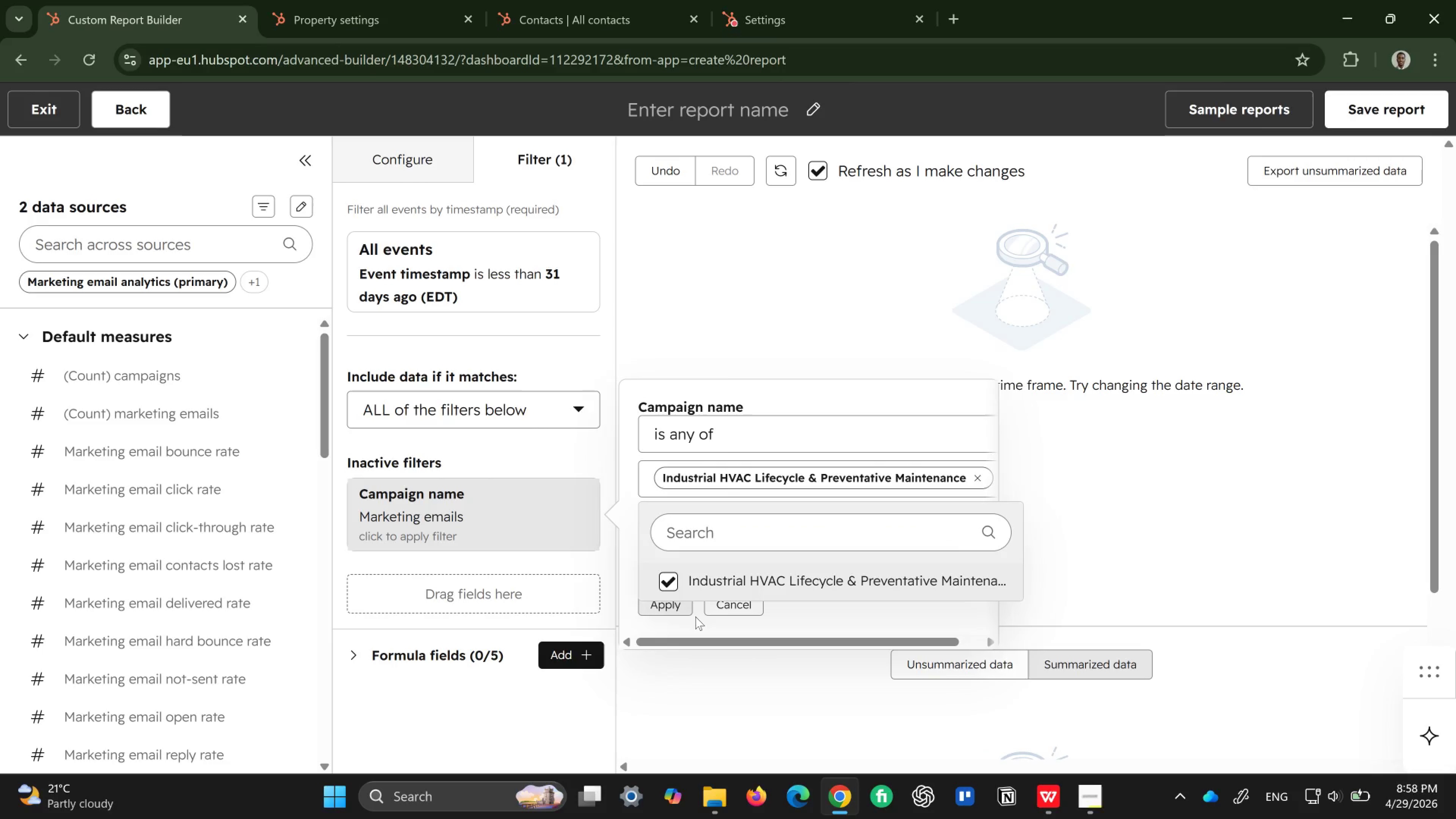 
left_click([703, 626])
 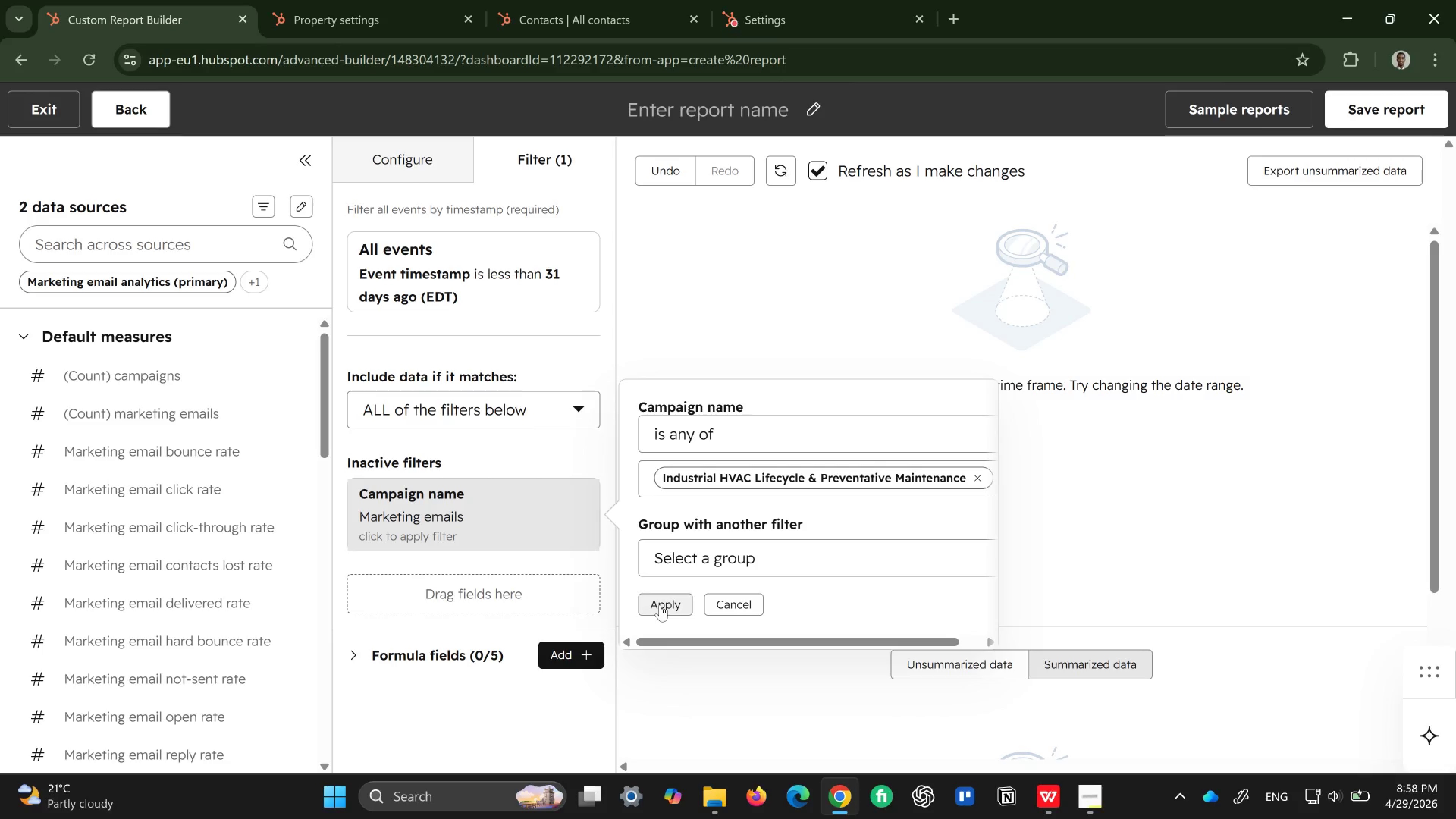 
wait(6.84)
 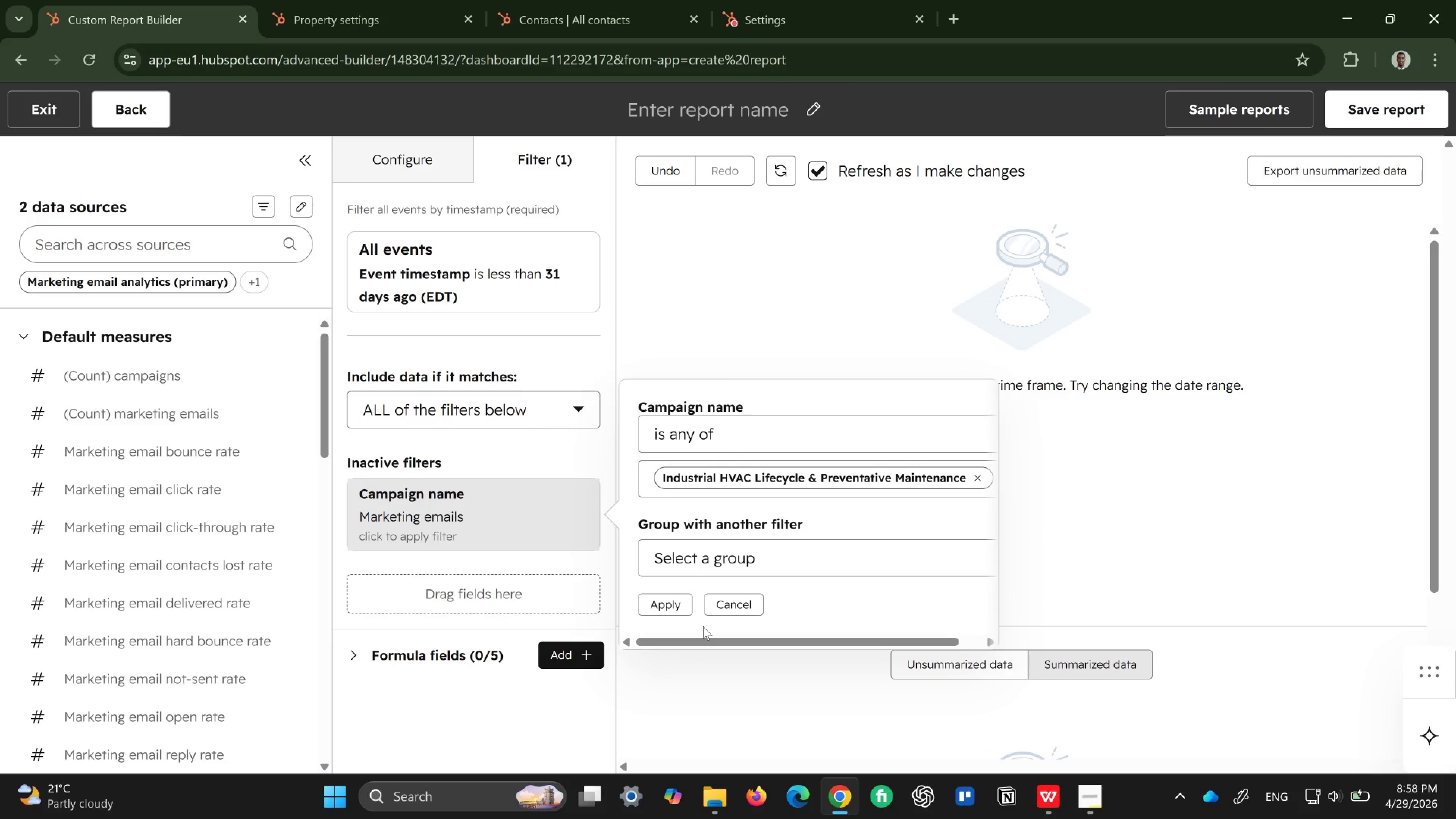 
left_click([660, 605])
 